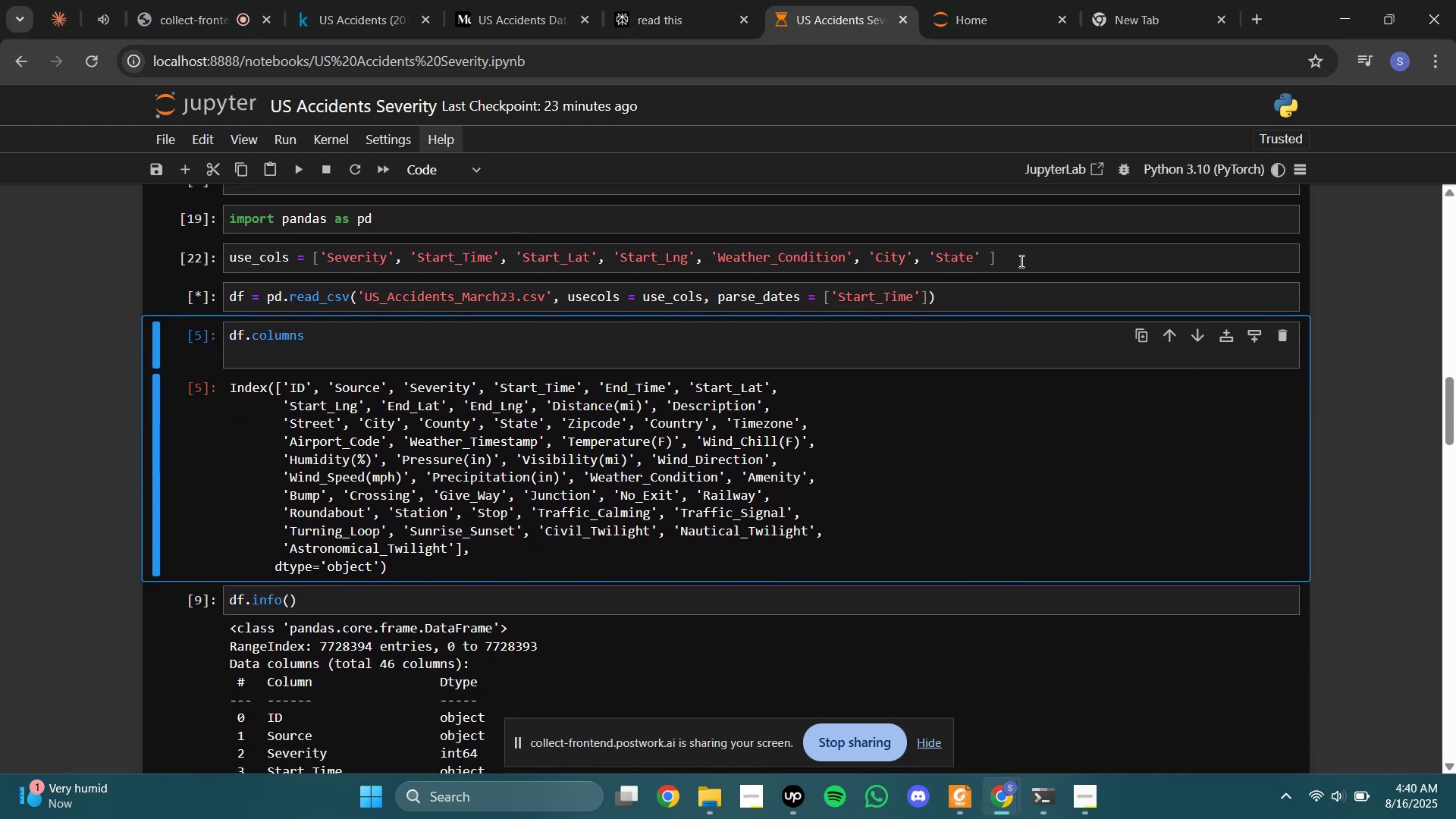 
wait(5.53)
 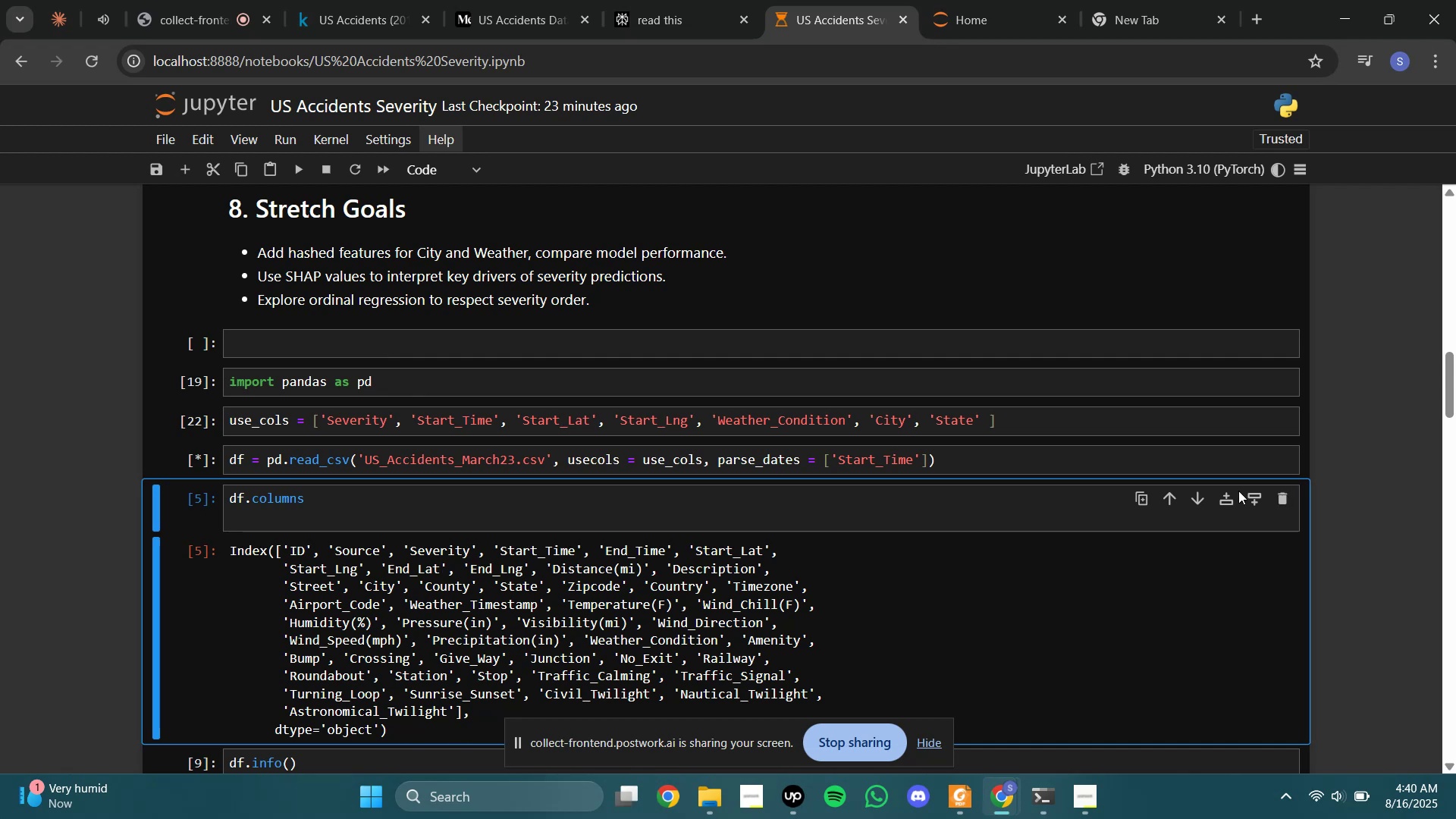 
left_click([232, 256])
 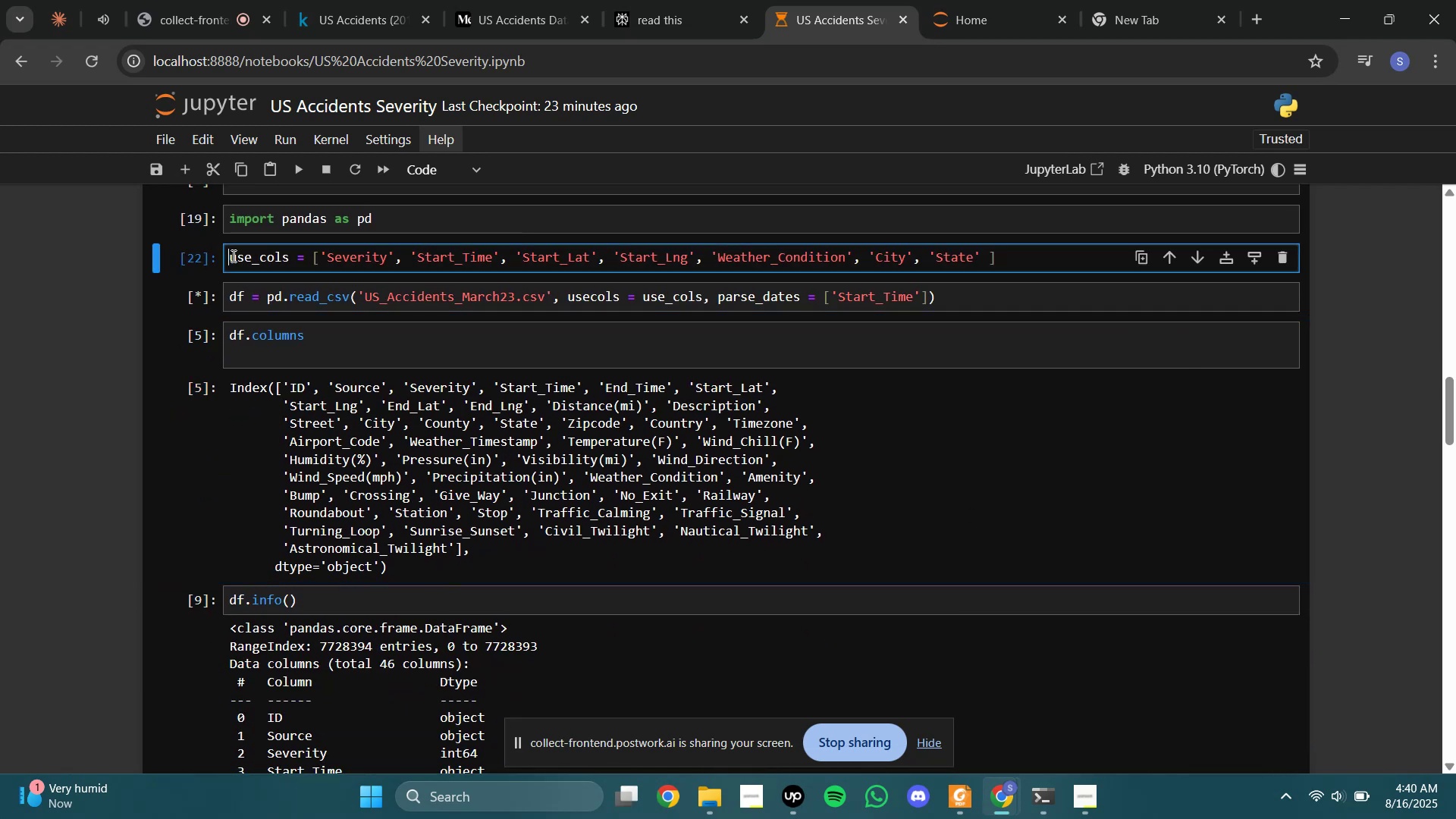 
key(Enter)
 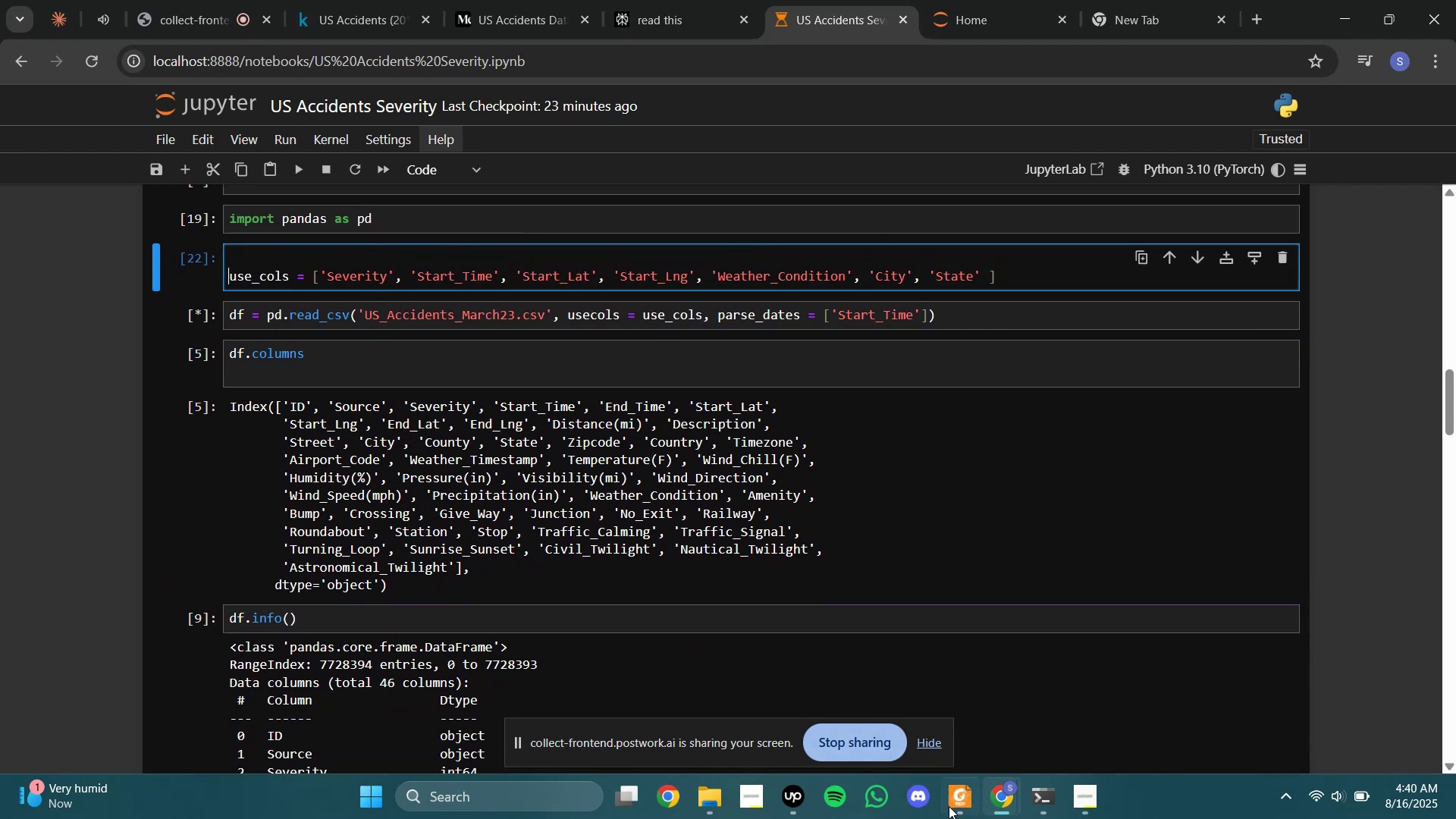 
left_click([950, 808])
 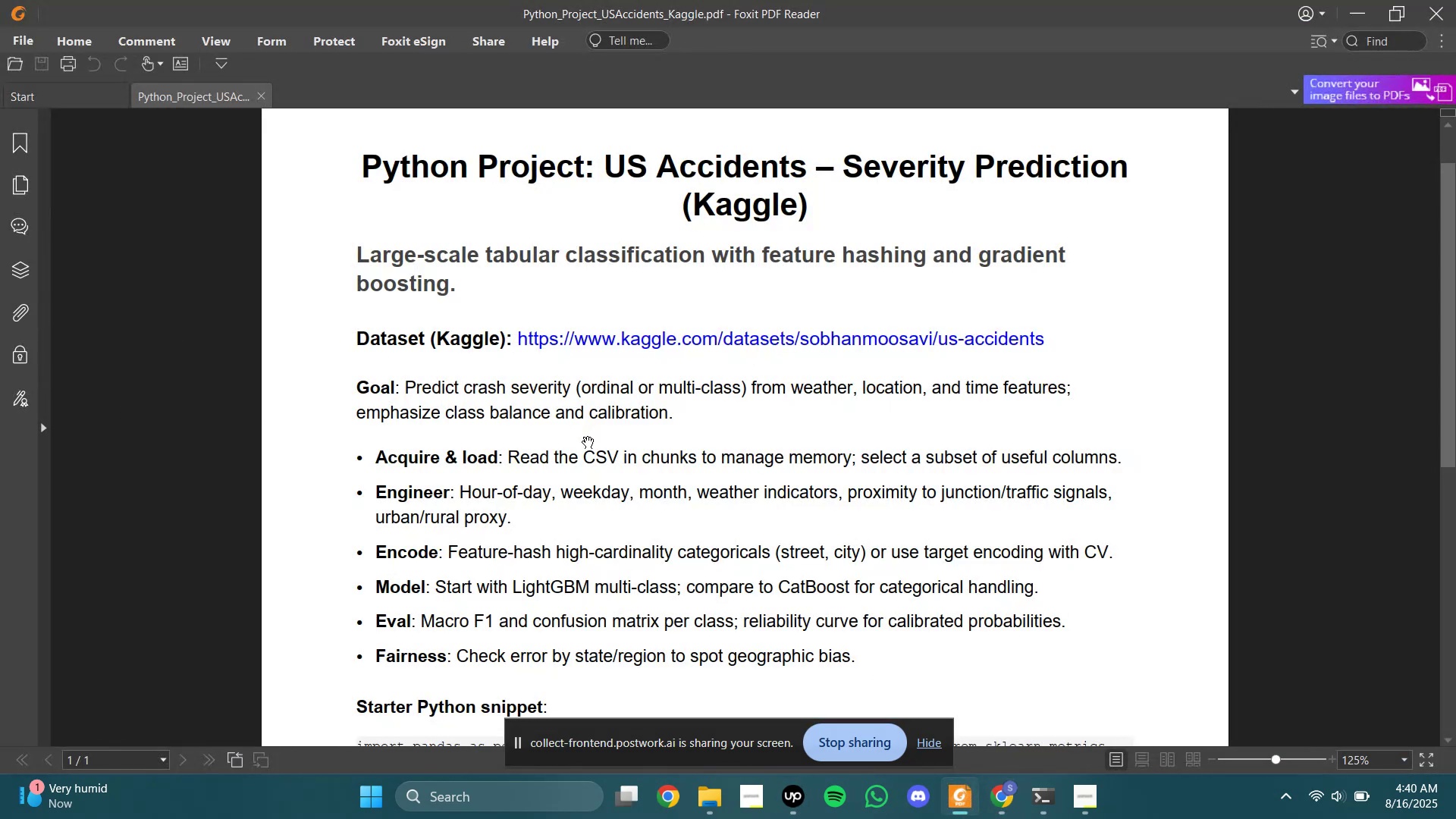 
left_click([415, 453])
 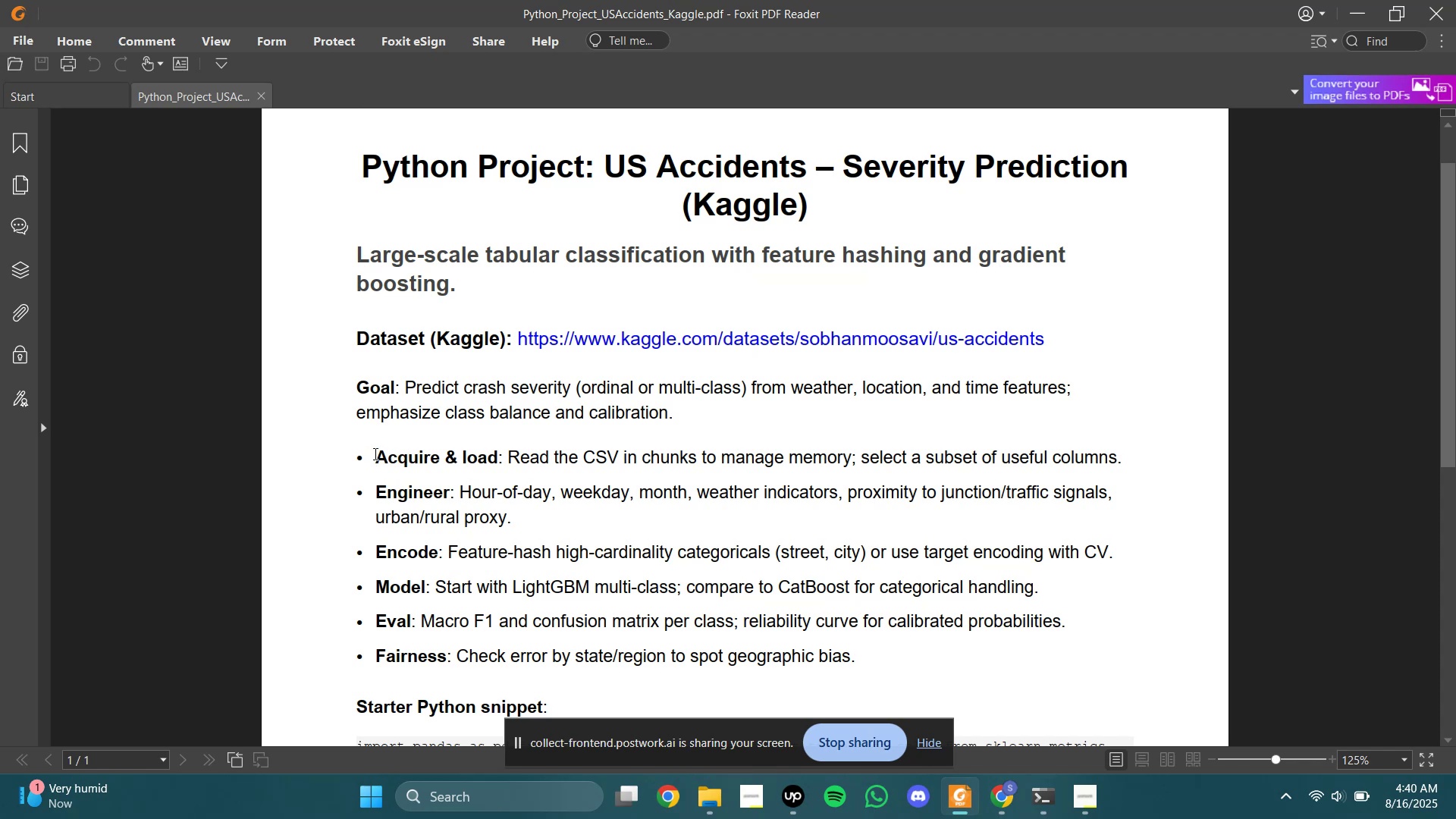 
left_click_drag(start_coordinate=[375, 453], to_coordinate=[1119, 453])
 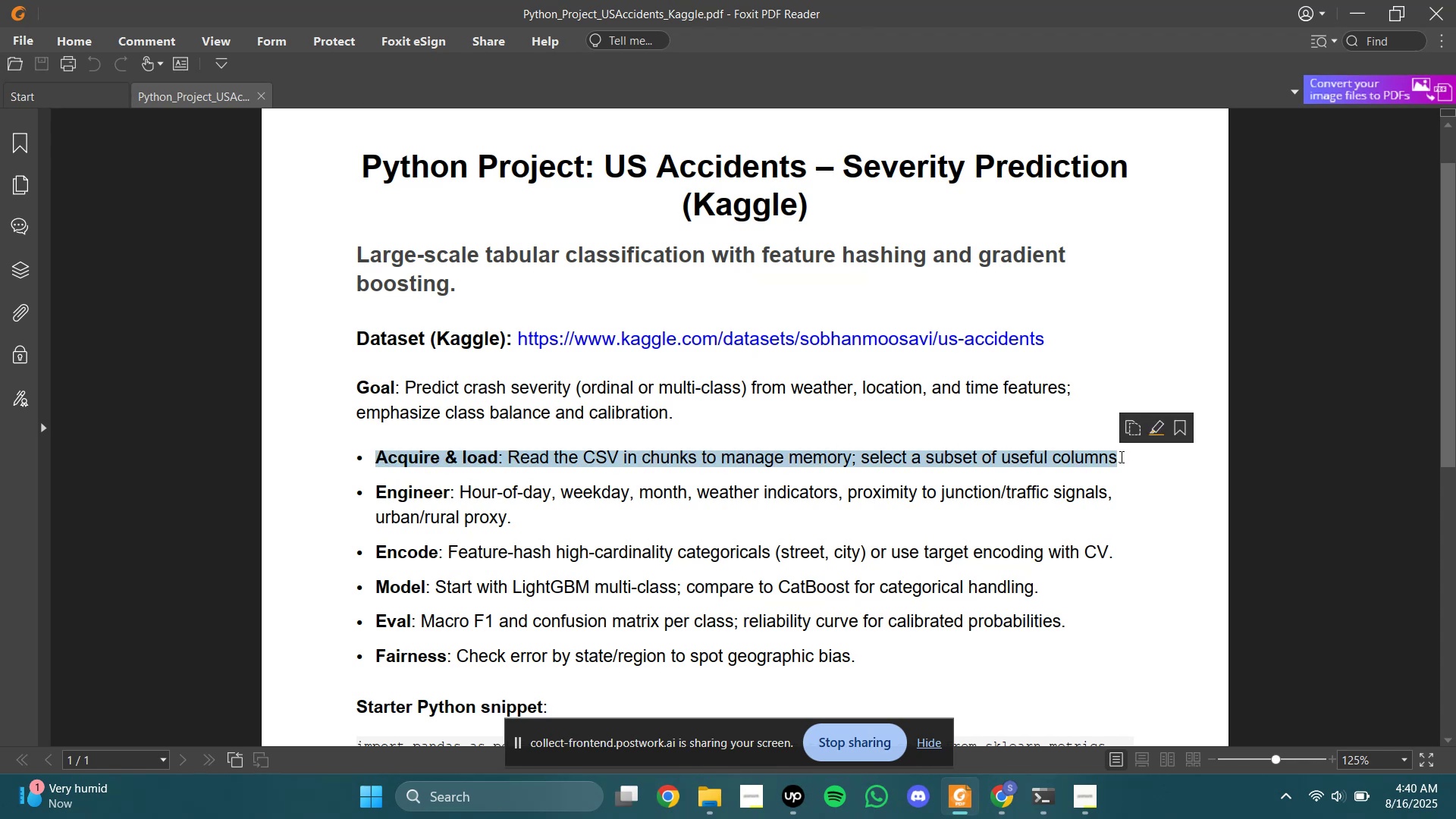 
key(Control+C)
 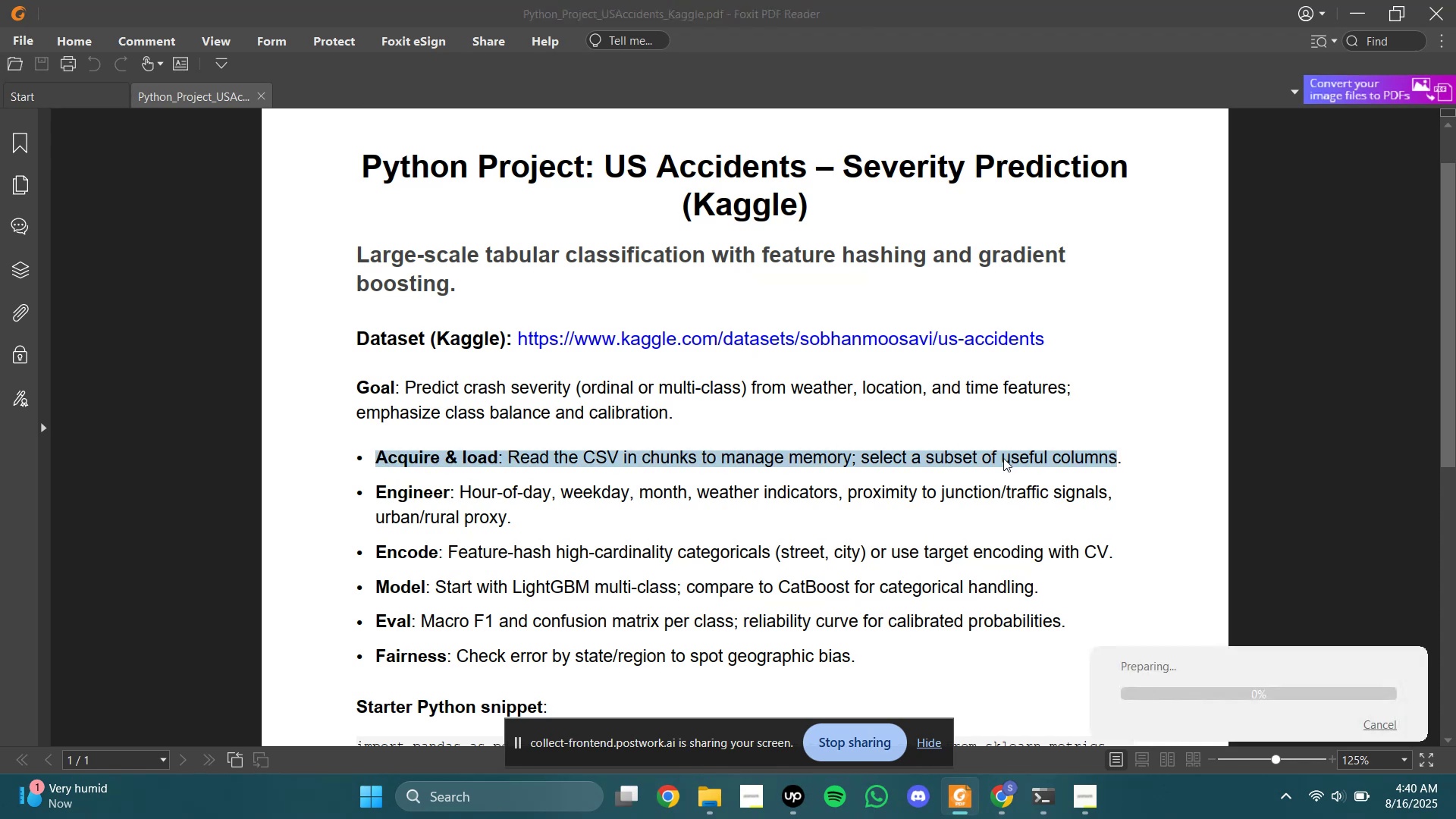 
left_click([1003, 458])
 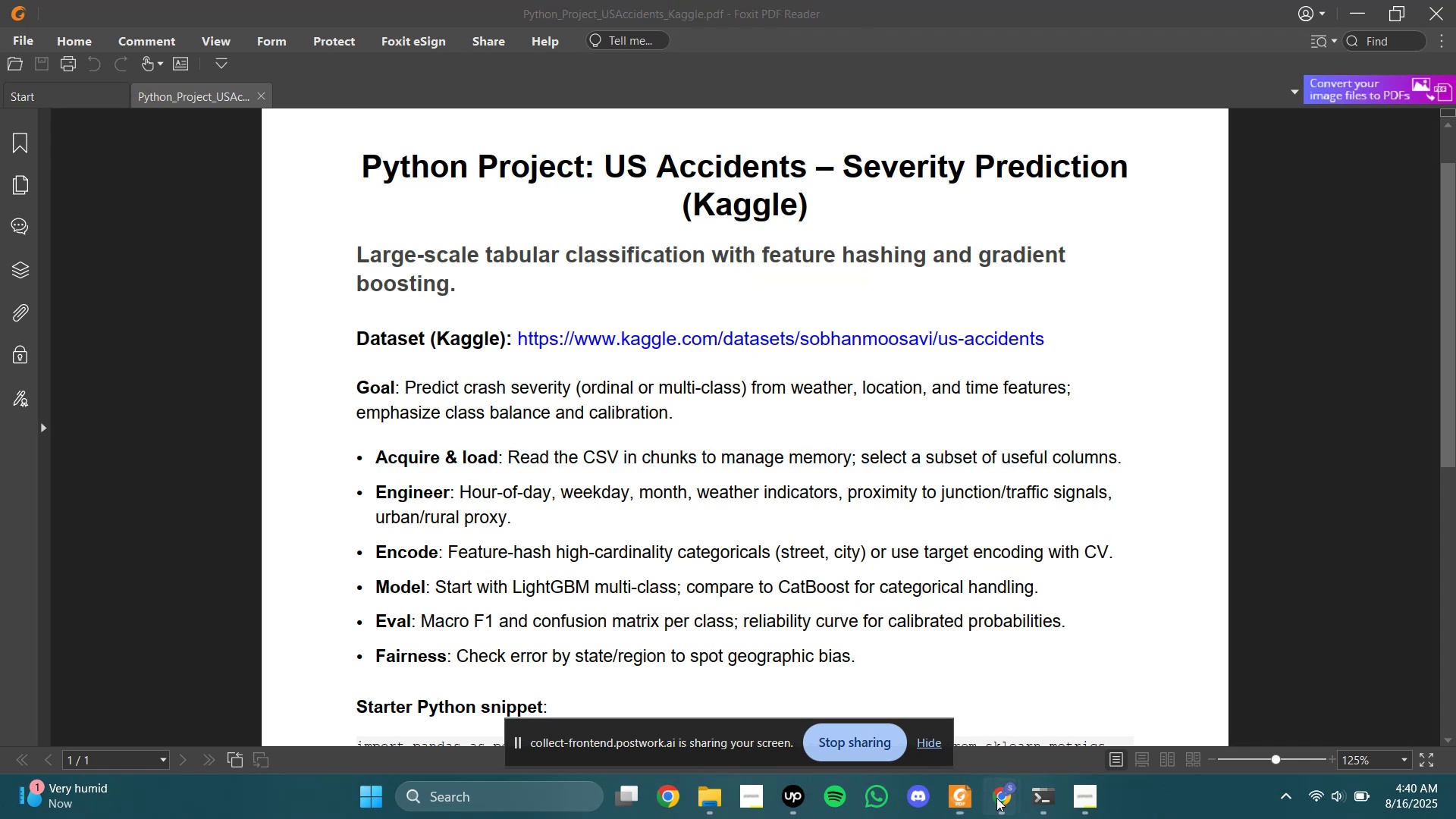 
left_click([943, 726])
 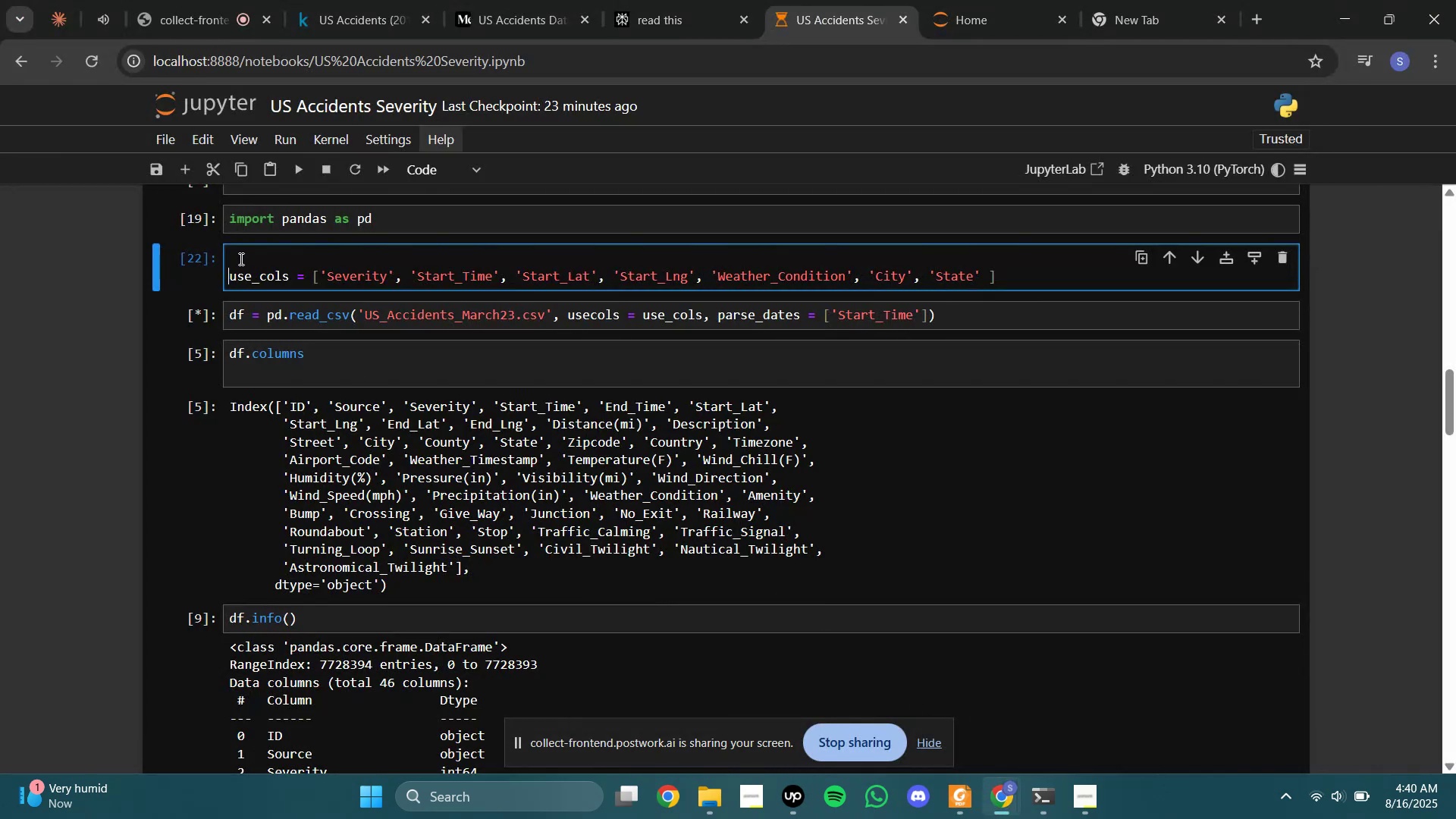 
left_click([176, 263])
 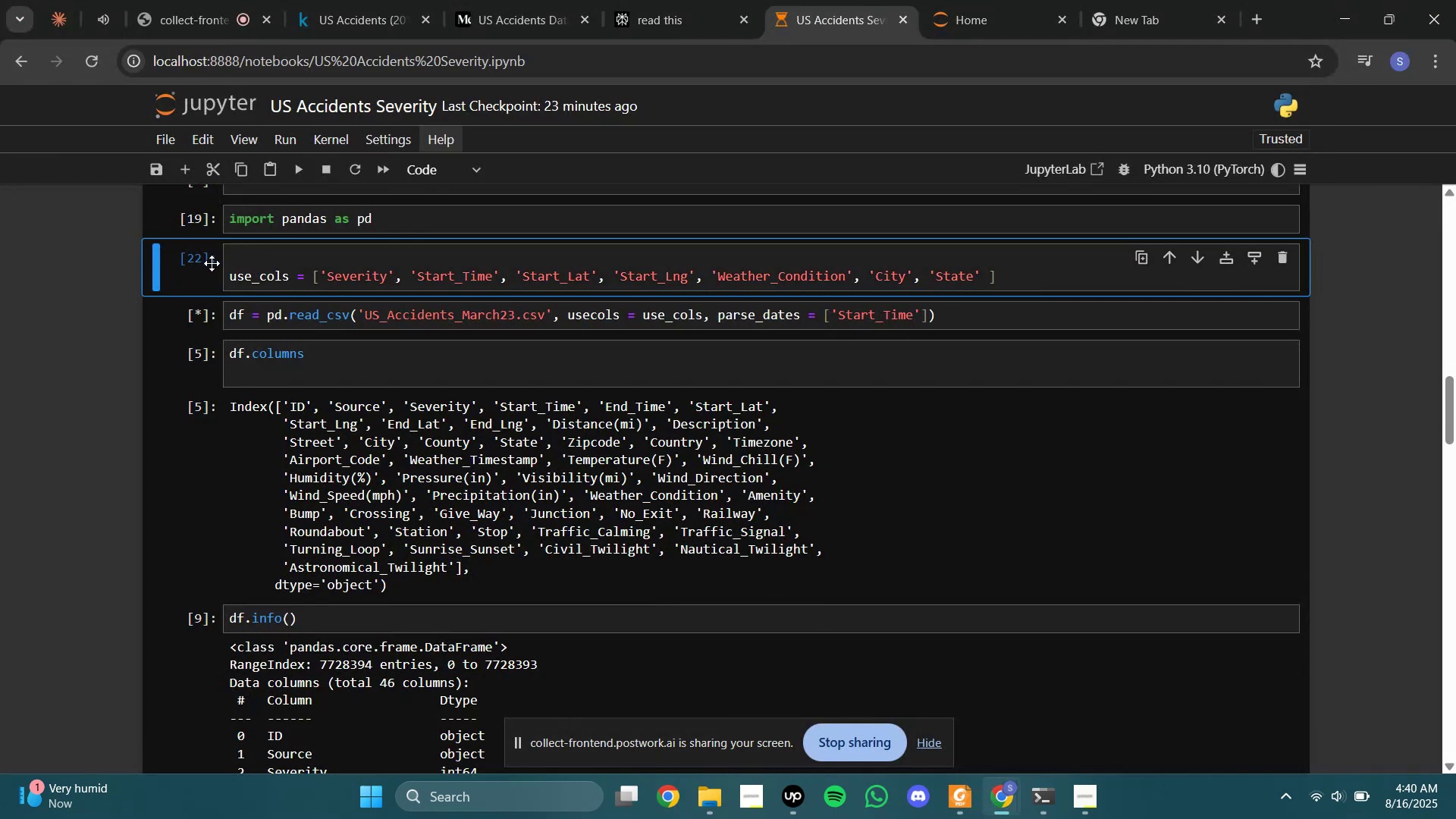 
left_click([245, 256])
 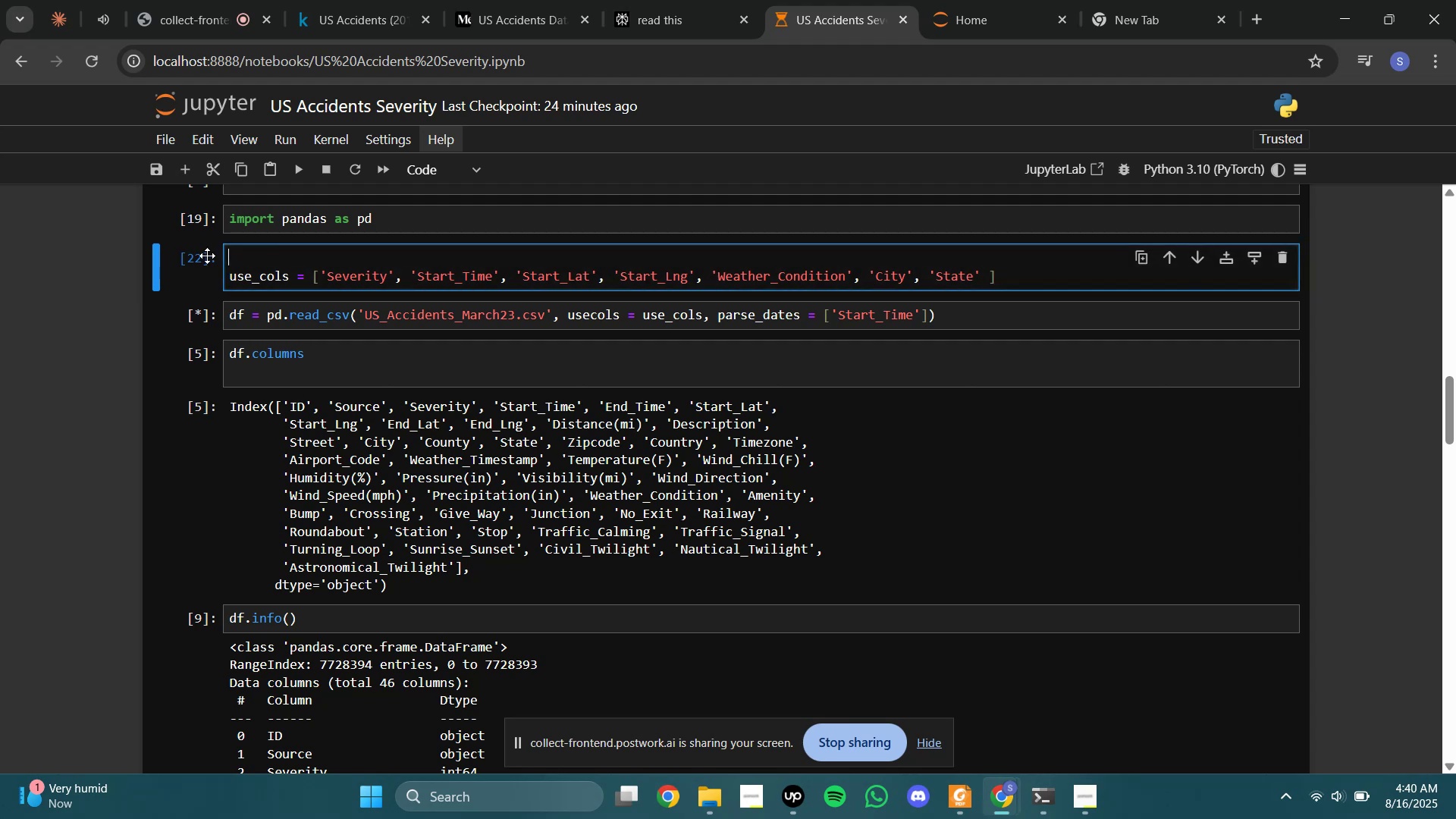 
left_click([207, 256])
 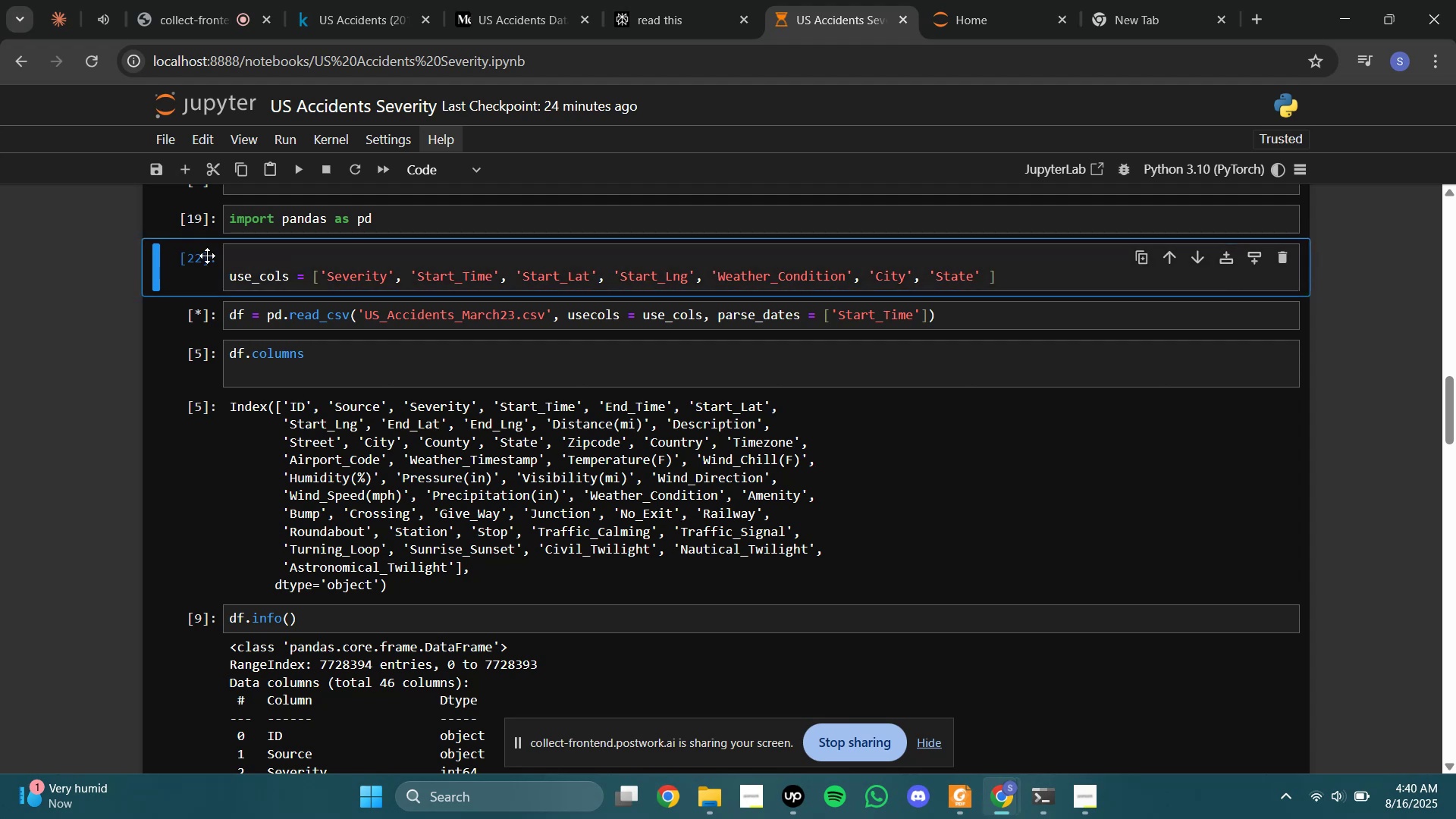 
key(A)
 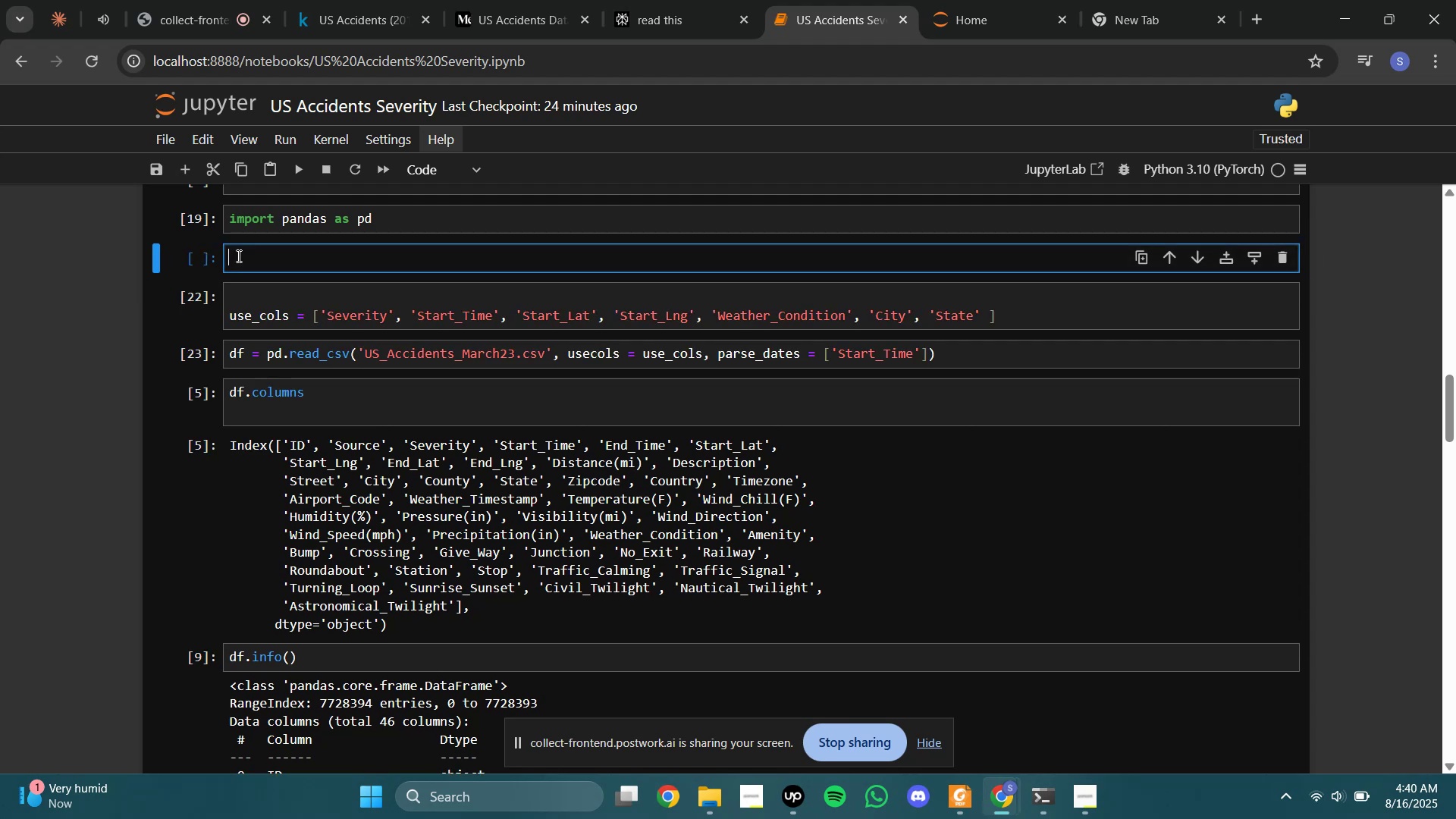 
double_click([193, 256])
 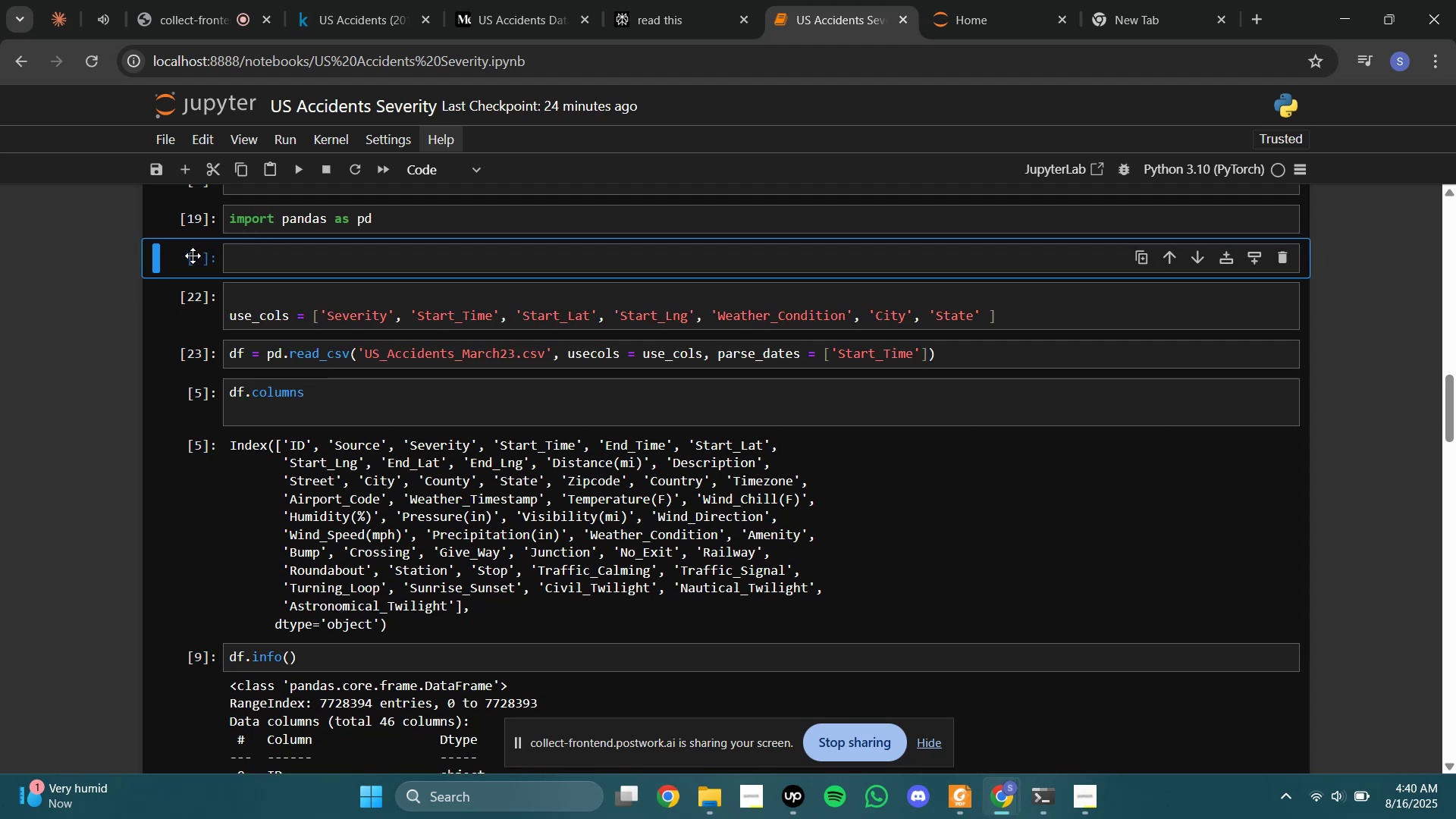 
key(M)
 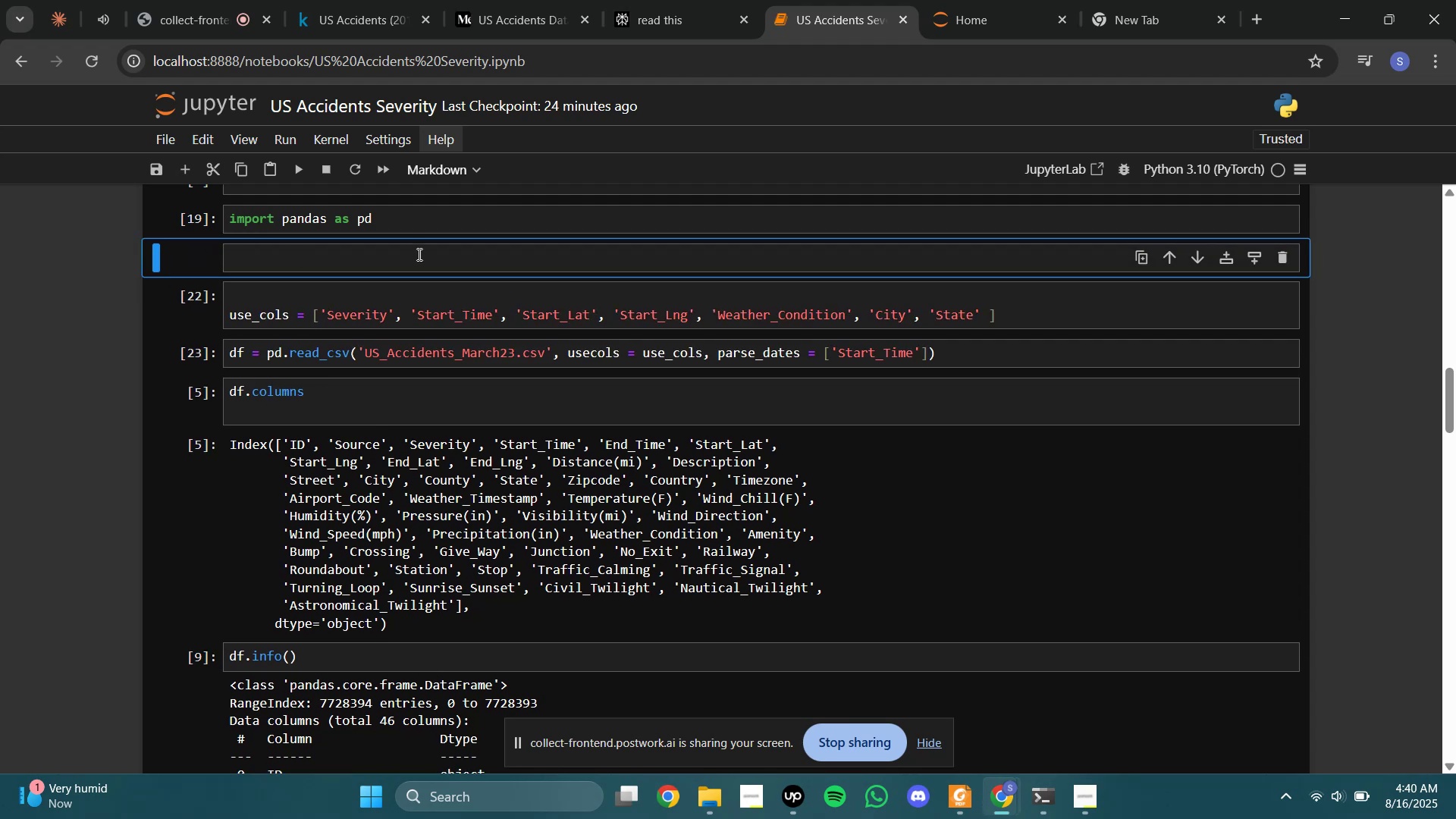 
left_click([418, 254])
 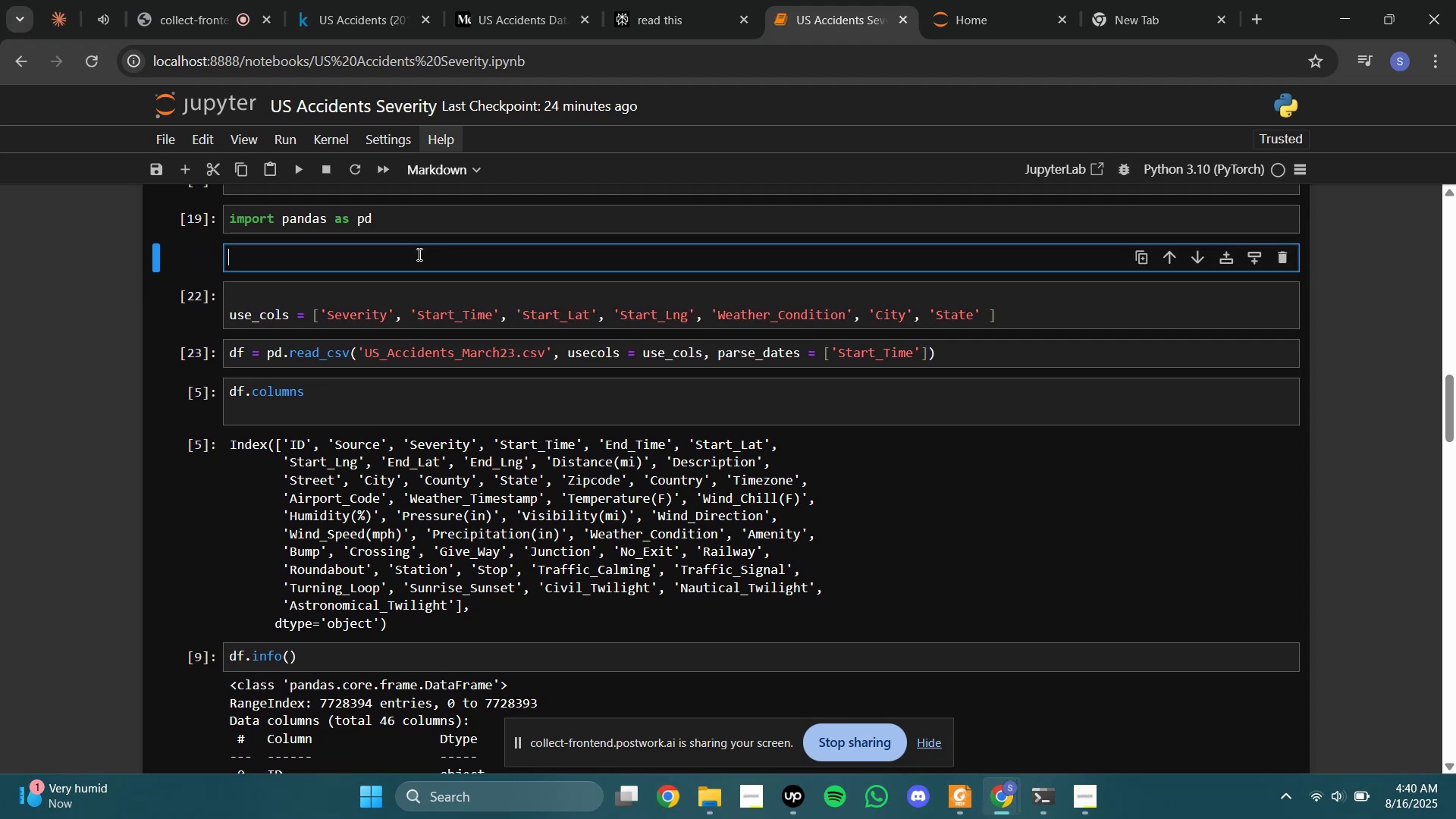 
type(### )
 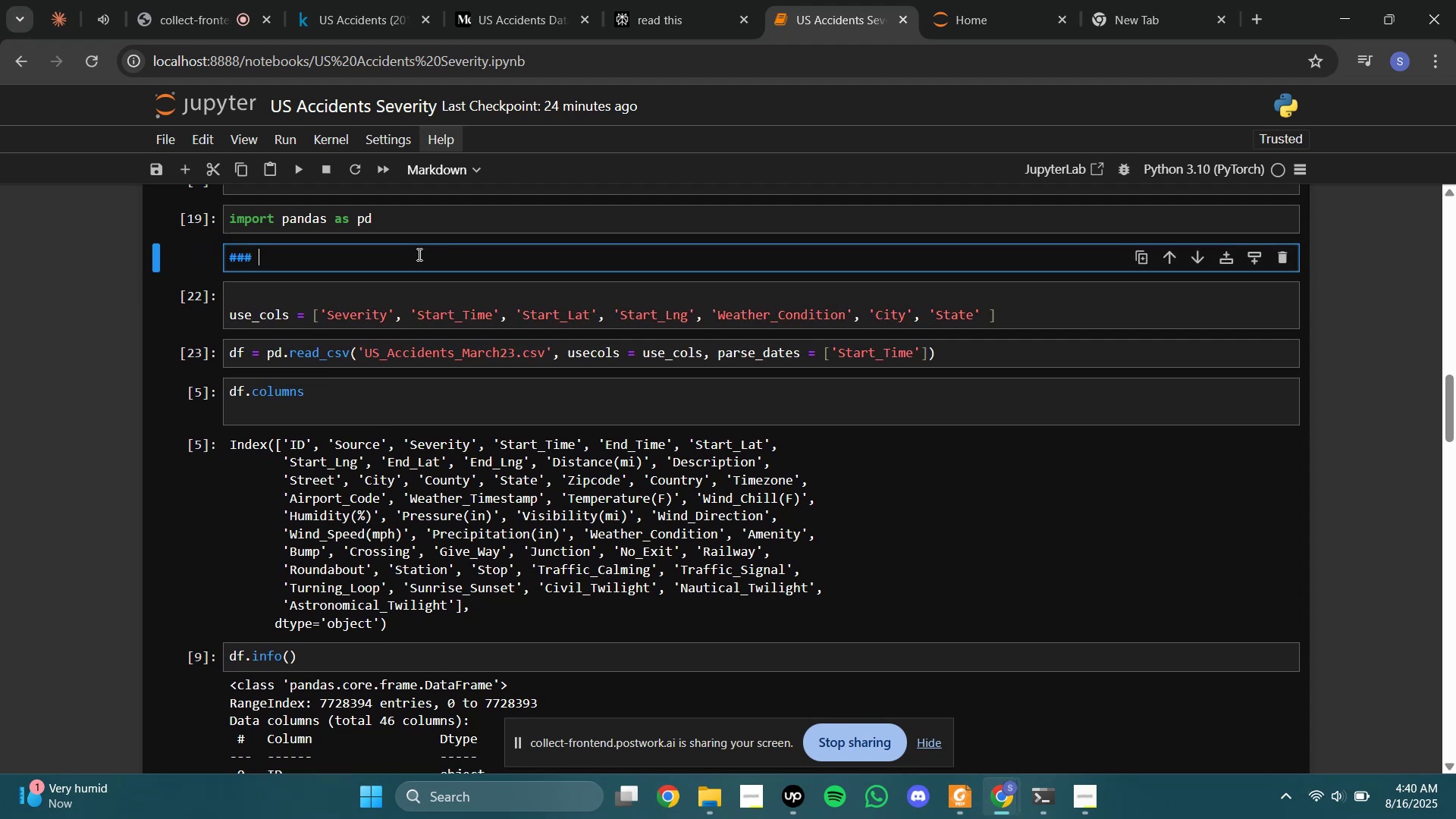 
key(Control+V)
 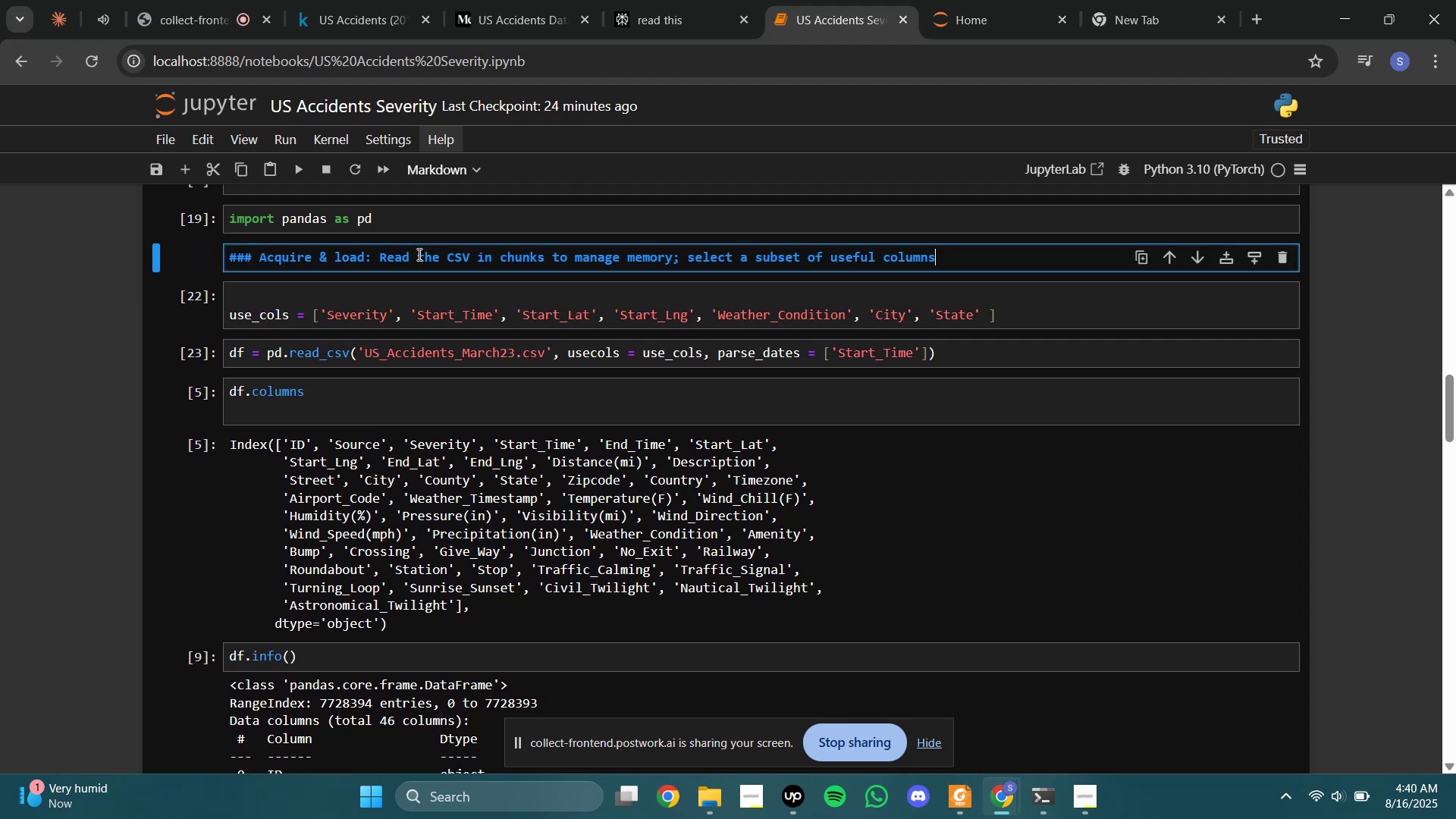 
key(Shift+Enter)
 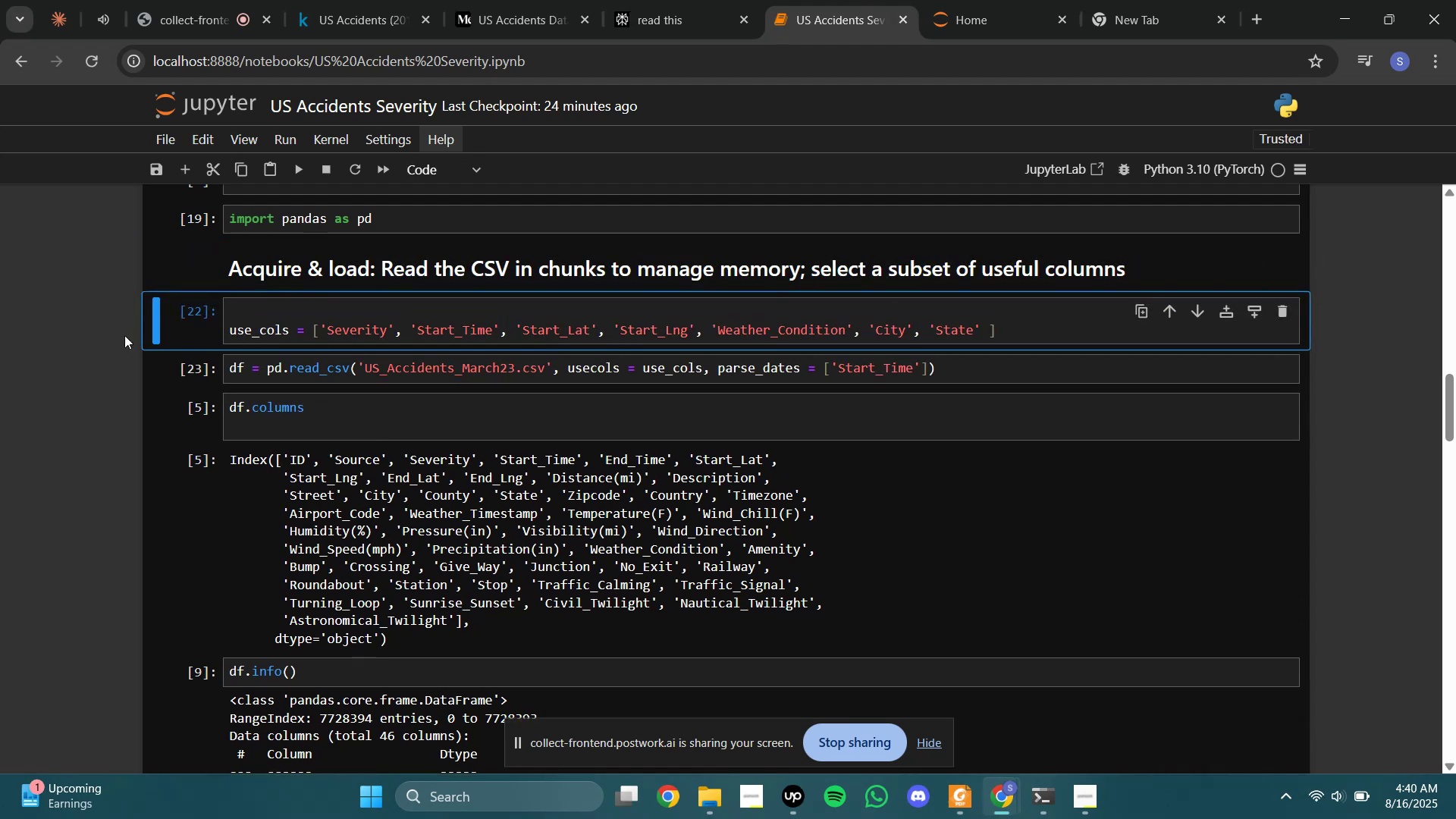 
left_click([229, 335])
 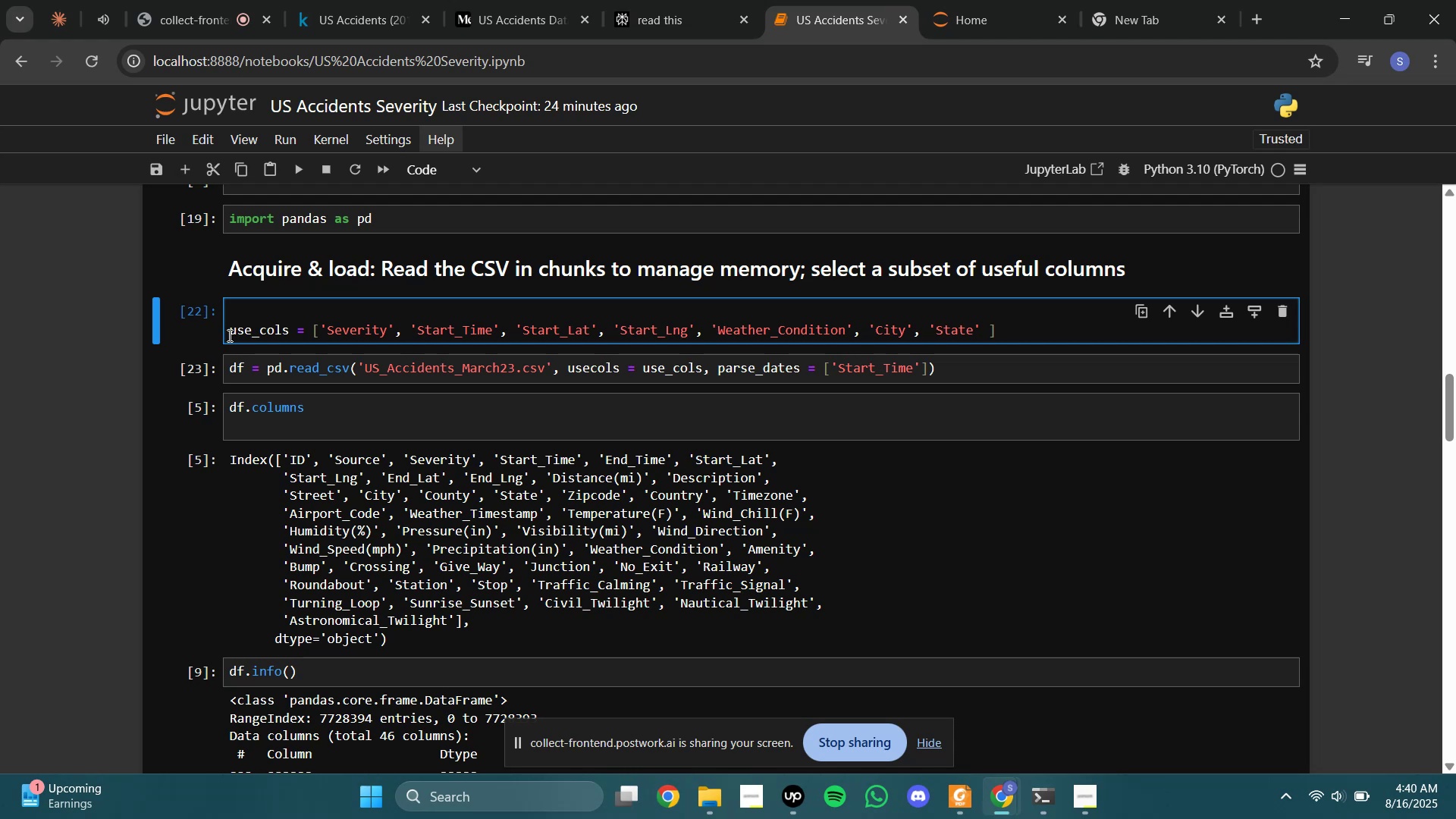 
key(Backspace)
 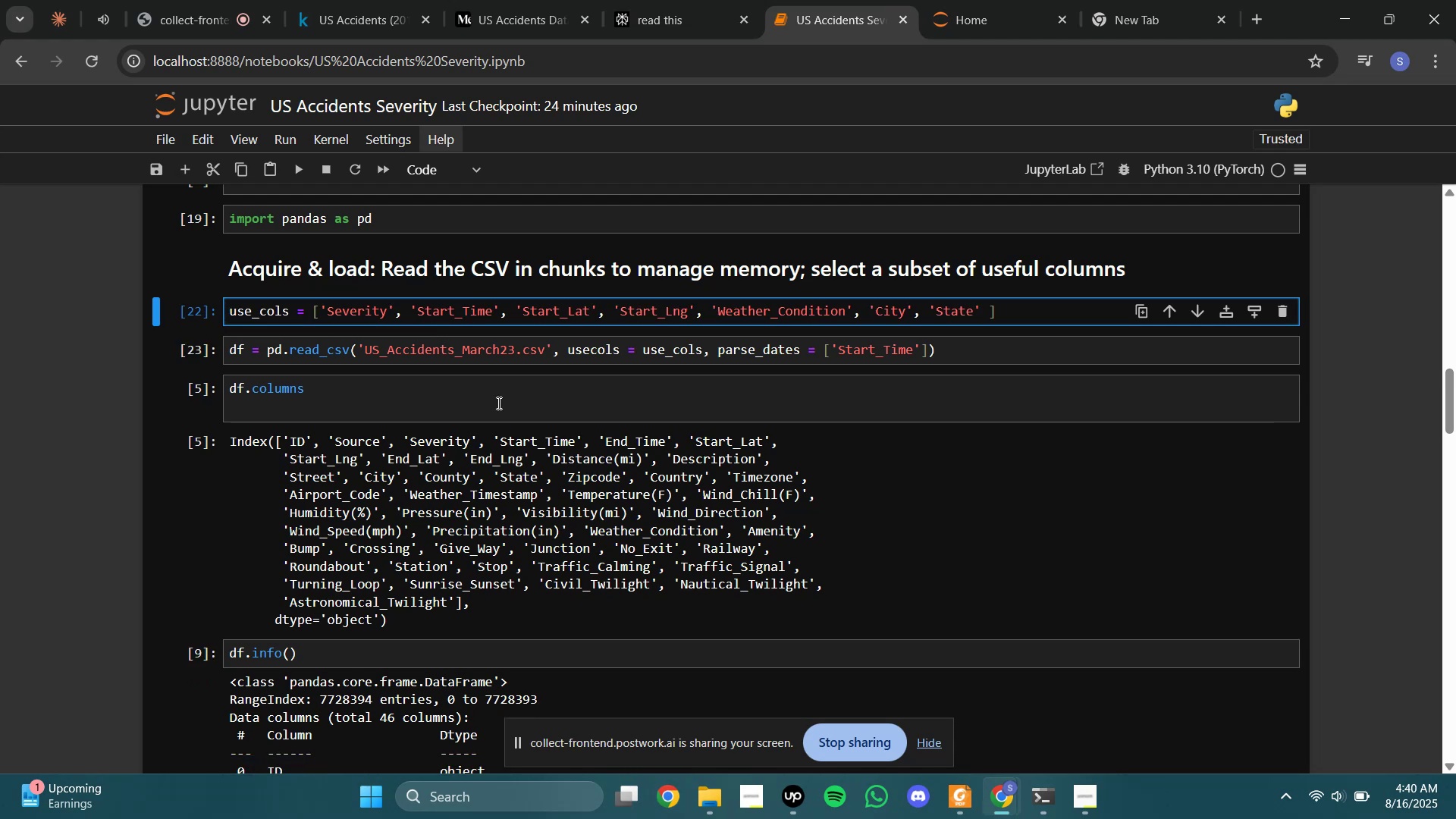 
left_click([498, 404])
 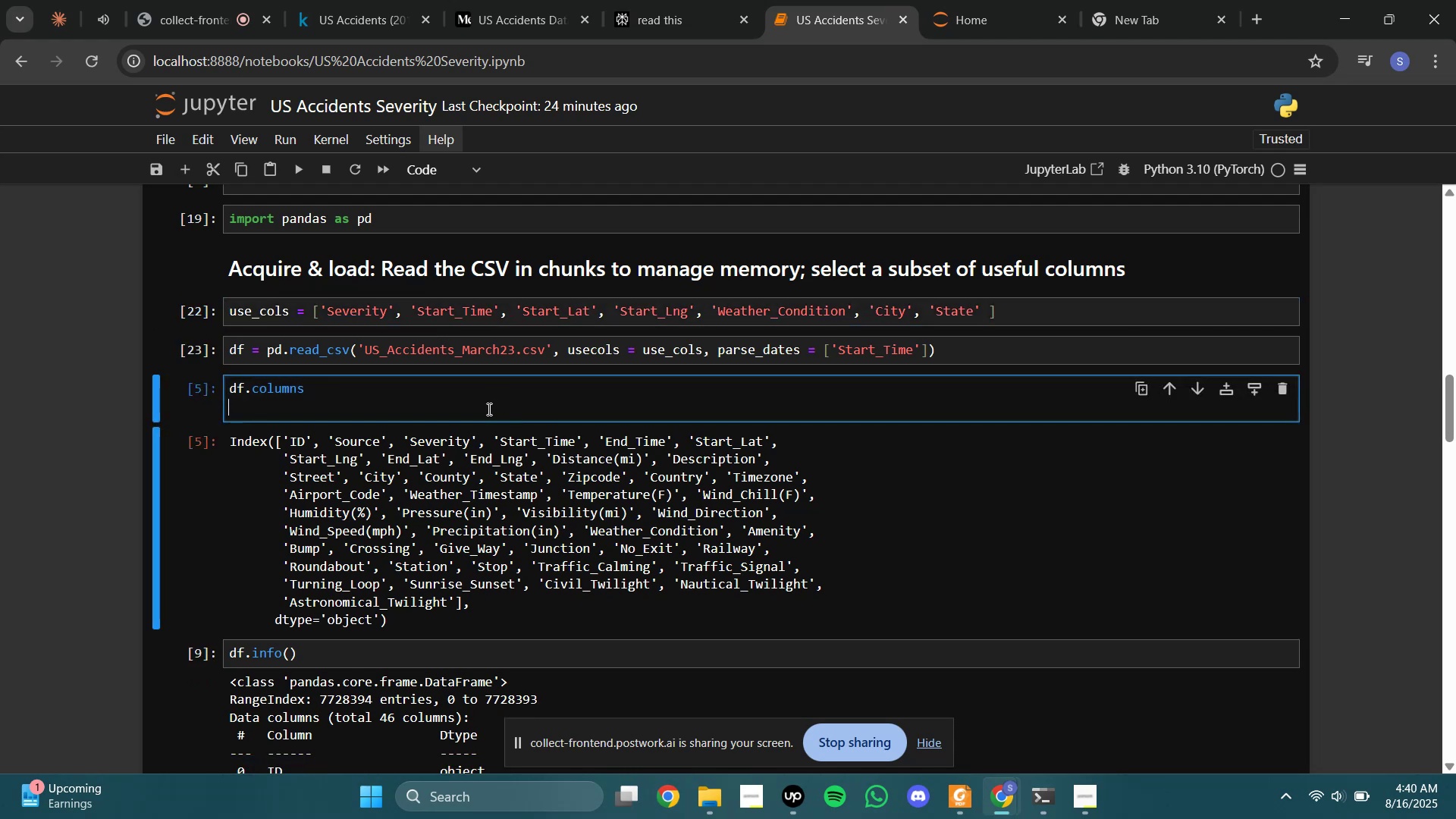 
key(Shift+Enter)
 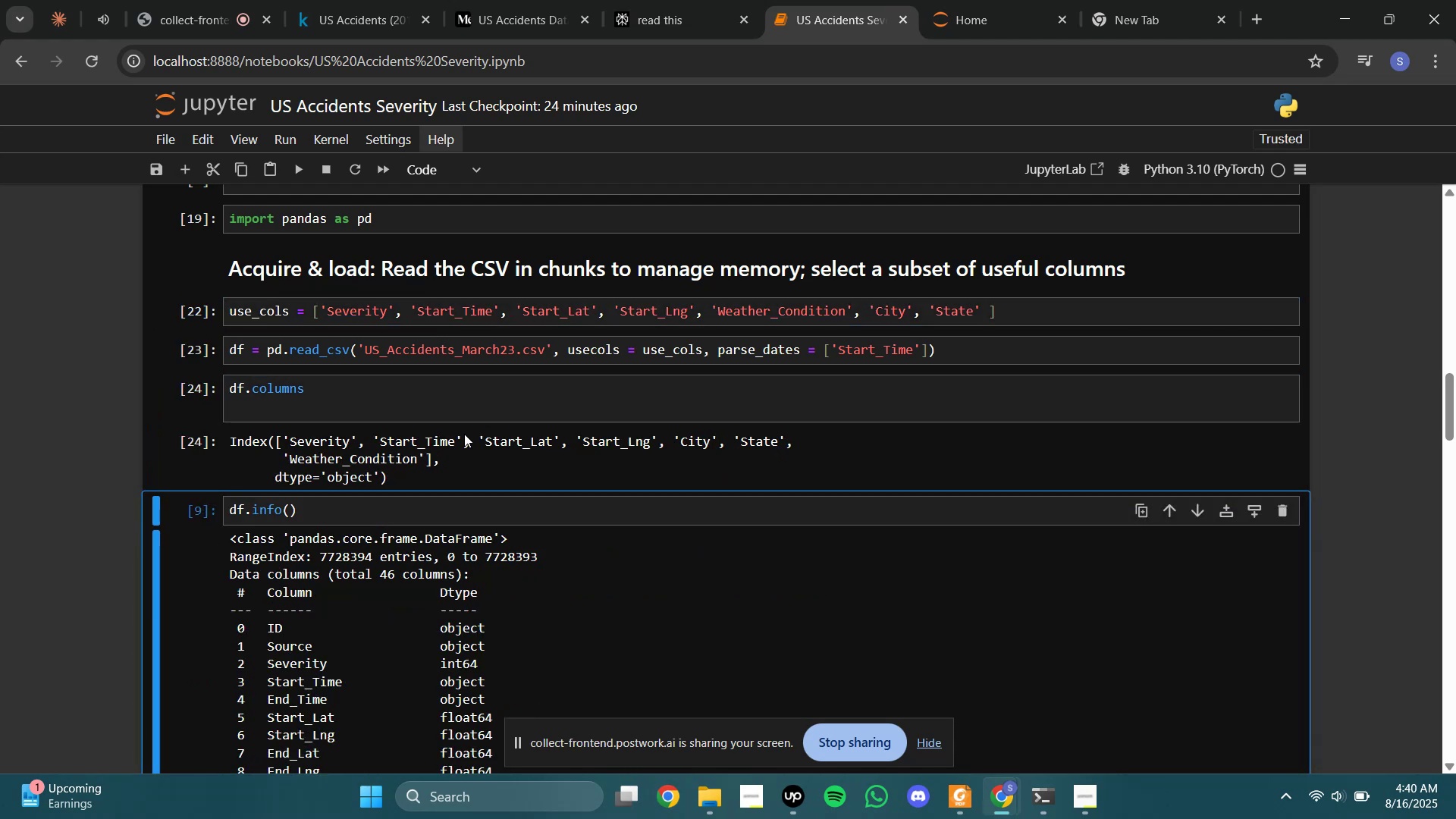 
left_click_drag(start_coordinate=[381, 451], to_coordinate=[395, 451])
 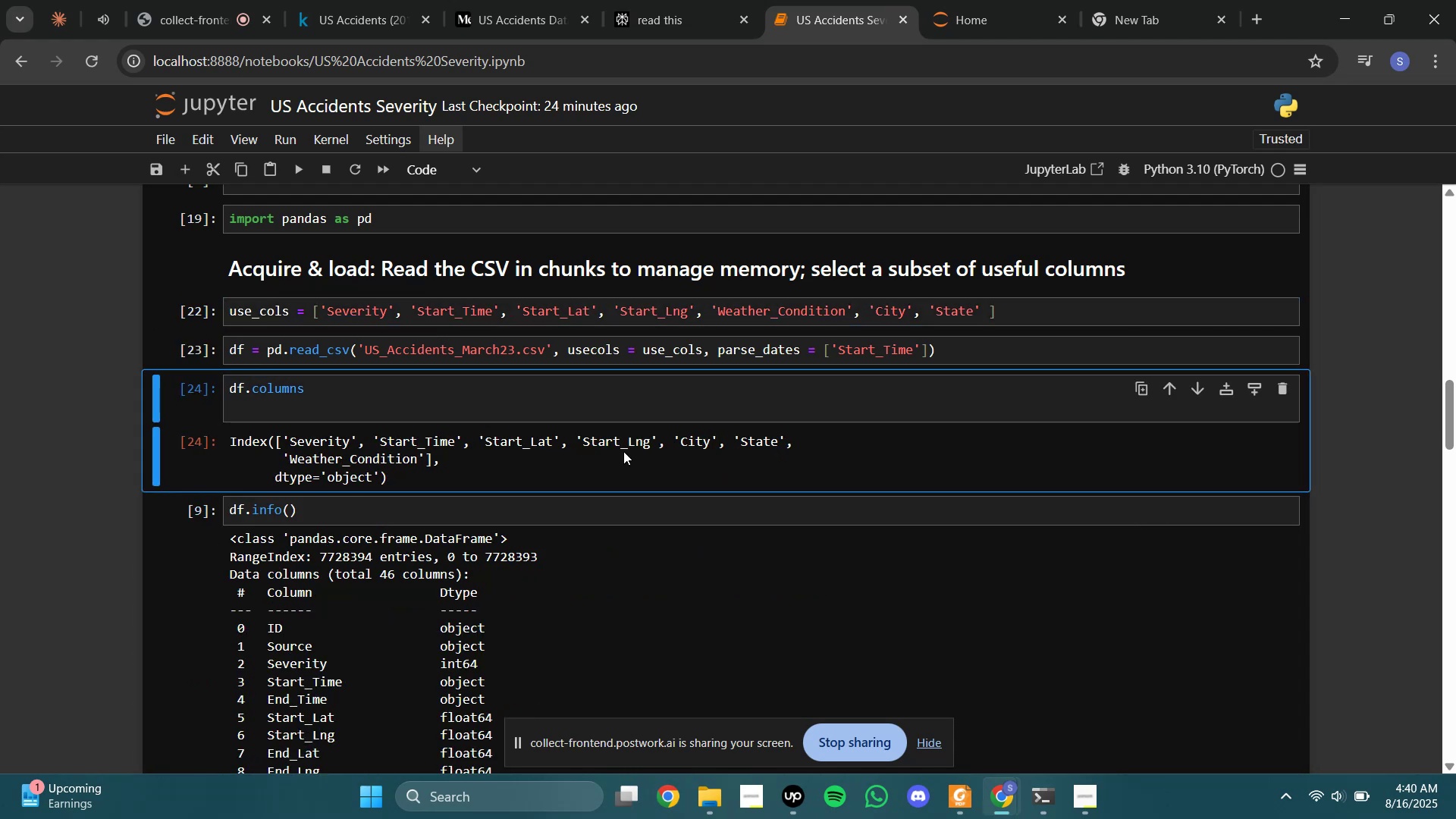 
left_click_drag(start_coordinate=[627, 451], to_coordinate=[633, 451])
 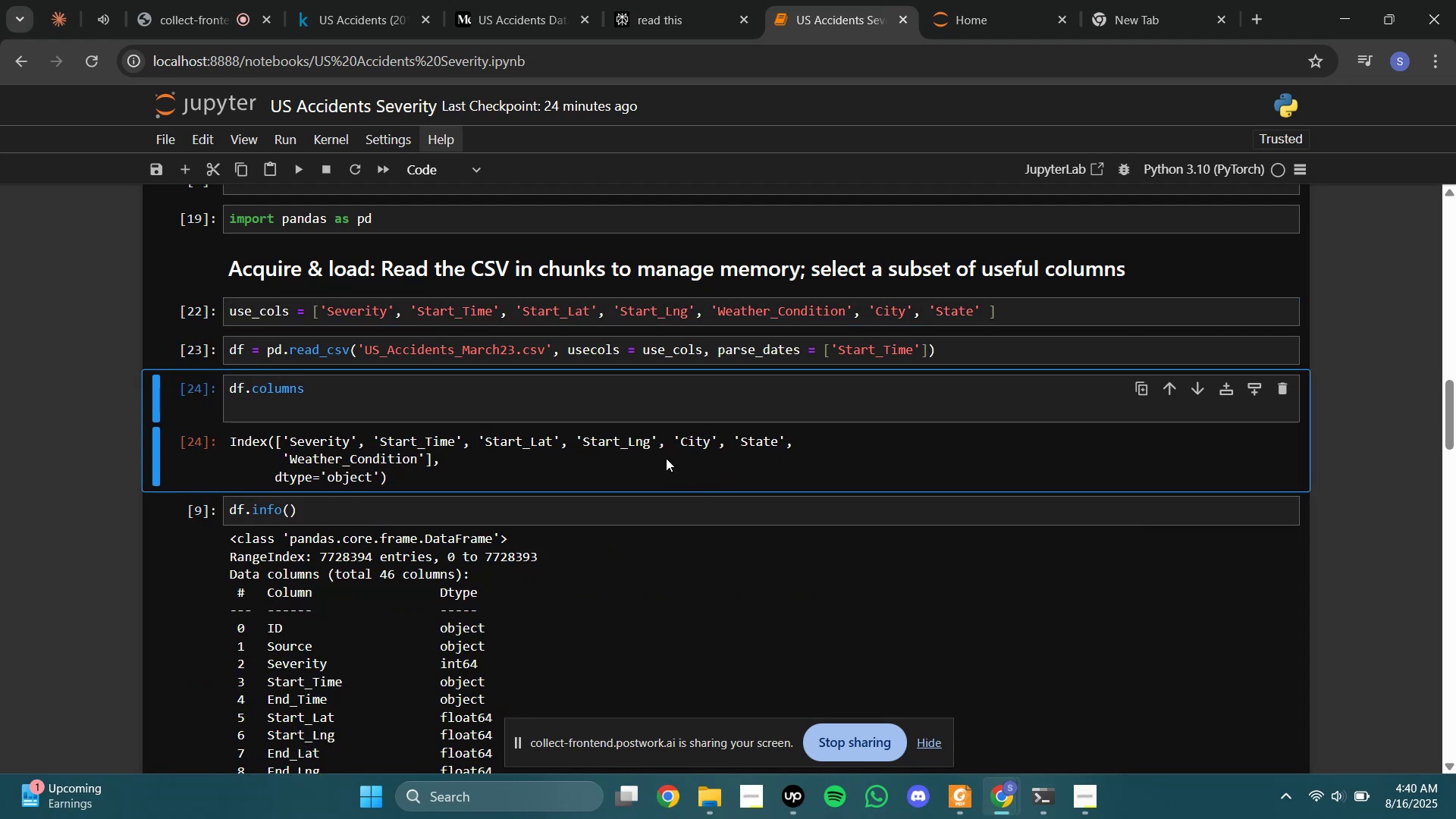 
left_click([643, 0])
 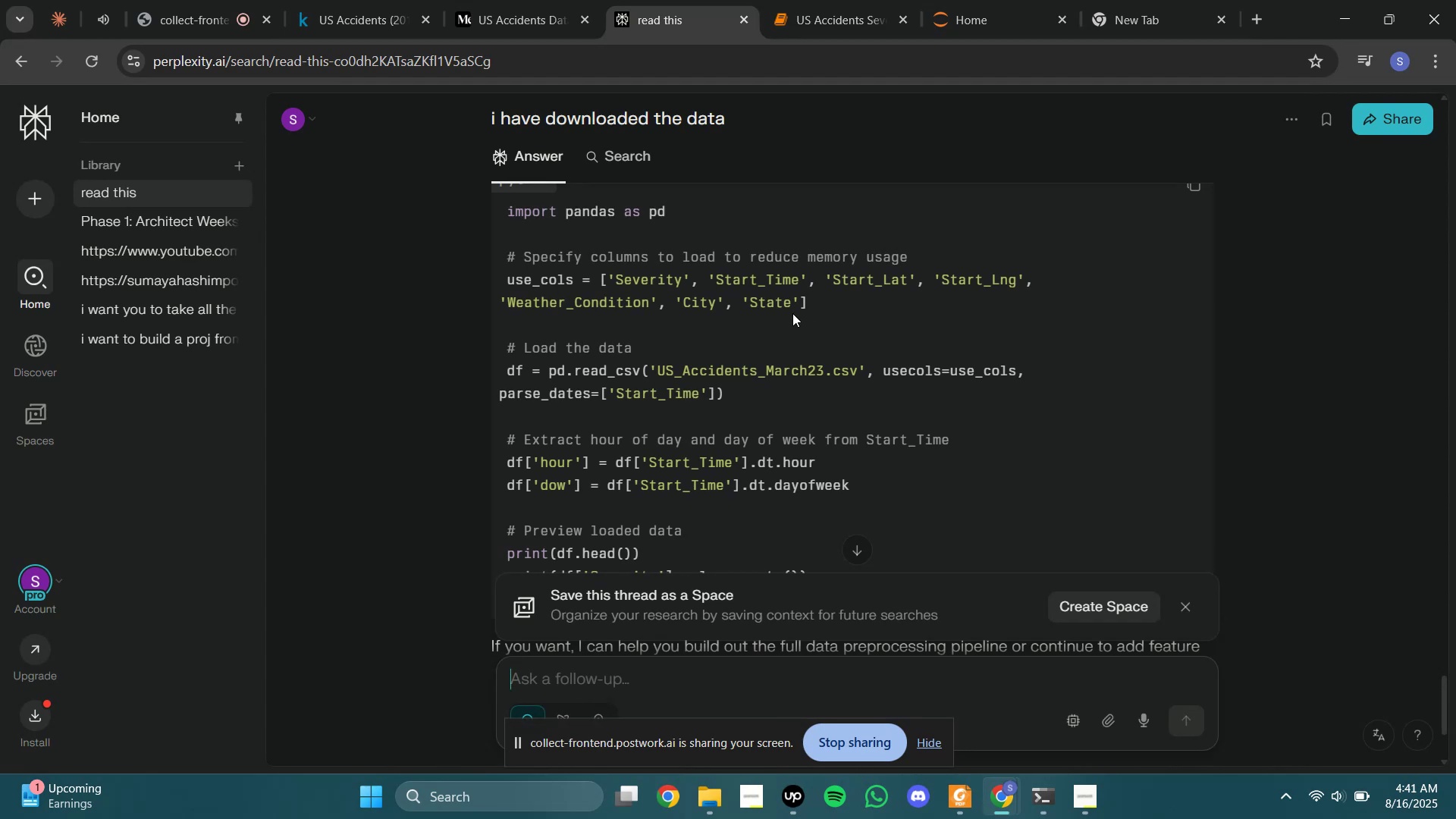 
scroll: coordinate [776, 295], scroll_direction: down, amount: 2.0
 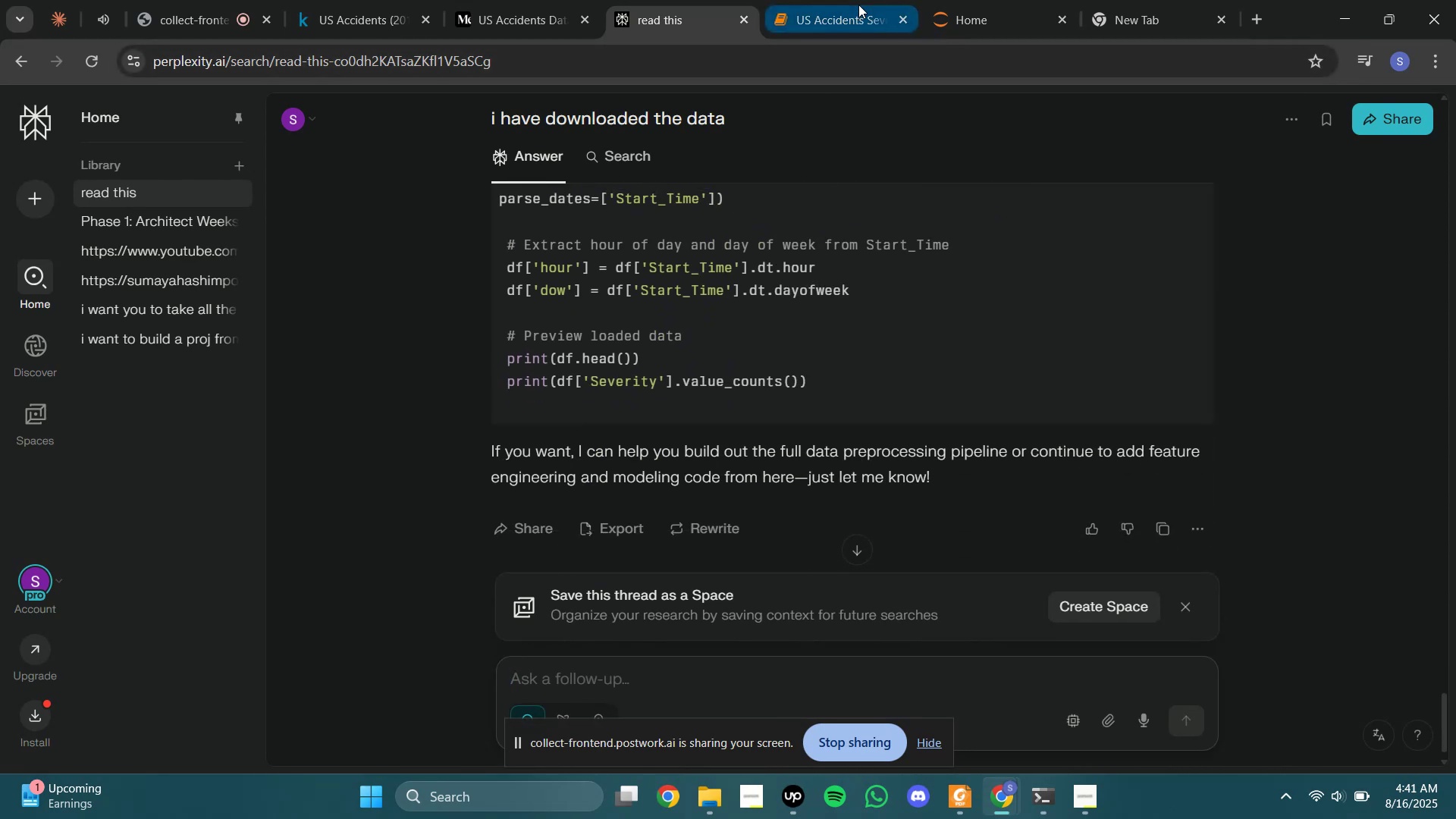 
left_click([858, 0])
 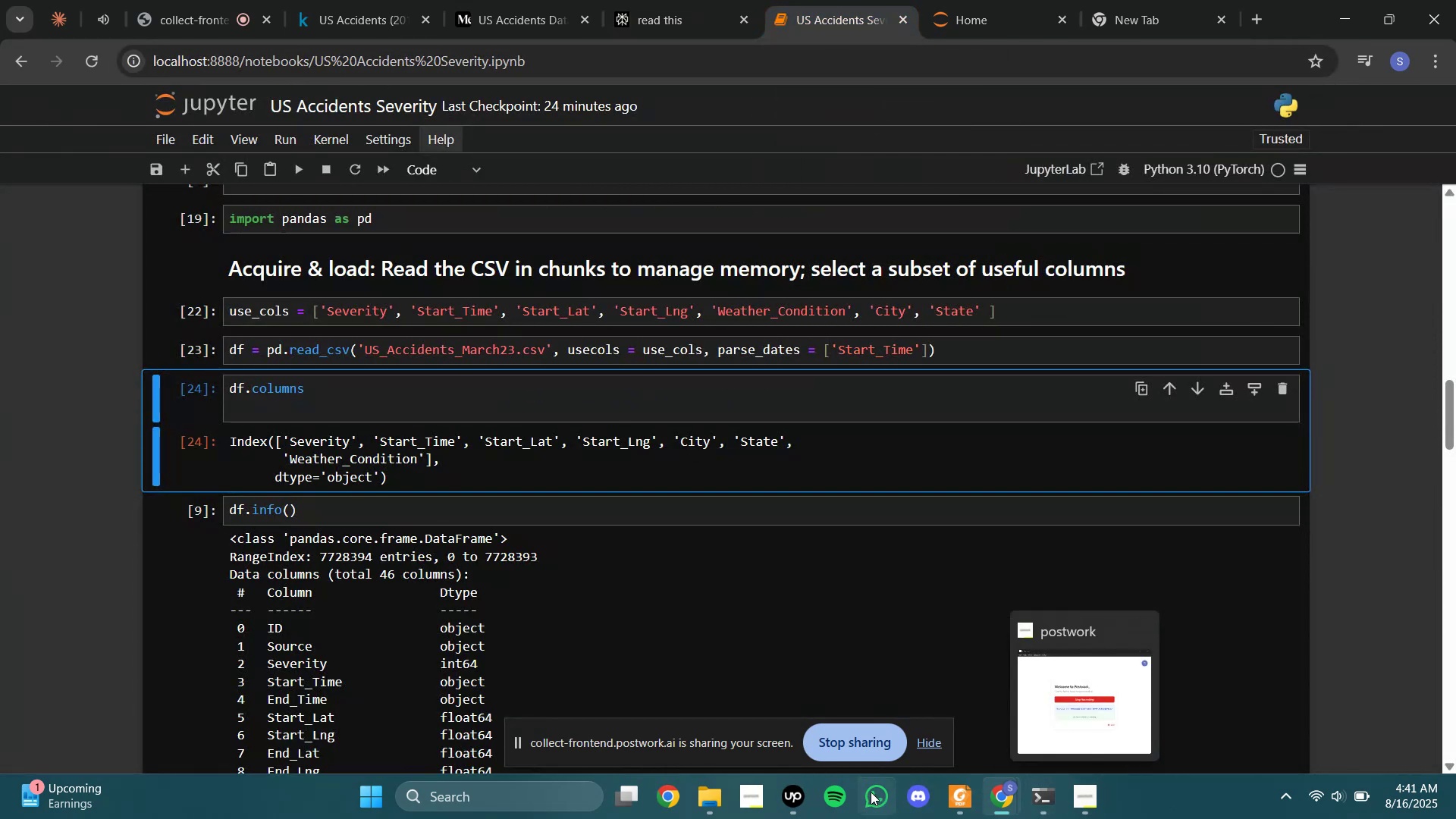 
left_click([952, 790])
 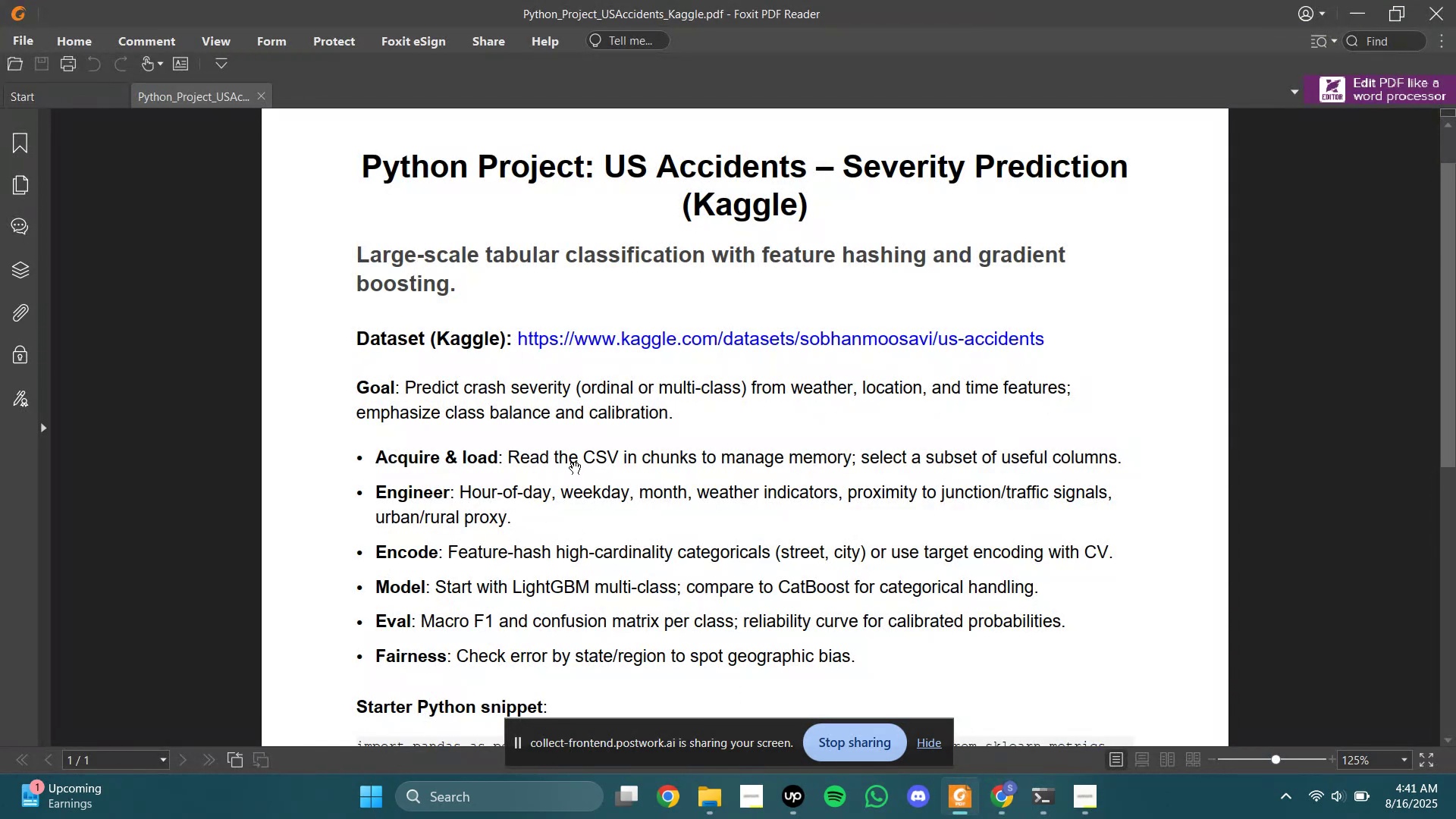 
left_click([488, 488])
 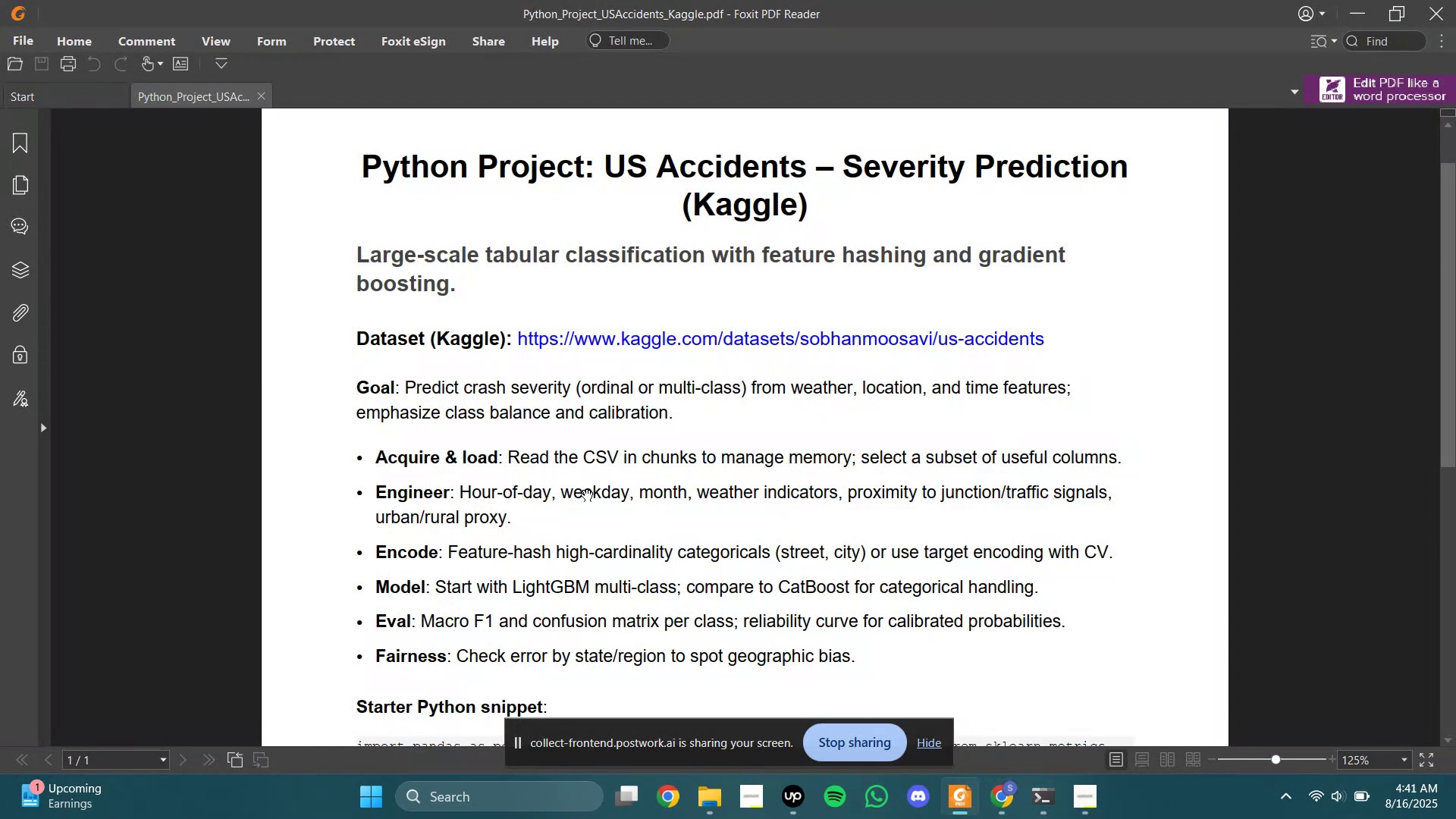 
left_click([587, 489])
 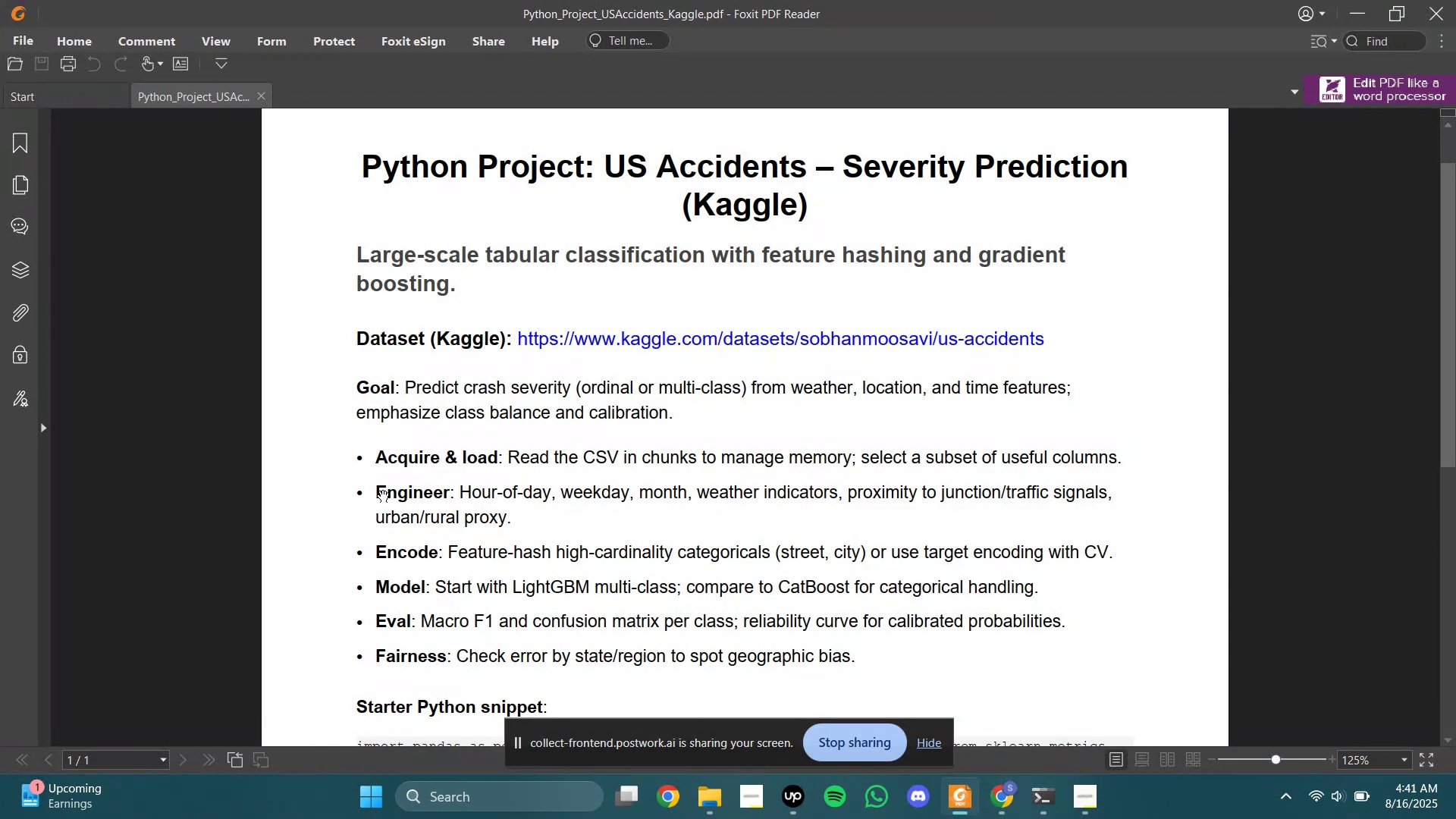 
left_click_drag(start_coordinate=[377, 488], to_coordinate=[510, 516])
 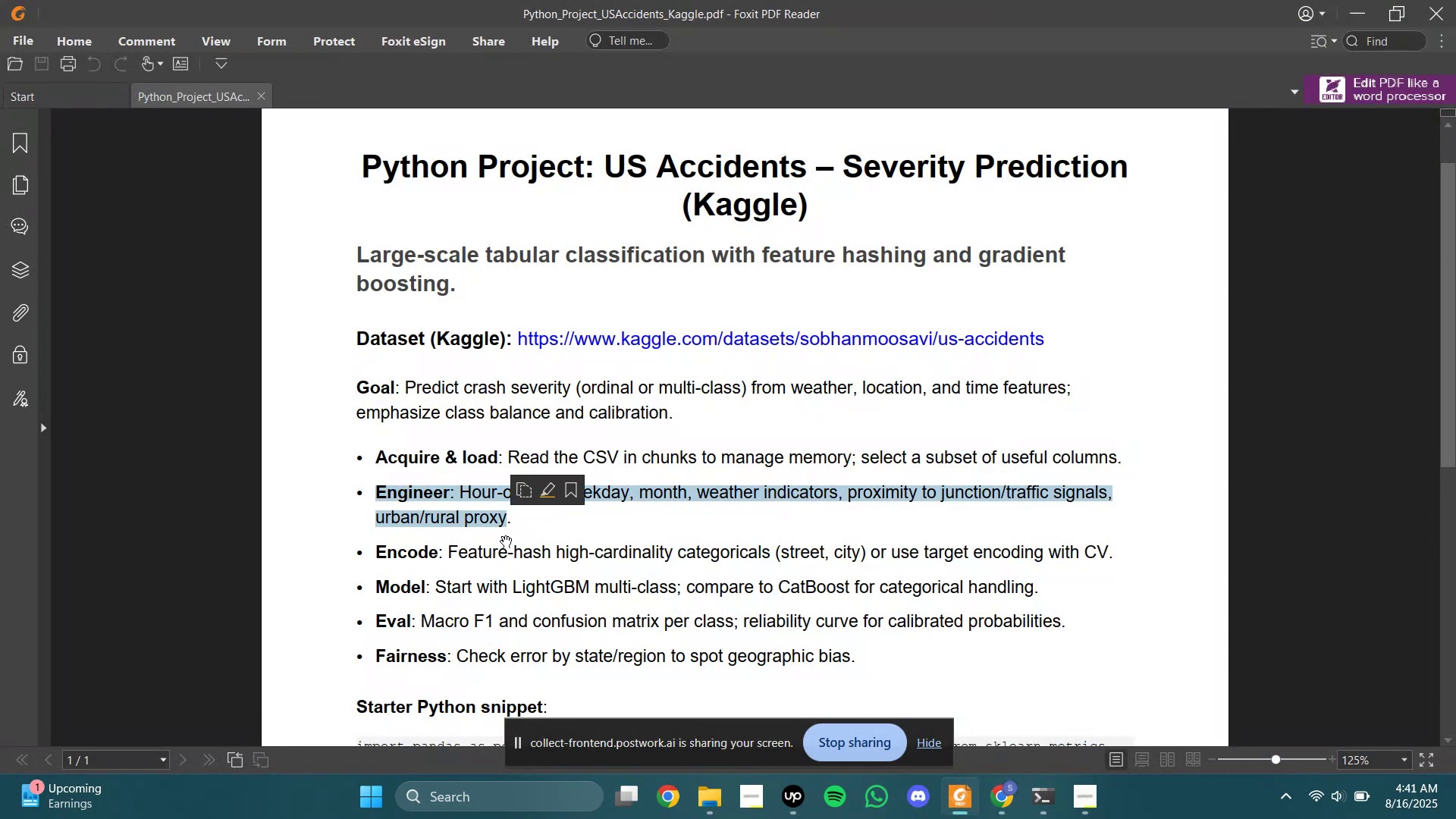 
key(Control+C)
 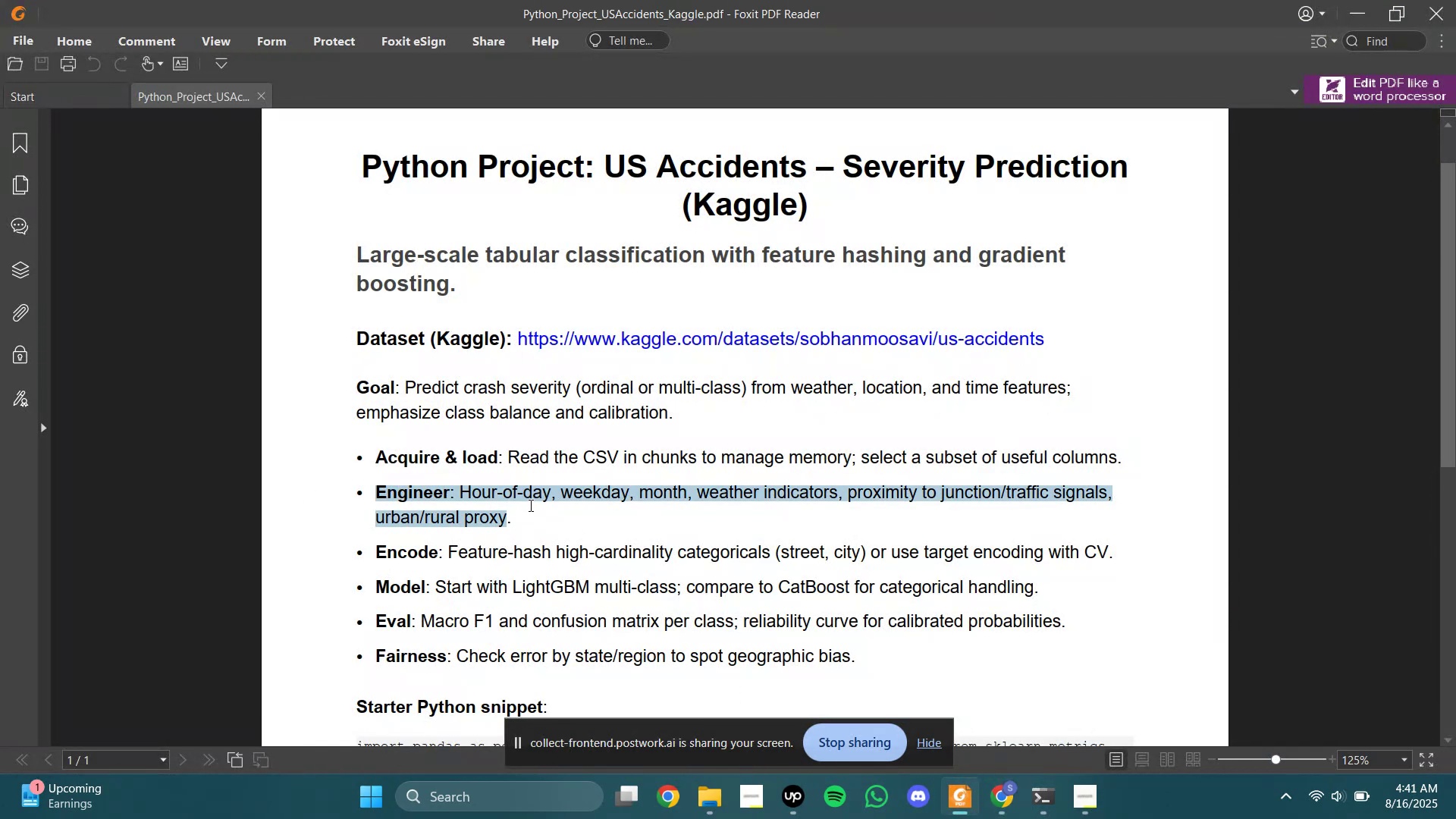 
left_click([530, 505])
 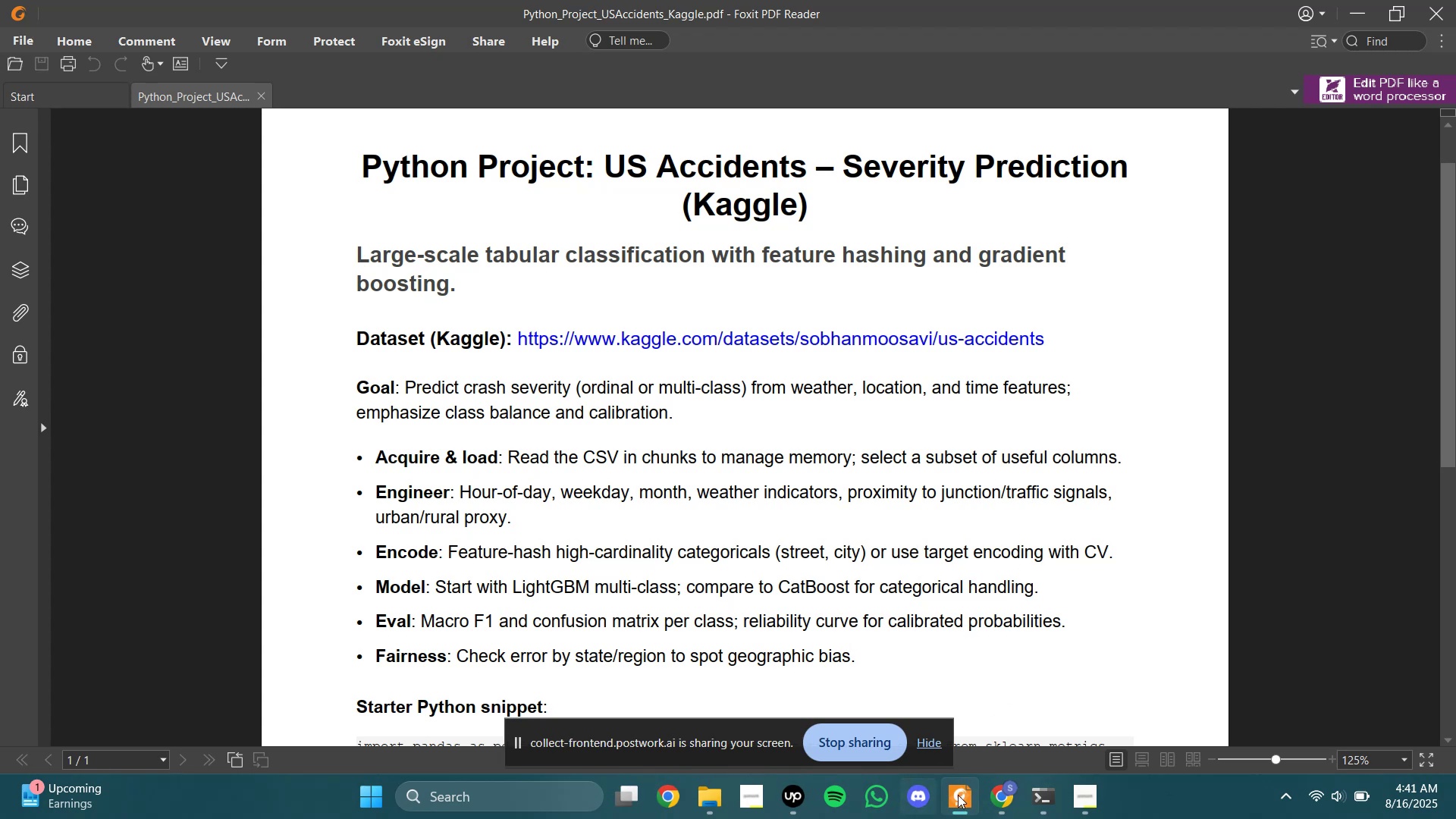 
left_click([937, 734])
 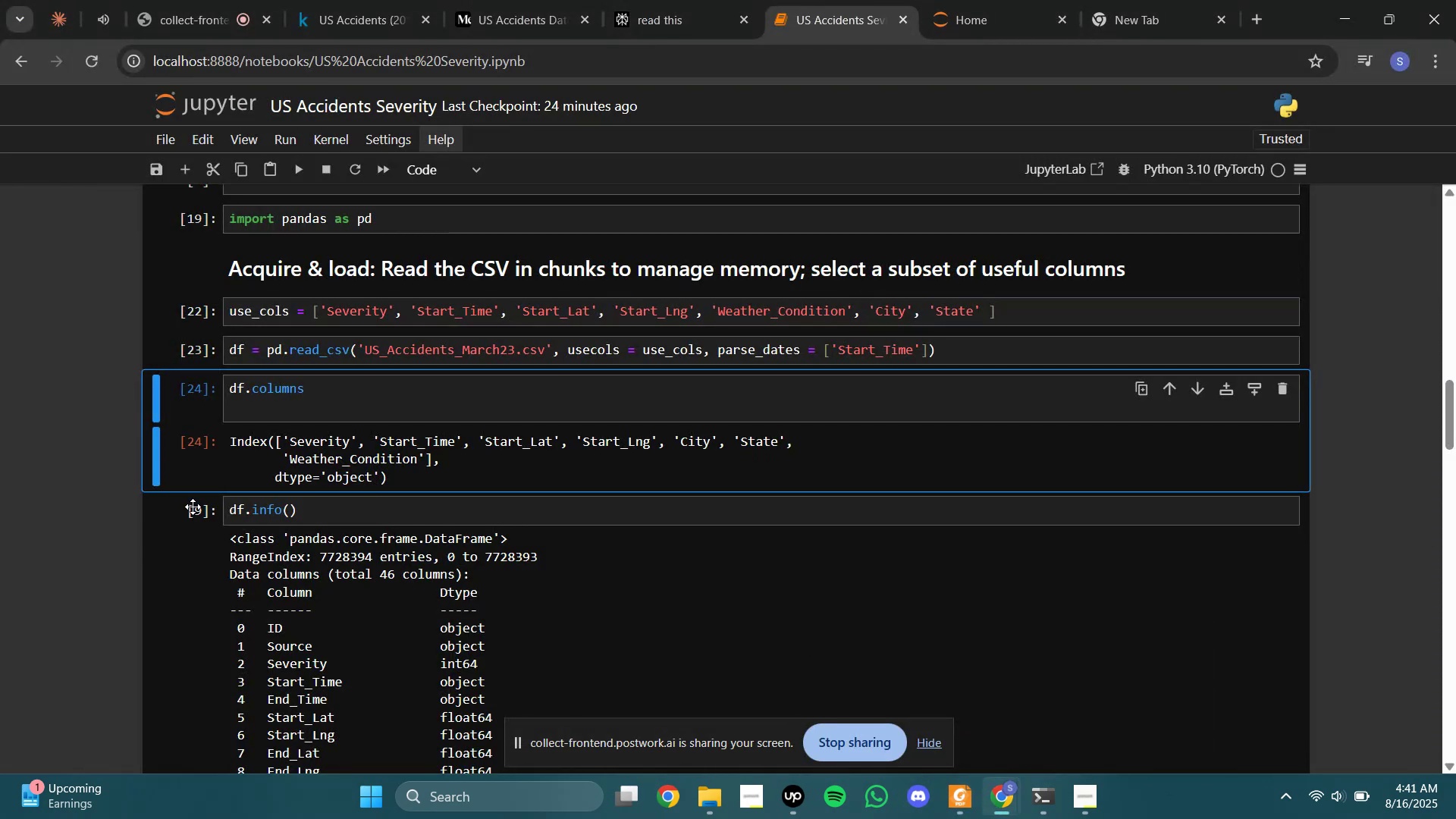 
left_click([193, 511])
 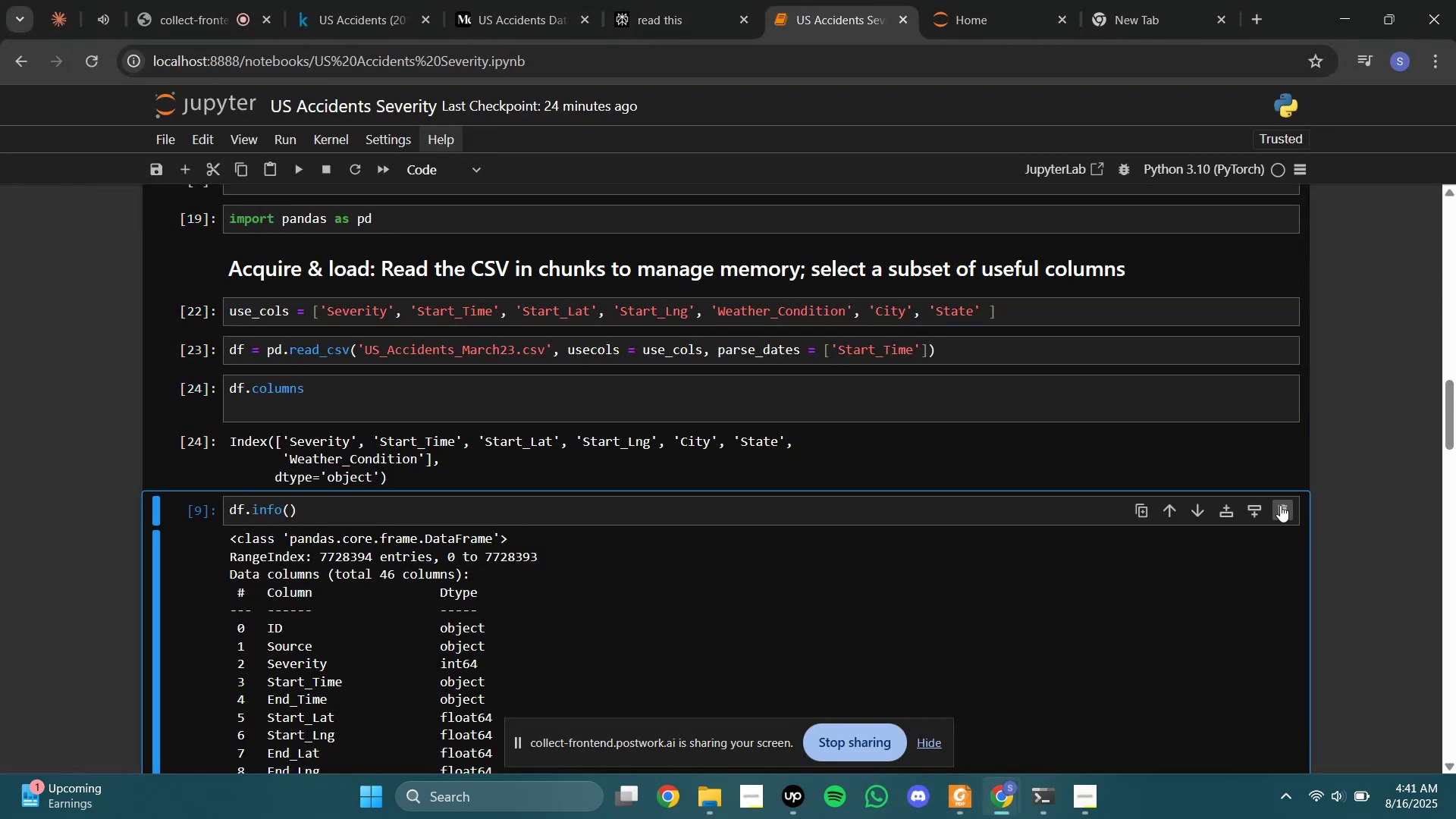 
left_click([1280, 505])
 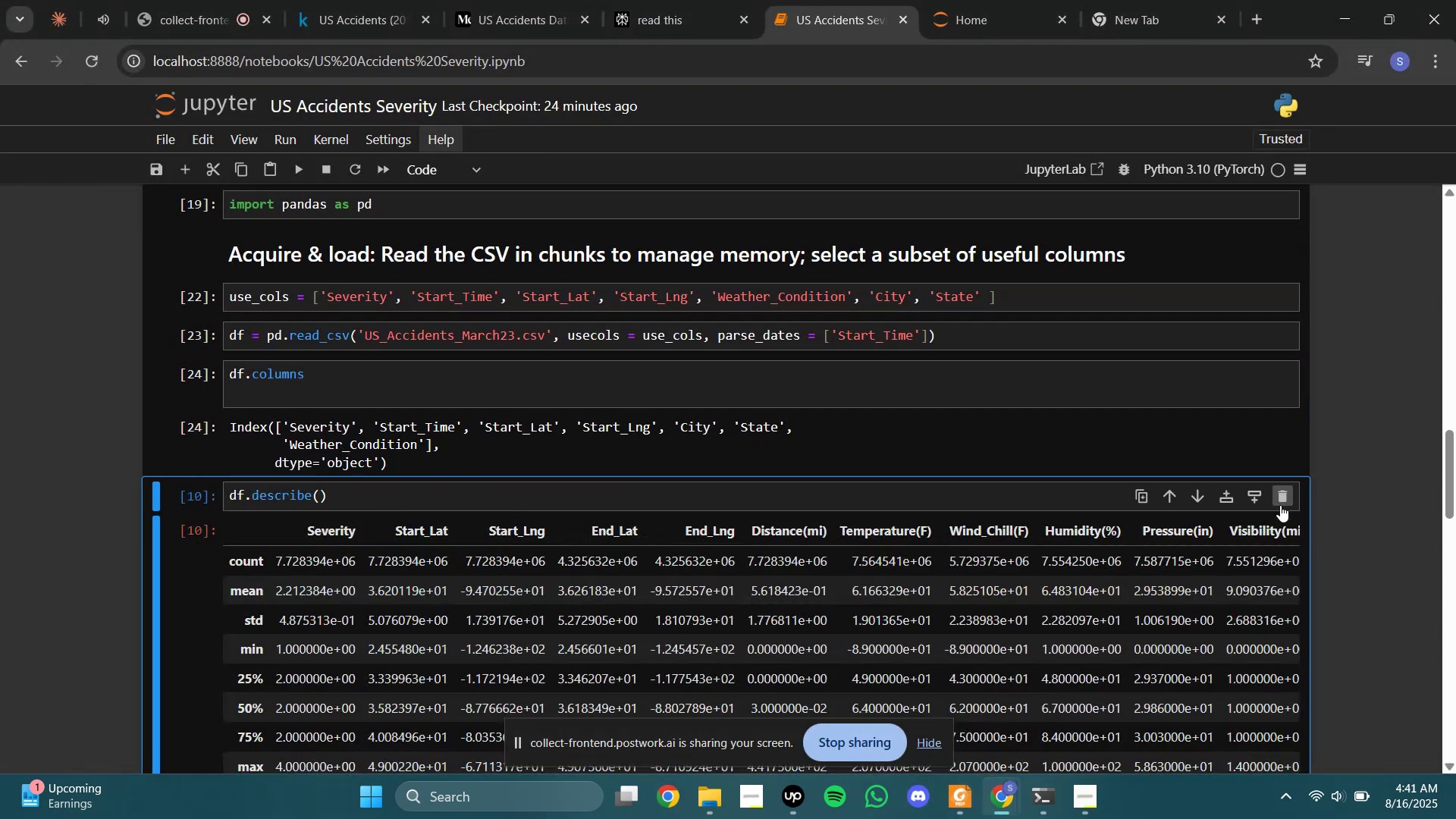 
left_click([1280, 505])
 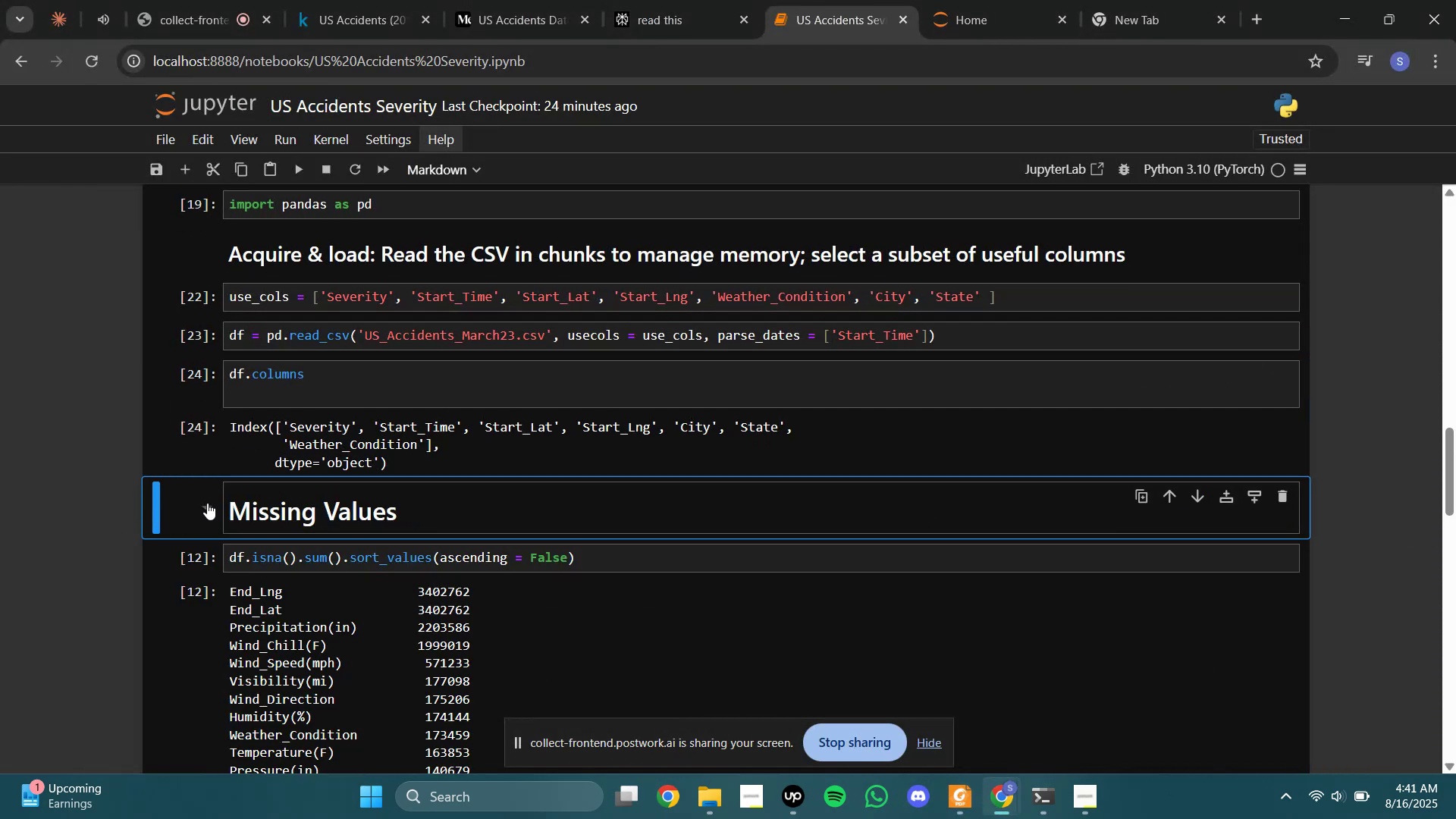 
left_click([169, 500])
 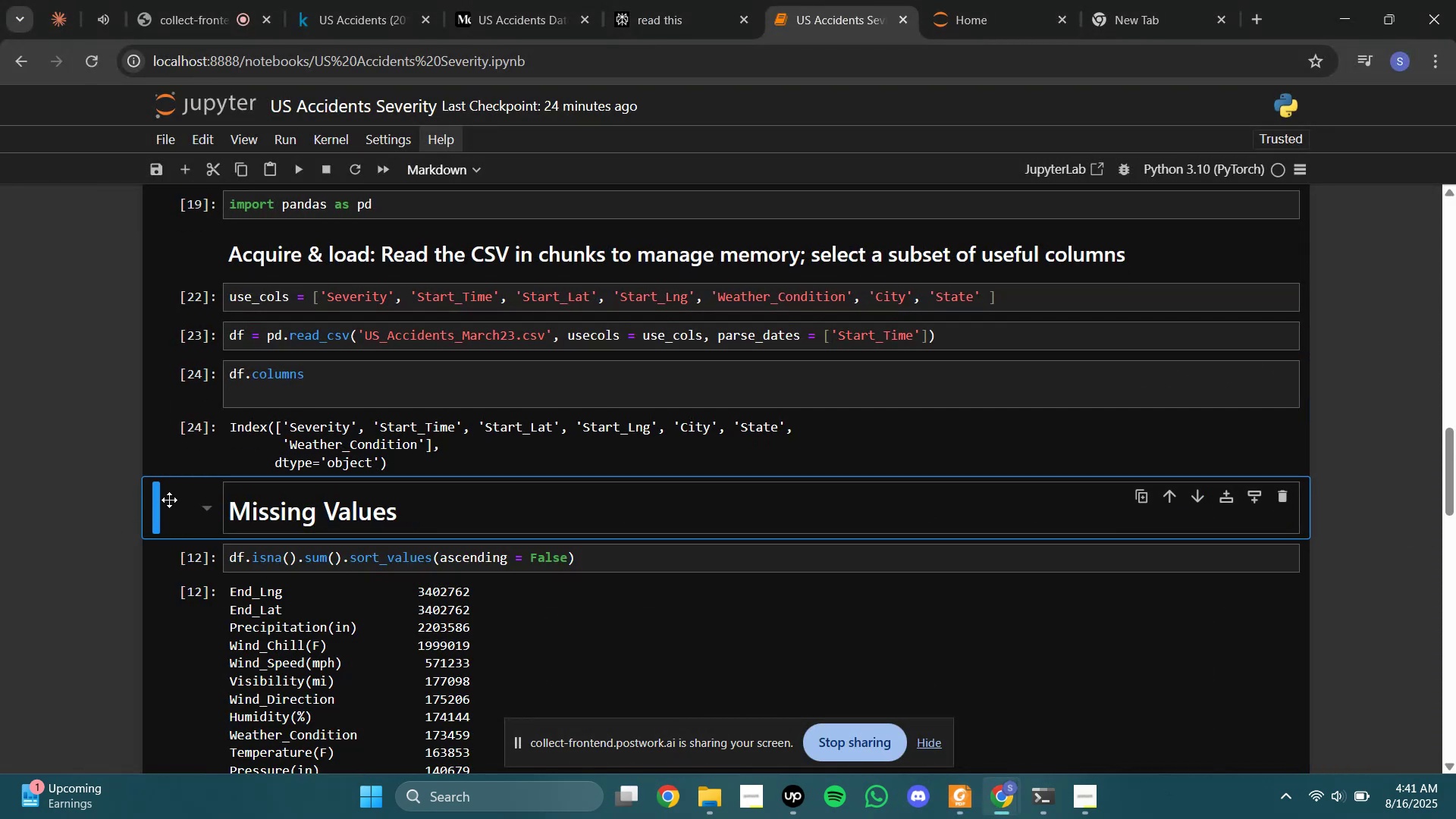 
key(A)
 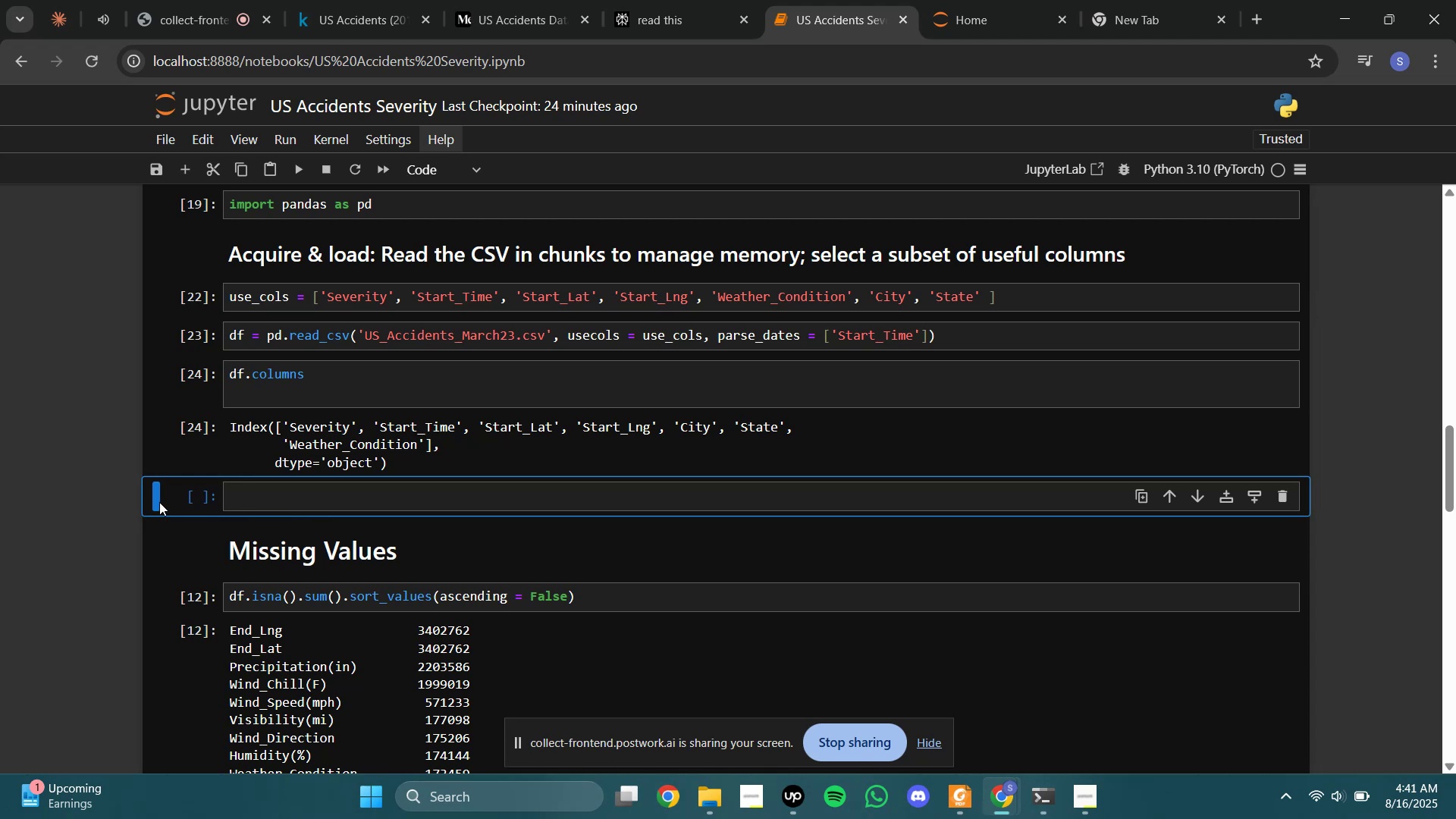 
left_click([187, 502])
 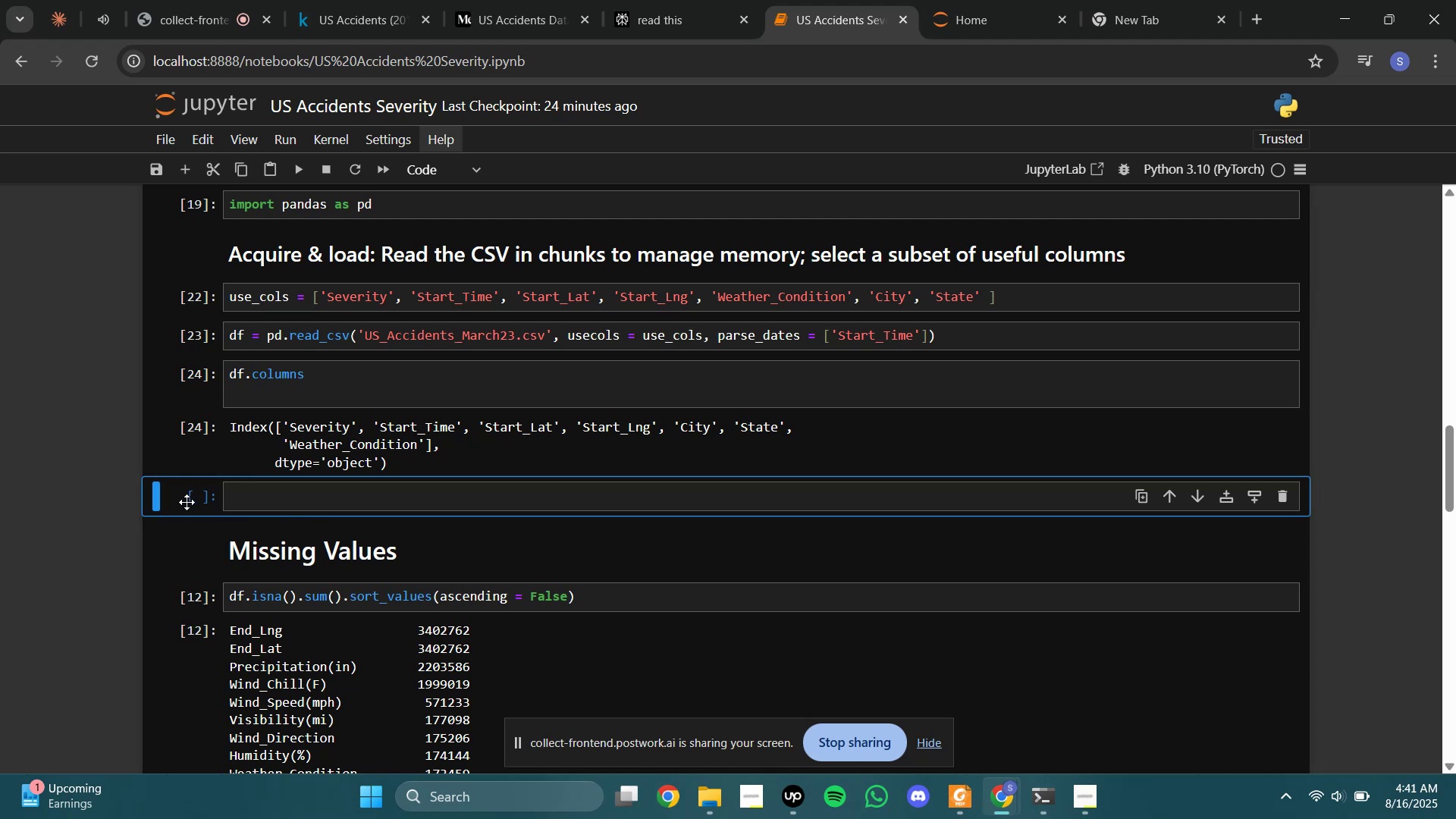 
key(M)
 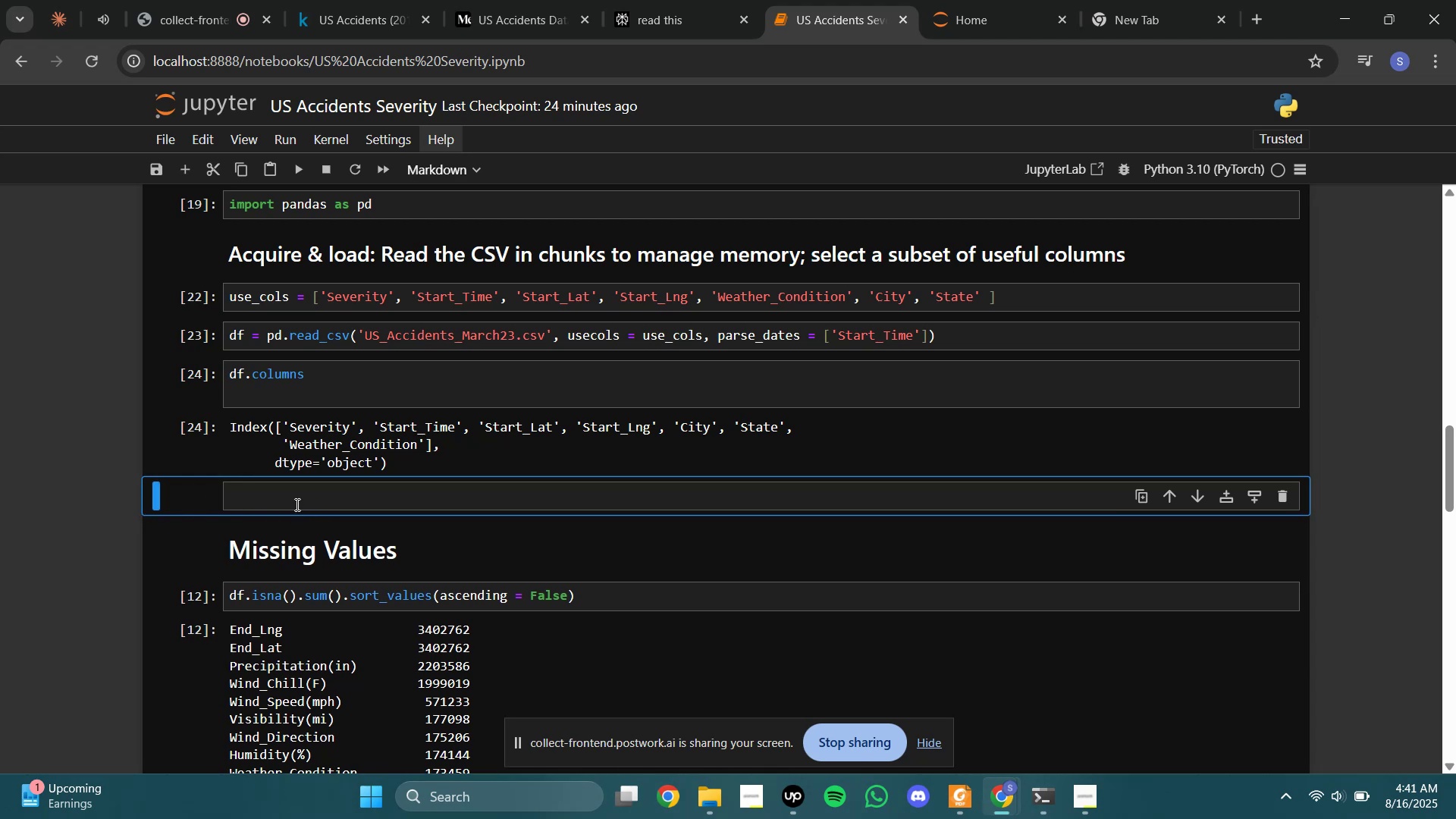 
left_click([296, 501])
 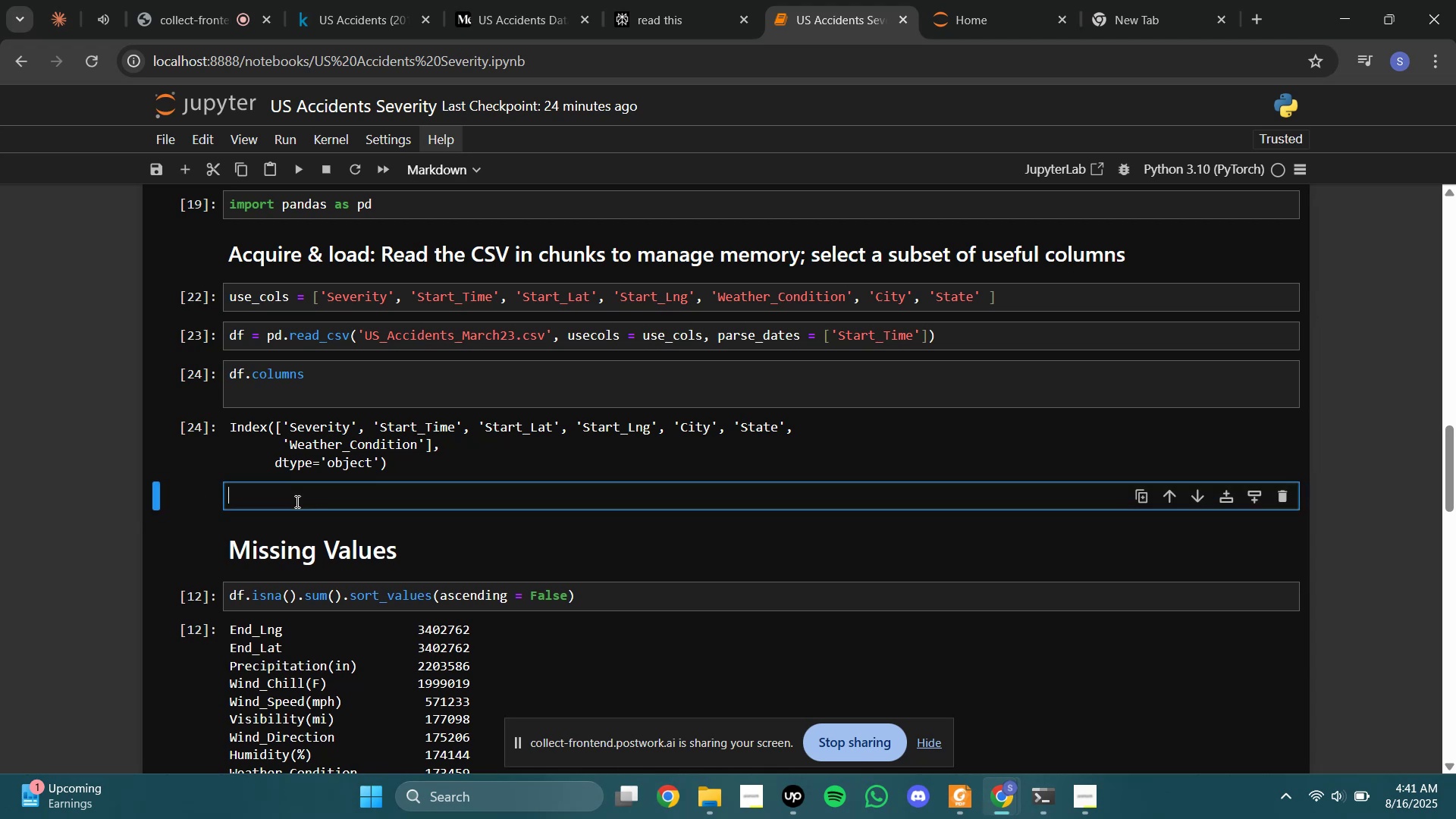 
type(### )
 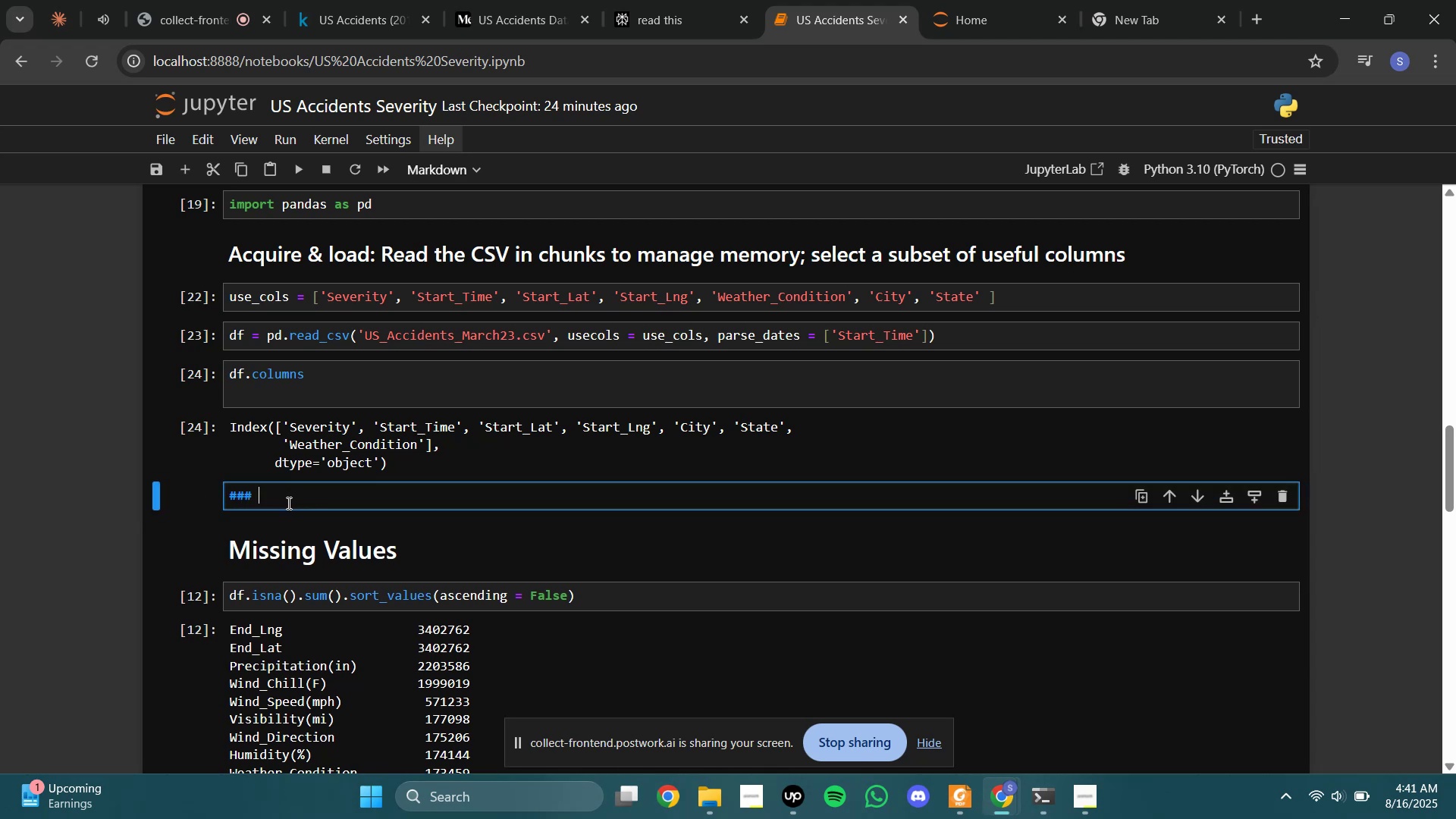 
key(Control+V)
 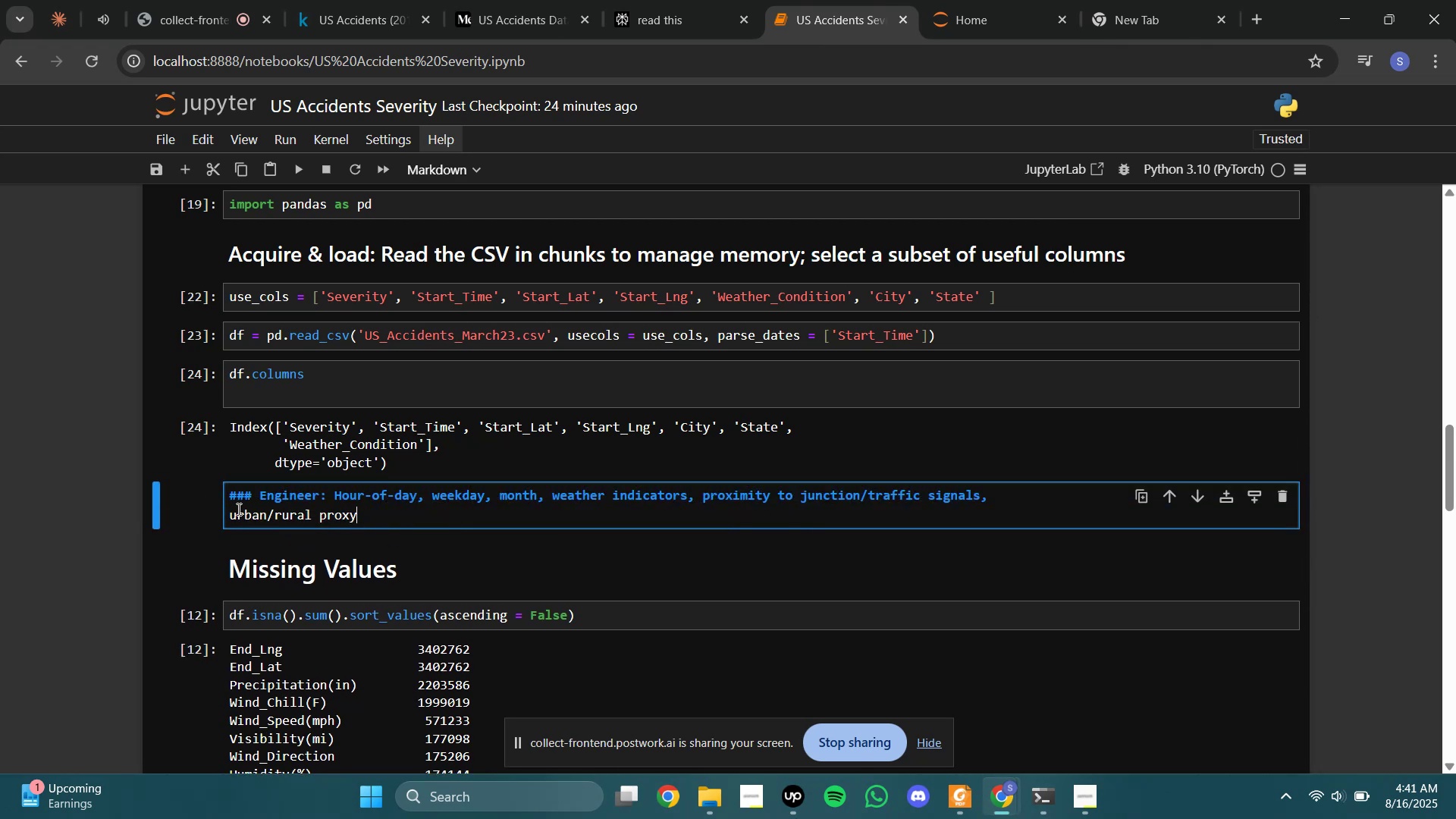 
left_click([228, 515])
 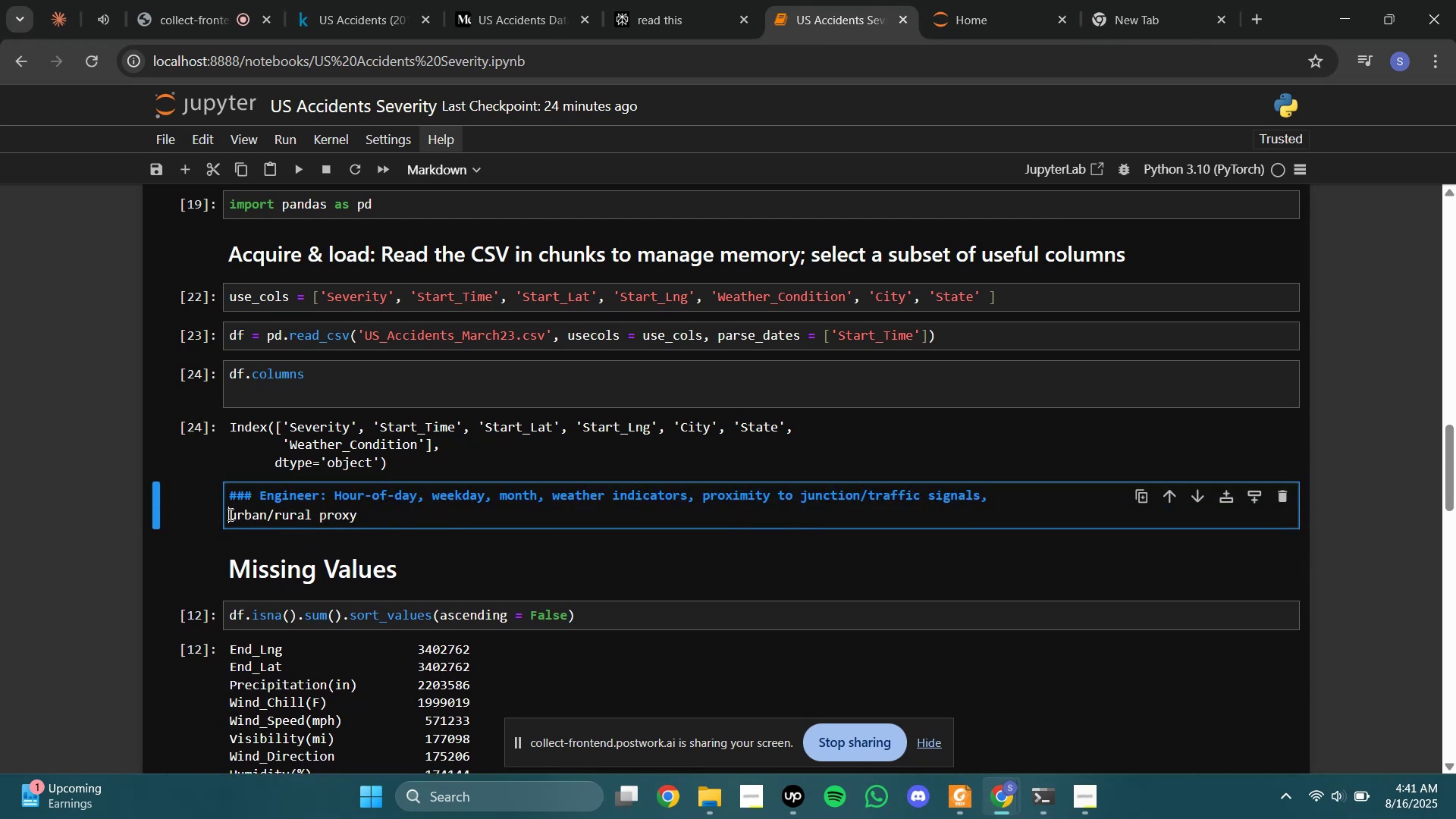 
key(Backspace)
 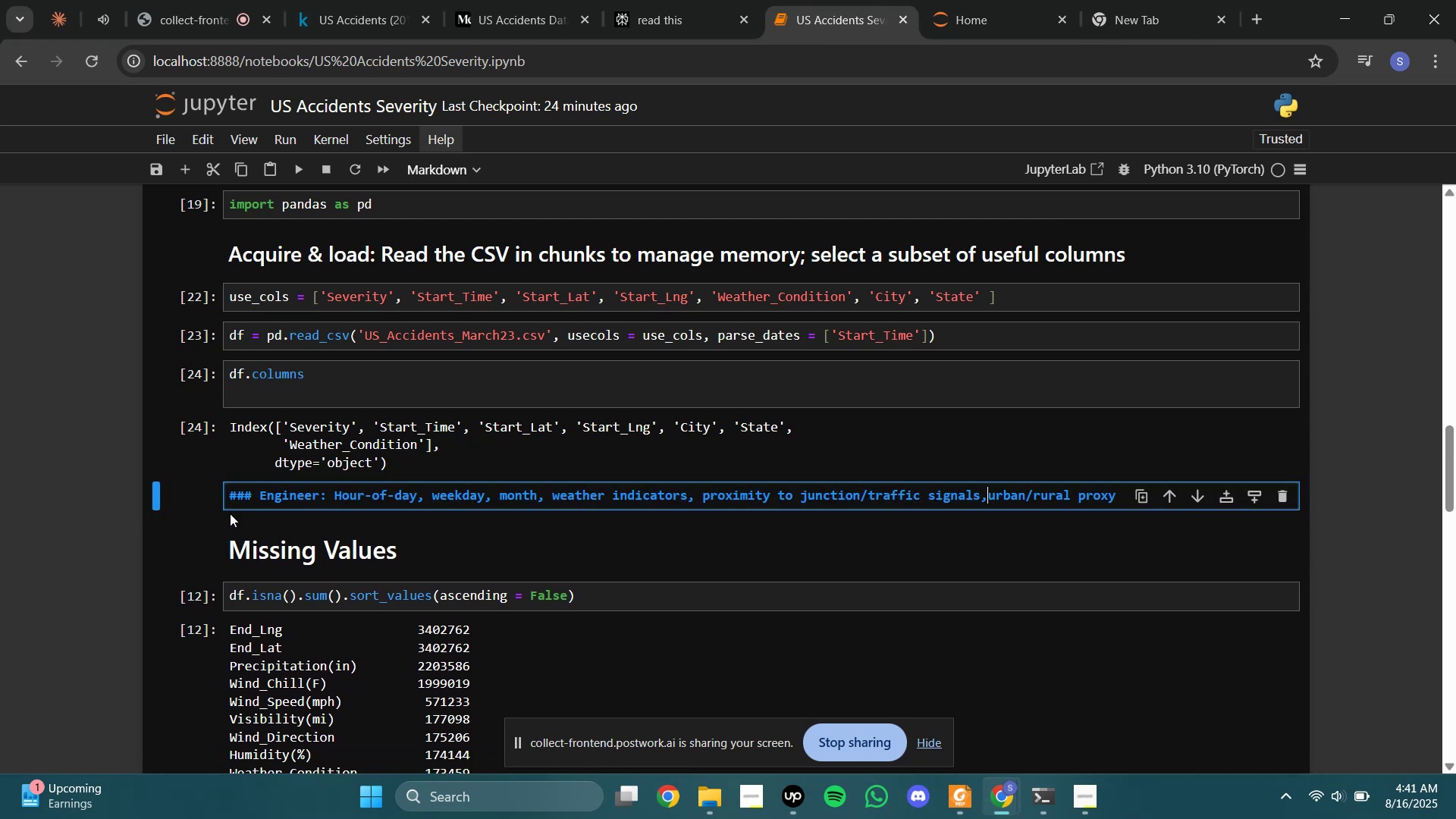 
key(Space)
 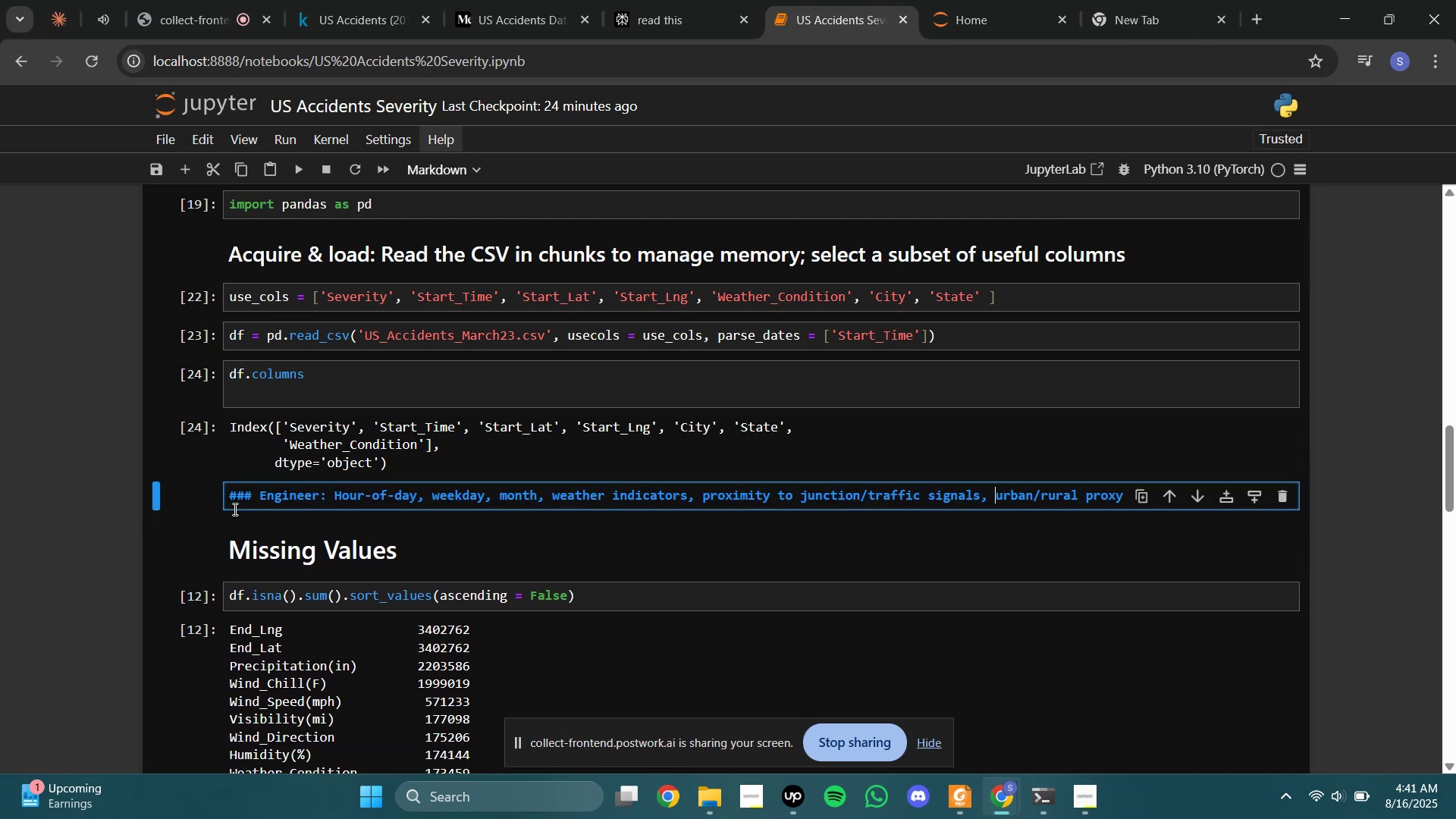 
key(Shift+Enter)
 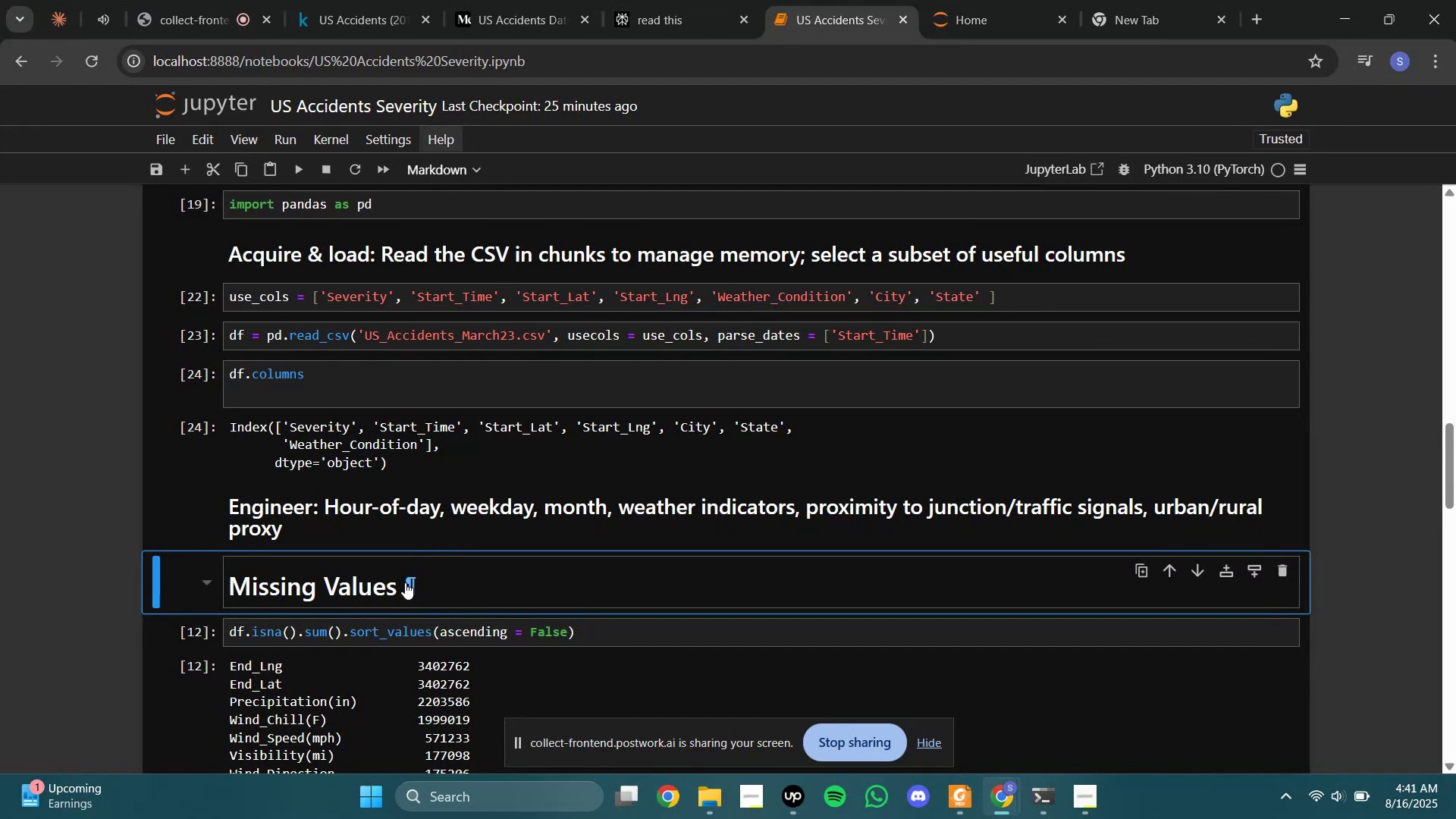 
left_click([159, 578])
 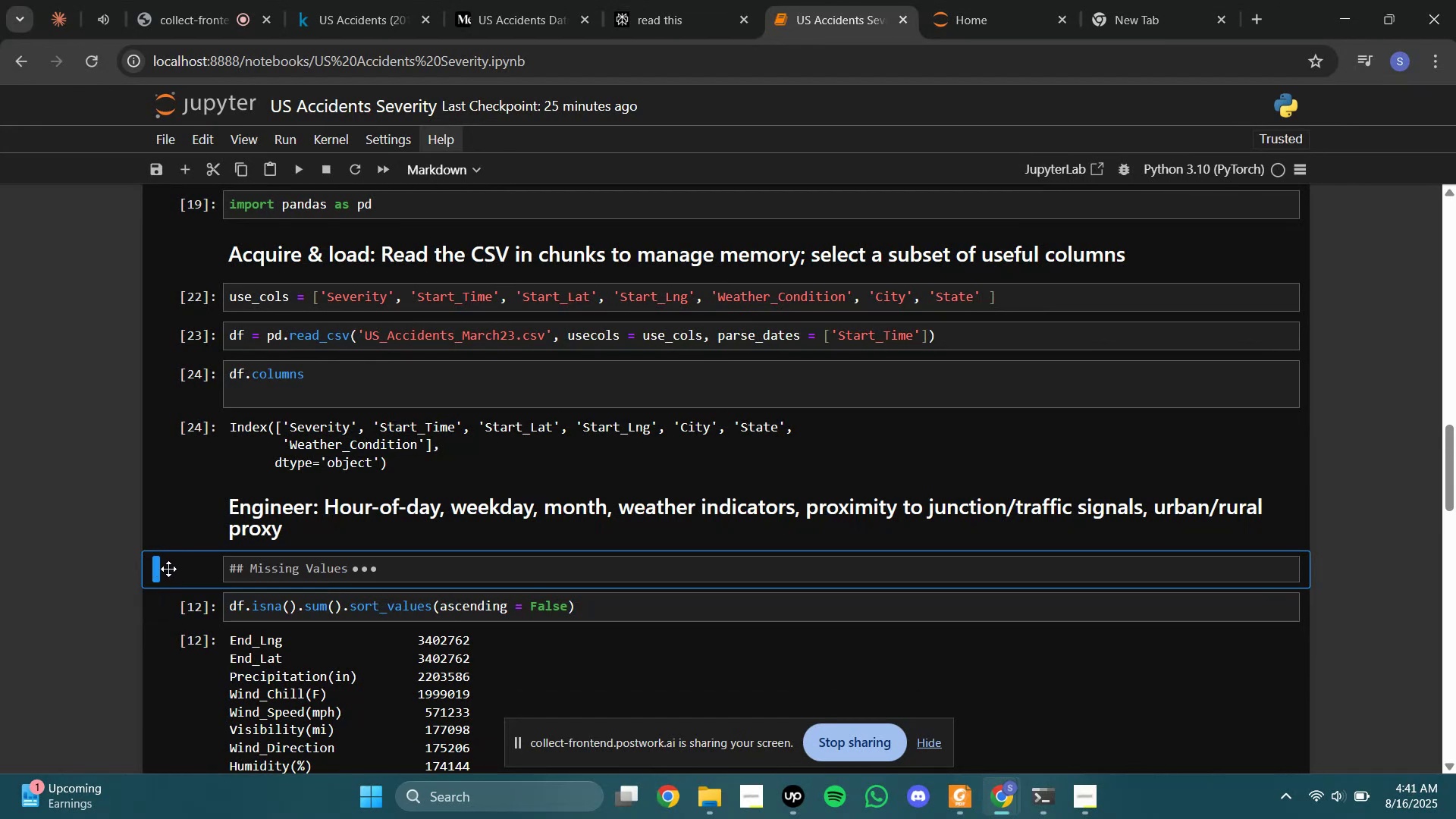 
left_click([168, 569])
 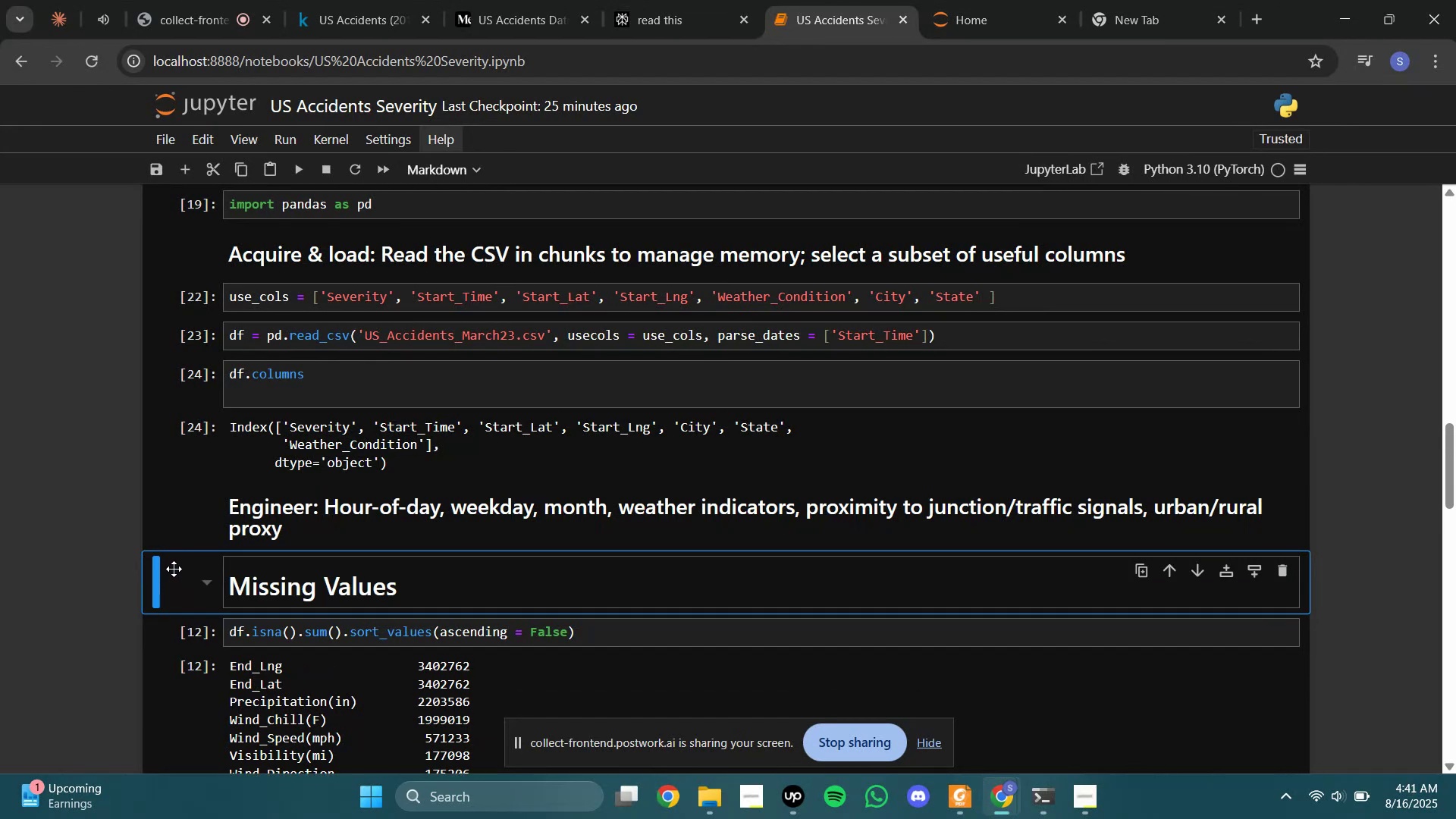 
key(A)
 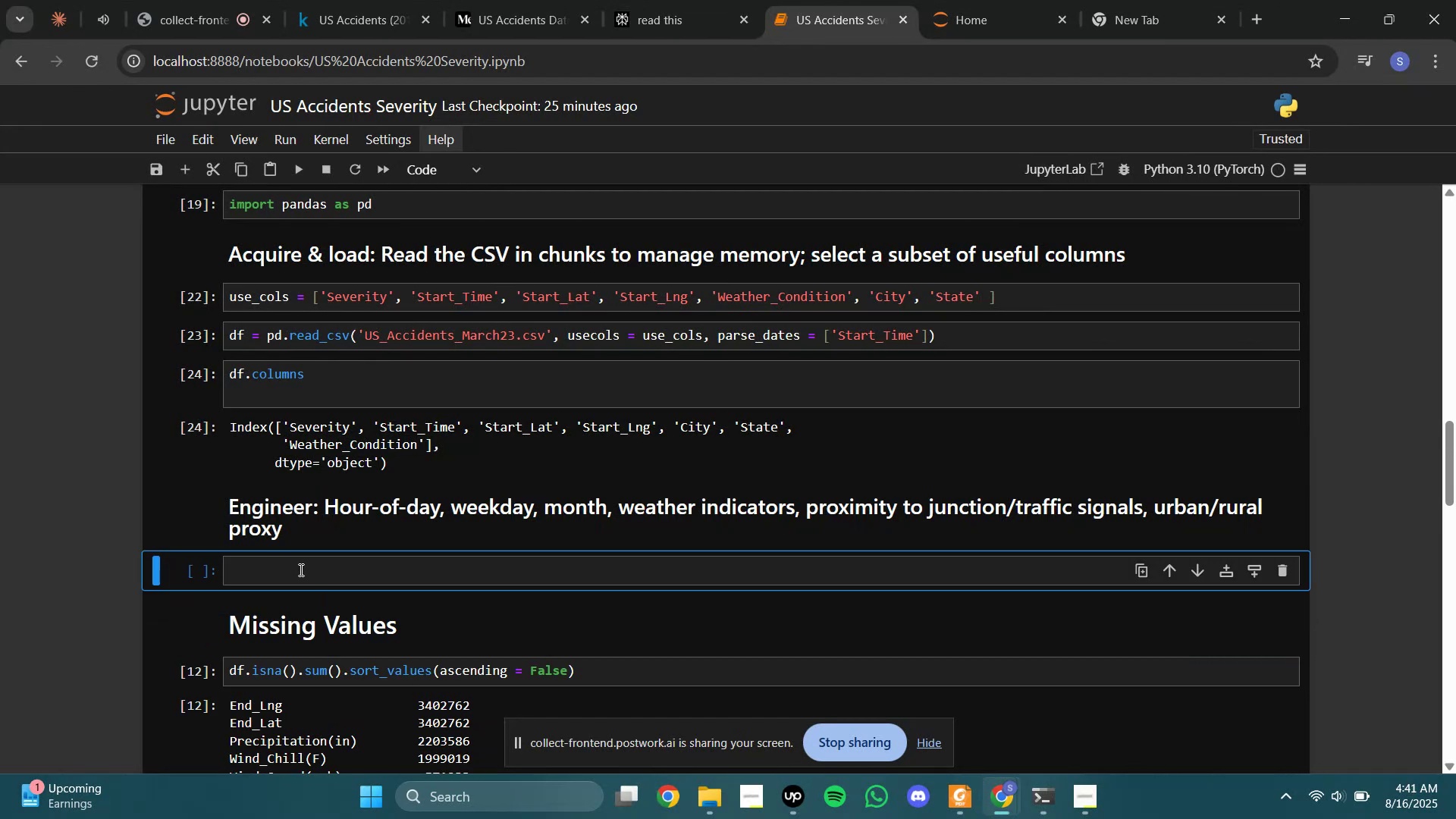 
left_click([301, 570])
 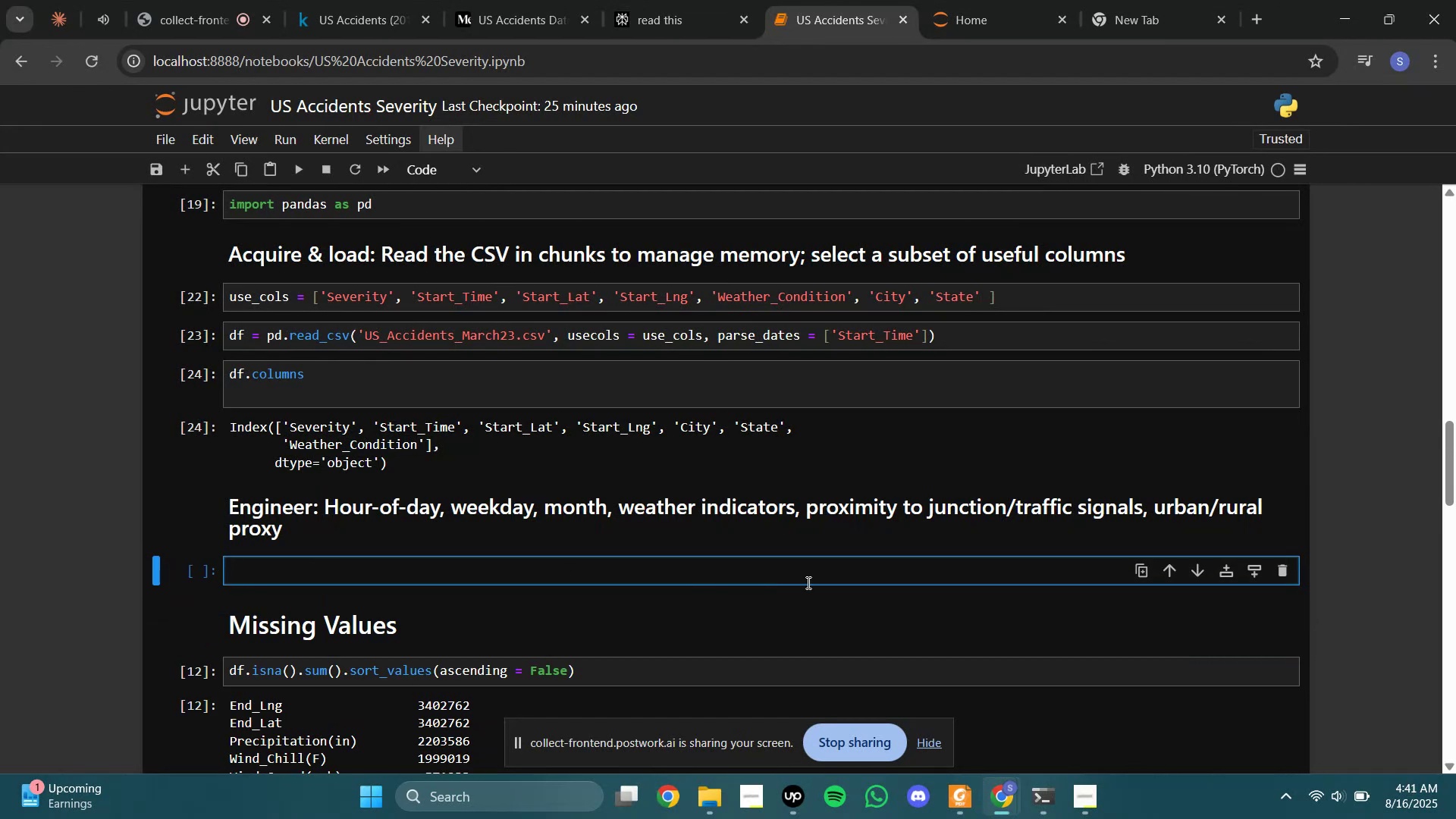 
scroll: coordinate [807, 582], scroll_direction: down, amount: 1.0
 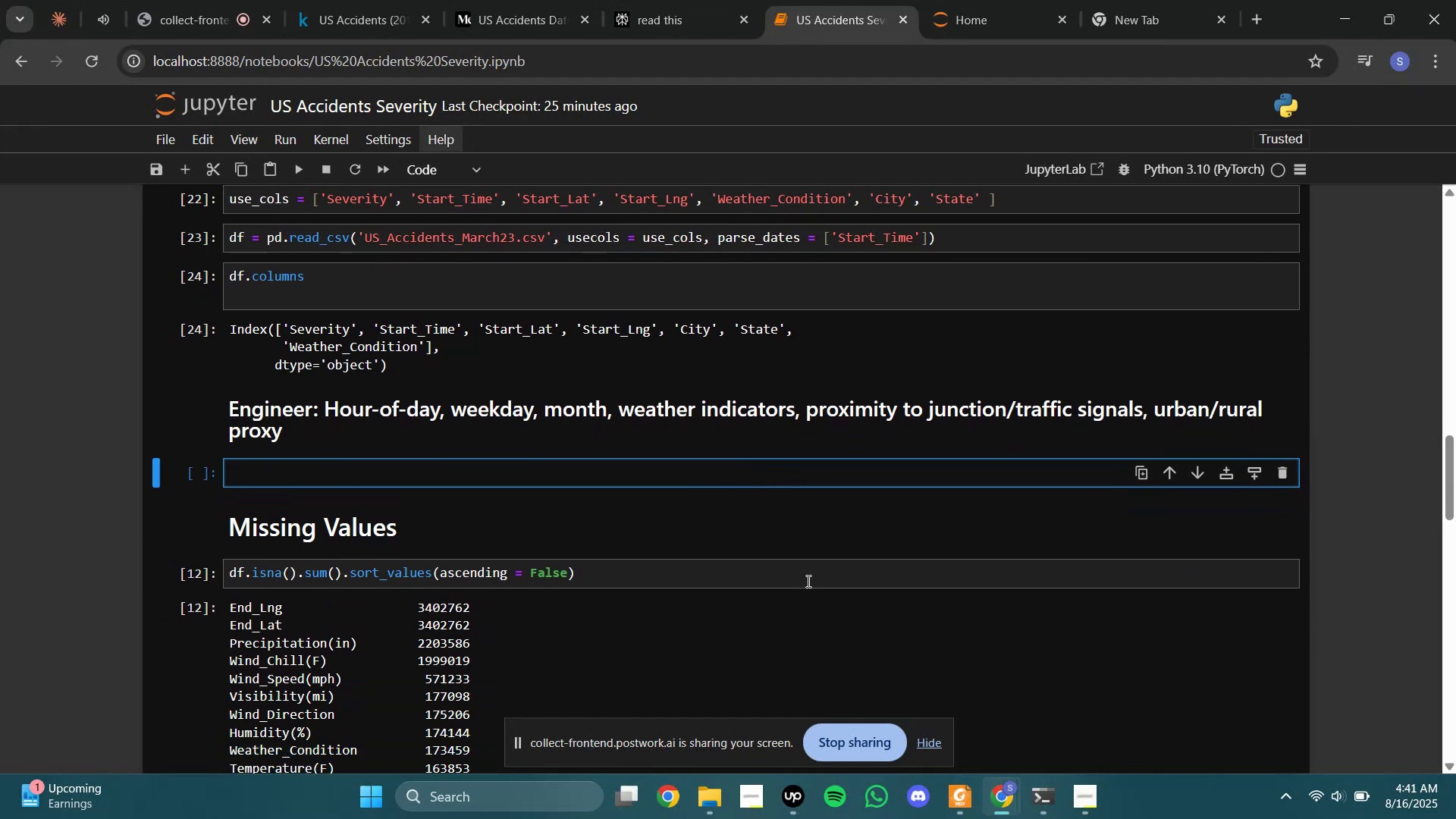 
wait(8.92)
 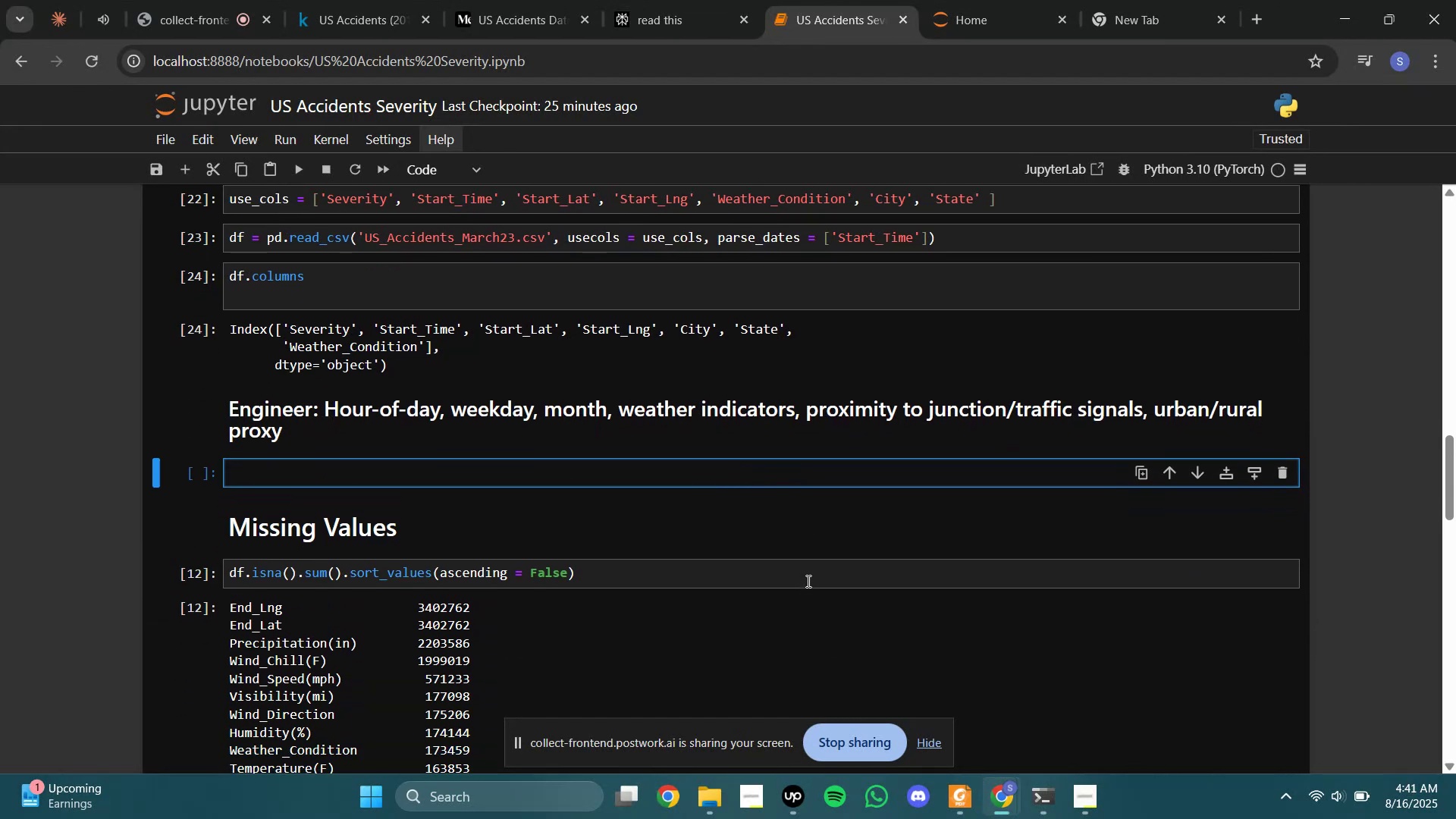 
left_click([653, 0])
 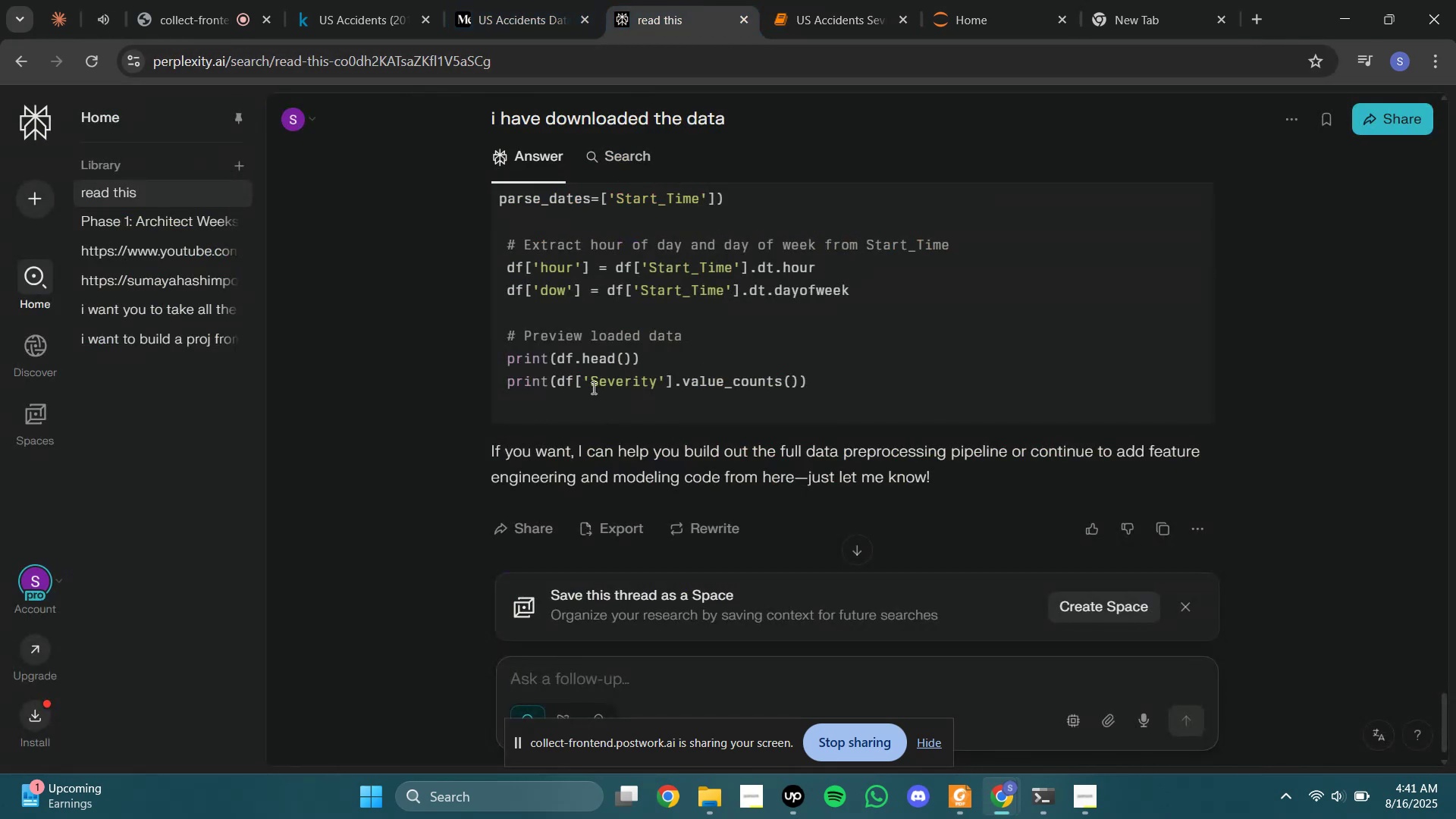 
wait(5.18)
 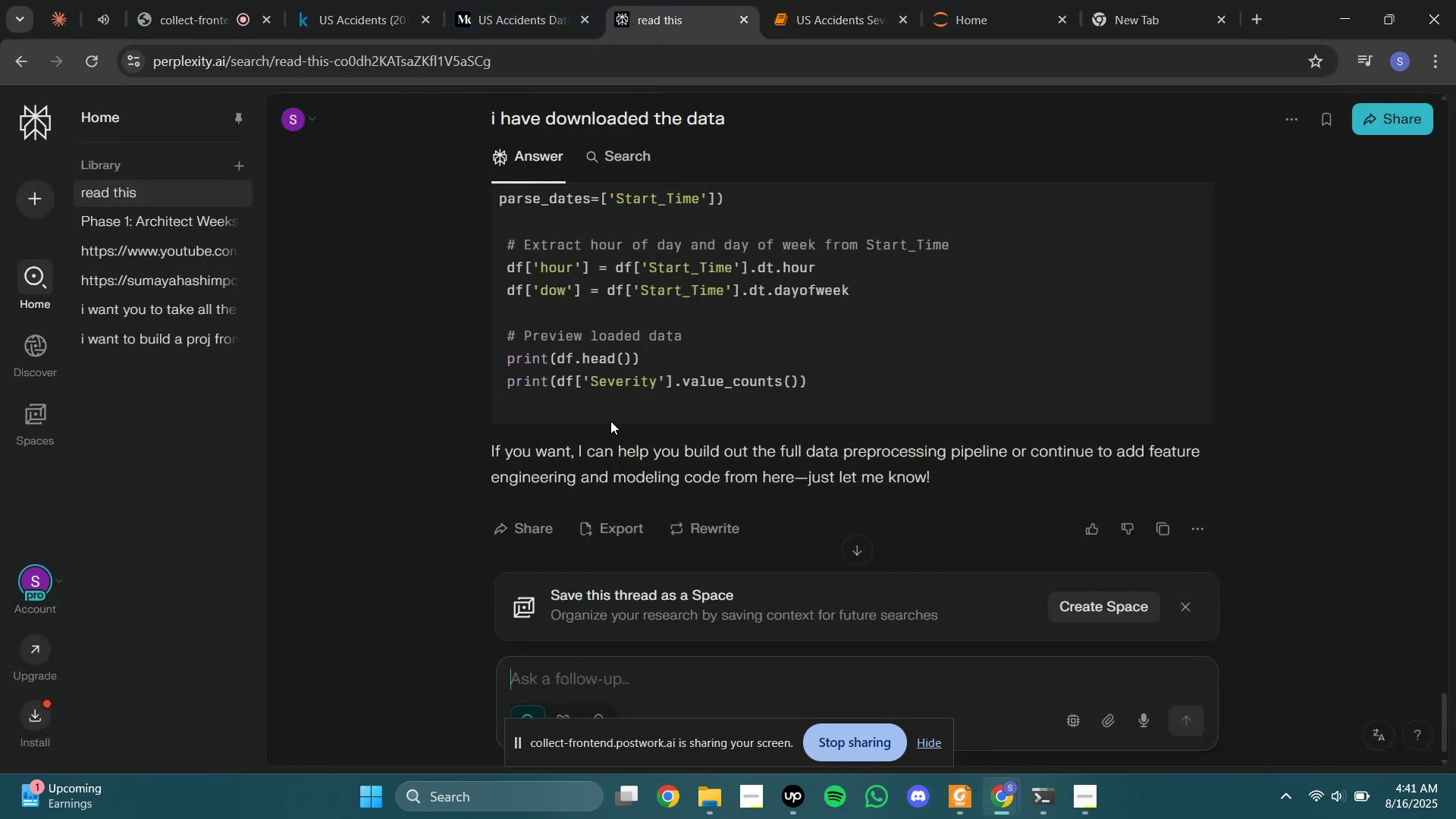 
scroll: coordinate [919, 448], scroll_direction: down, amount: 3.0
 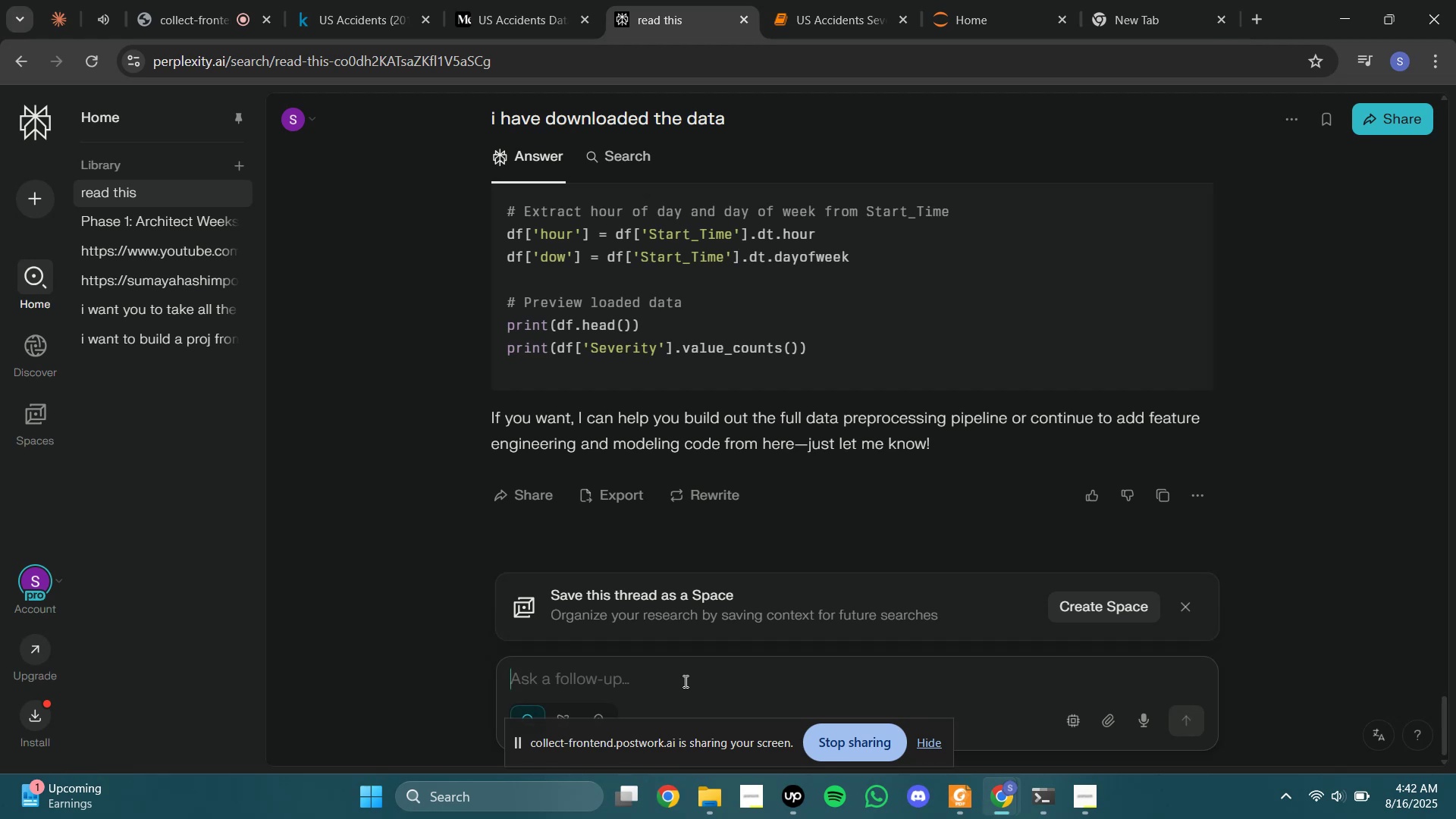 
left_click([684, 681])
 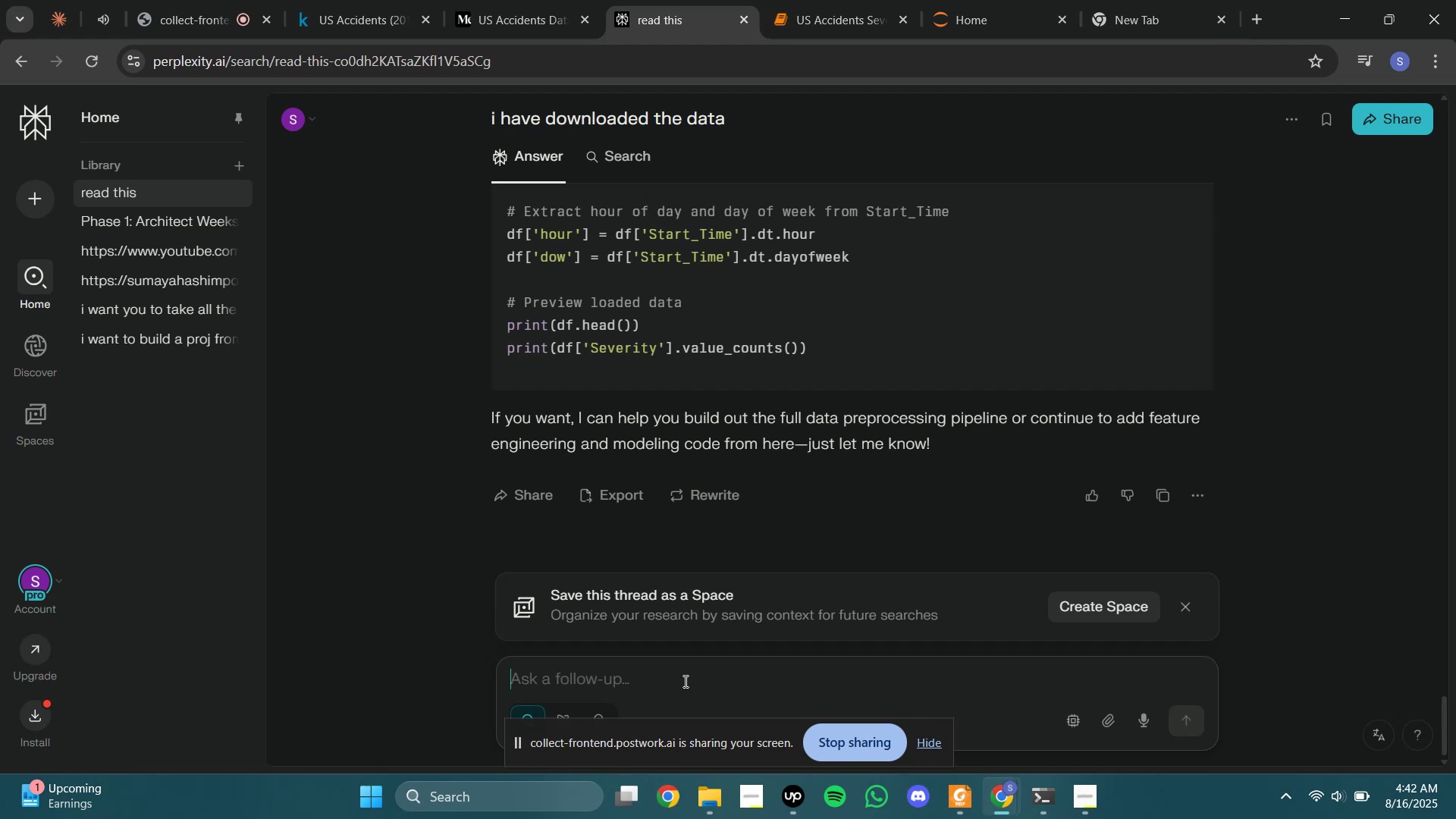 
key(Control+V)
 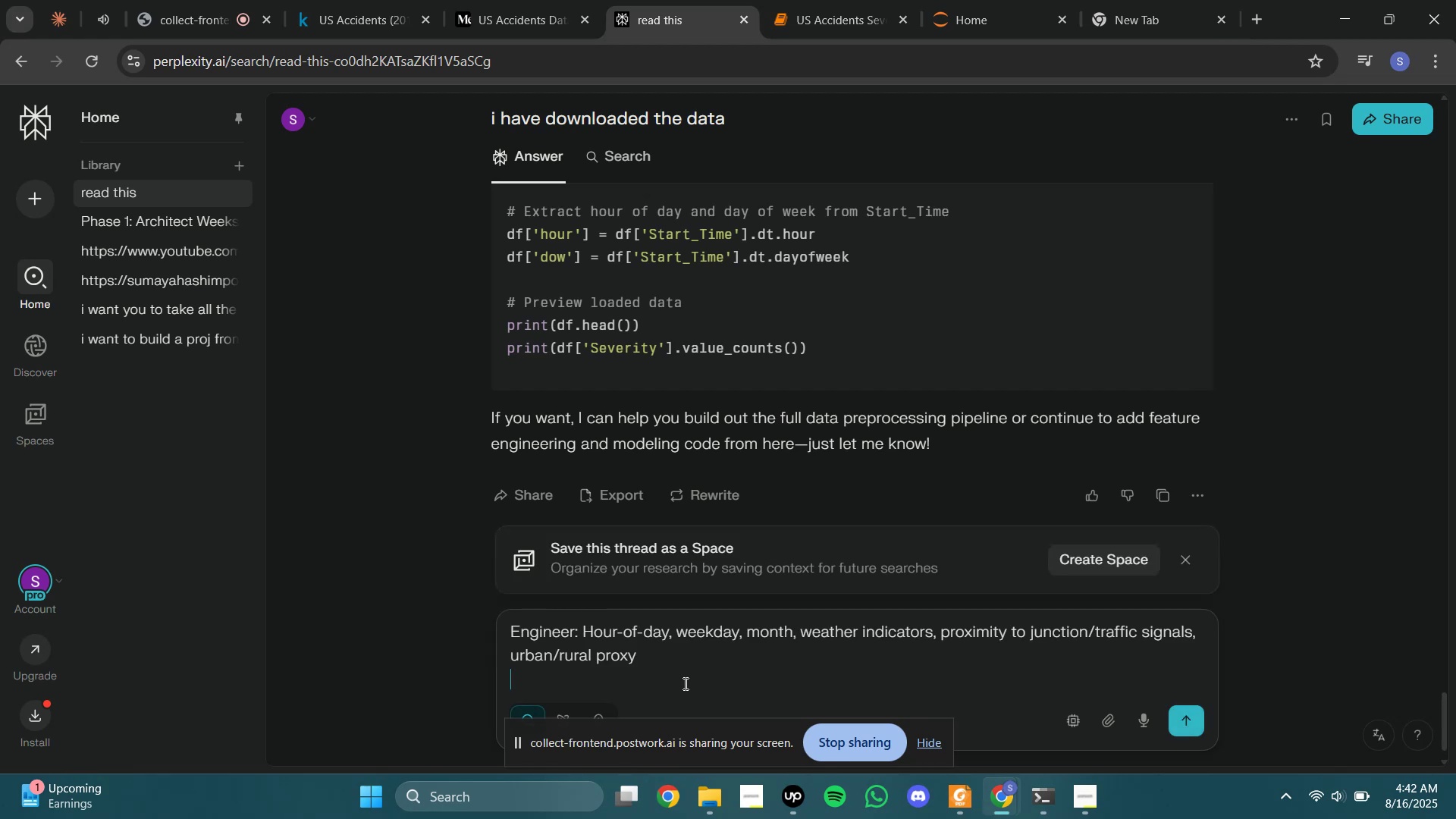 
key(Enter)
 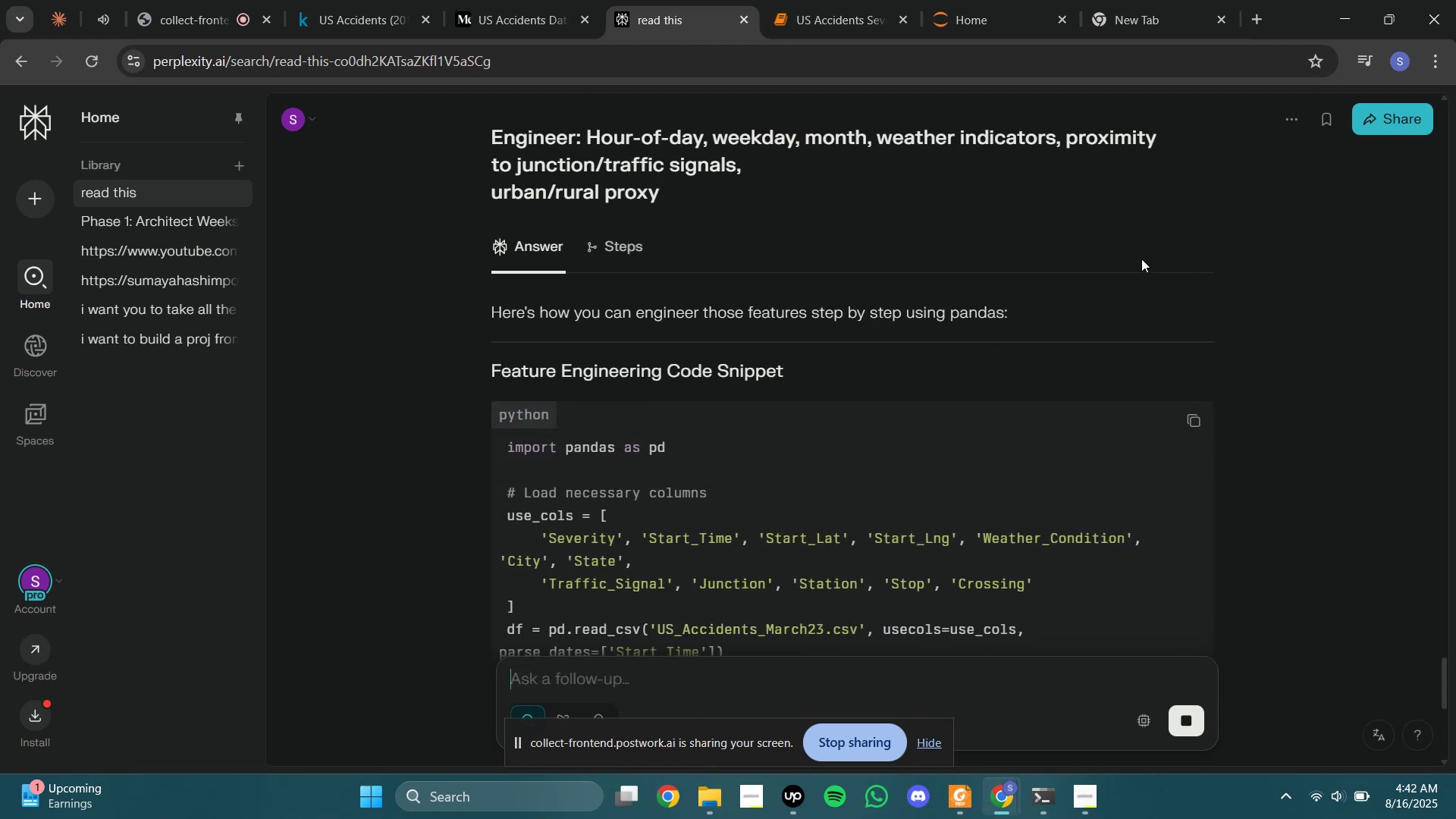 
wait(6.82)
 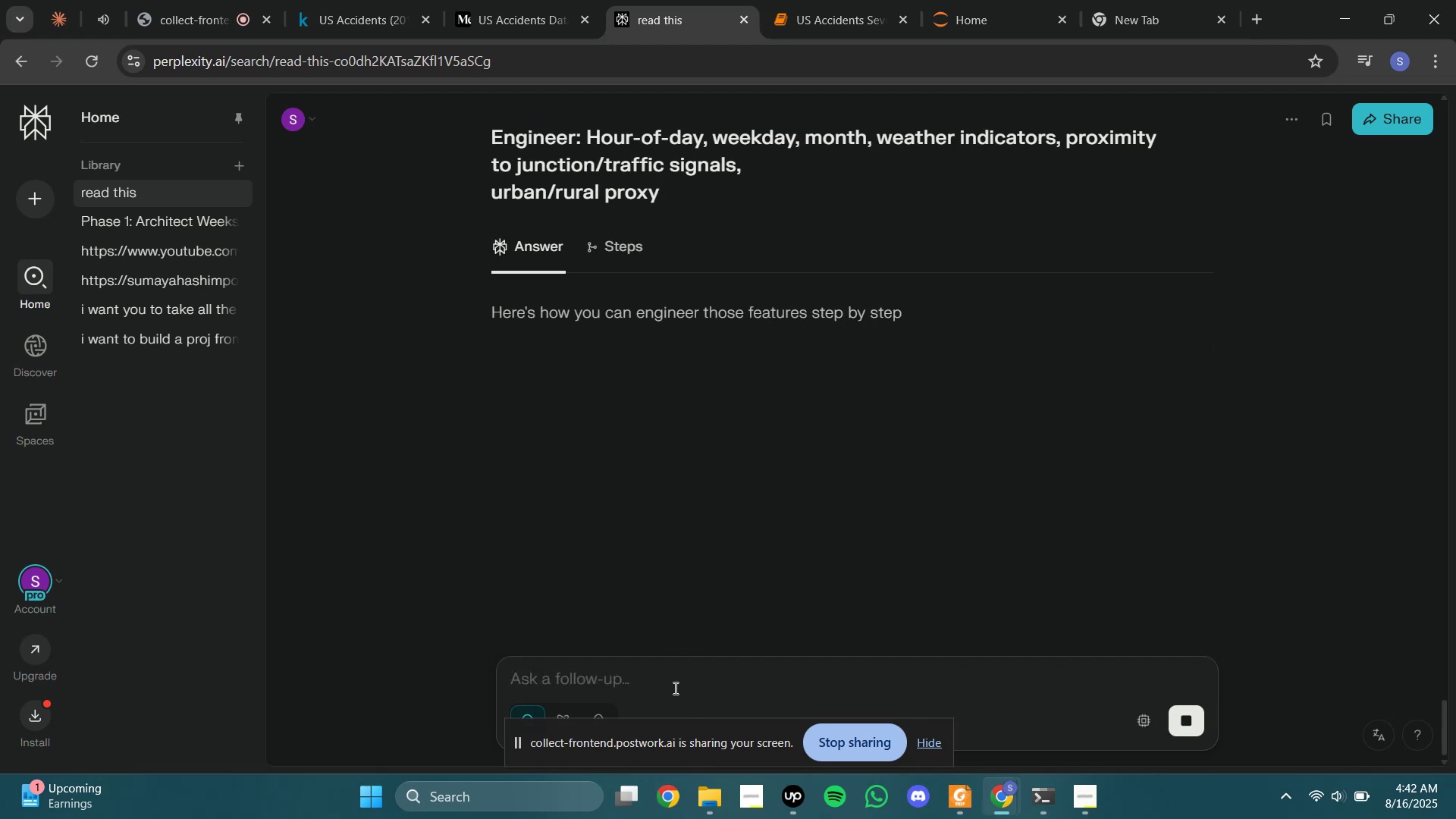 
scroll: coordinate [1261, 202], scroll_direction: down, amount: 3.0
 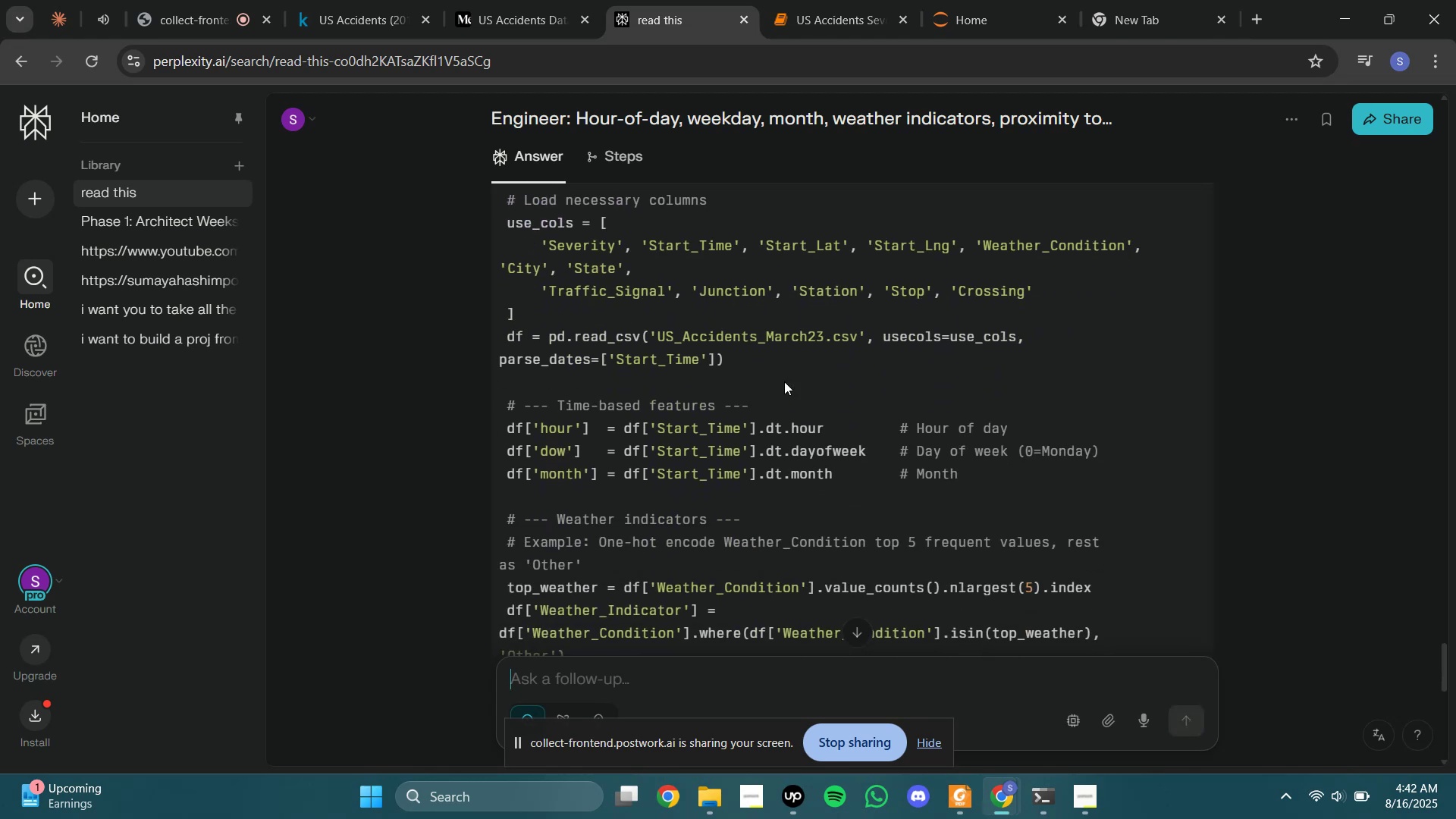 
left_click_drag(start_coordinate=[762, 434], to_coordinate=[772, 434])
 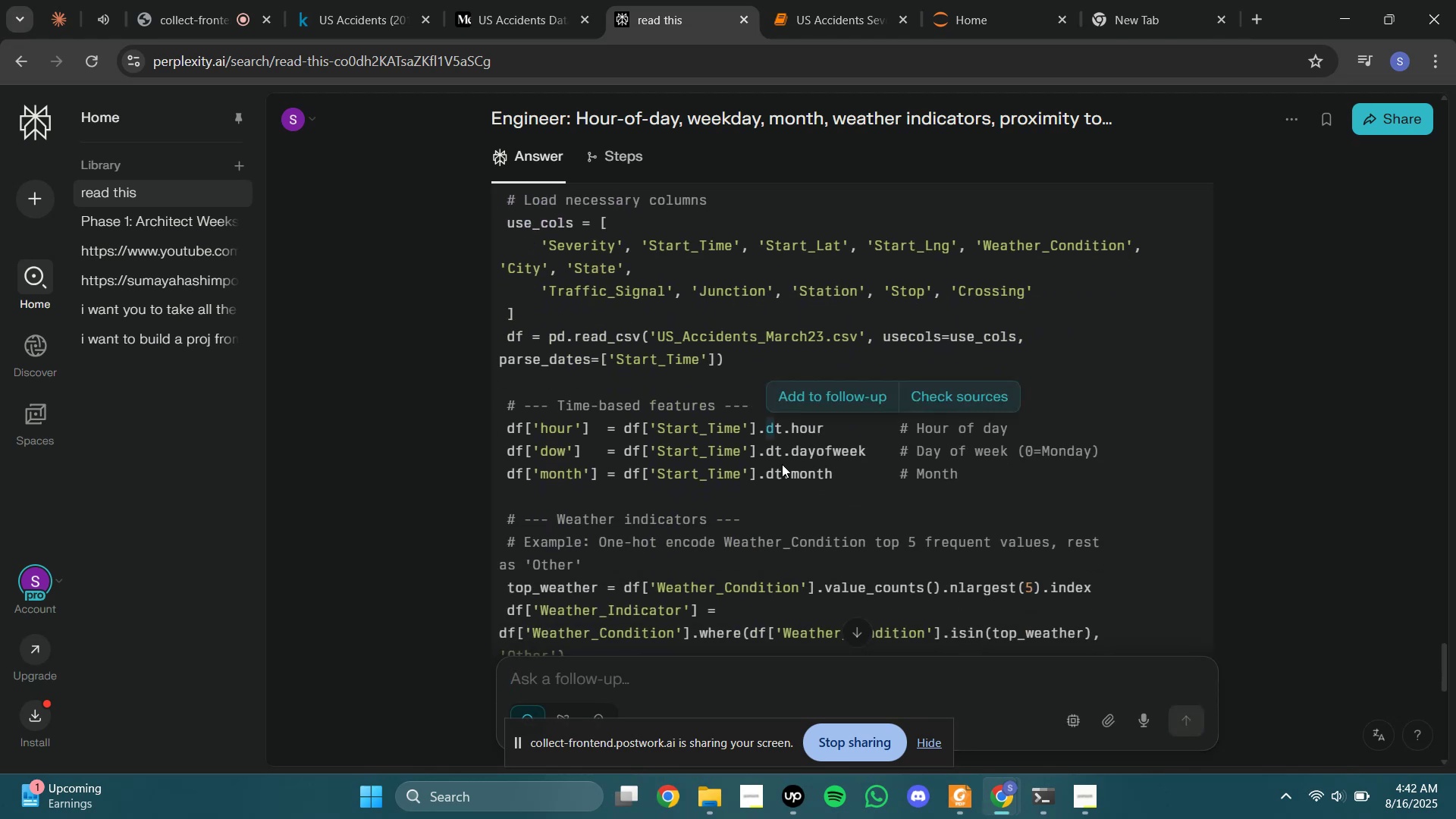 
left_click_drag(start_coordinate=[782, 464], to_coordinate=[817, 457])
 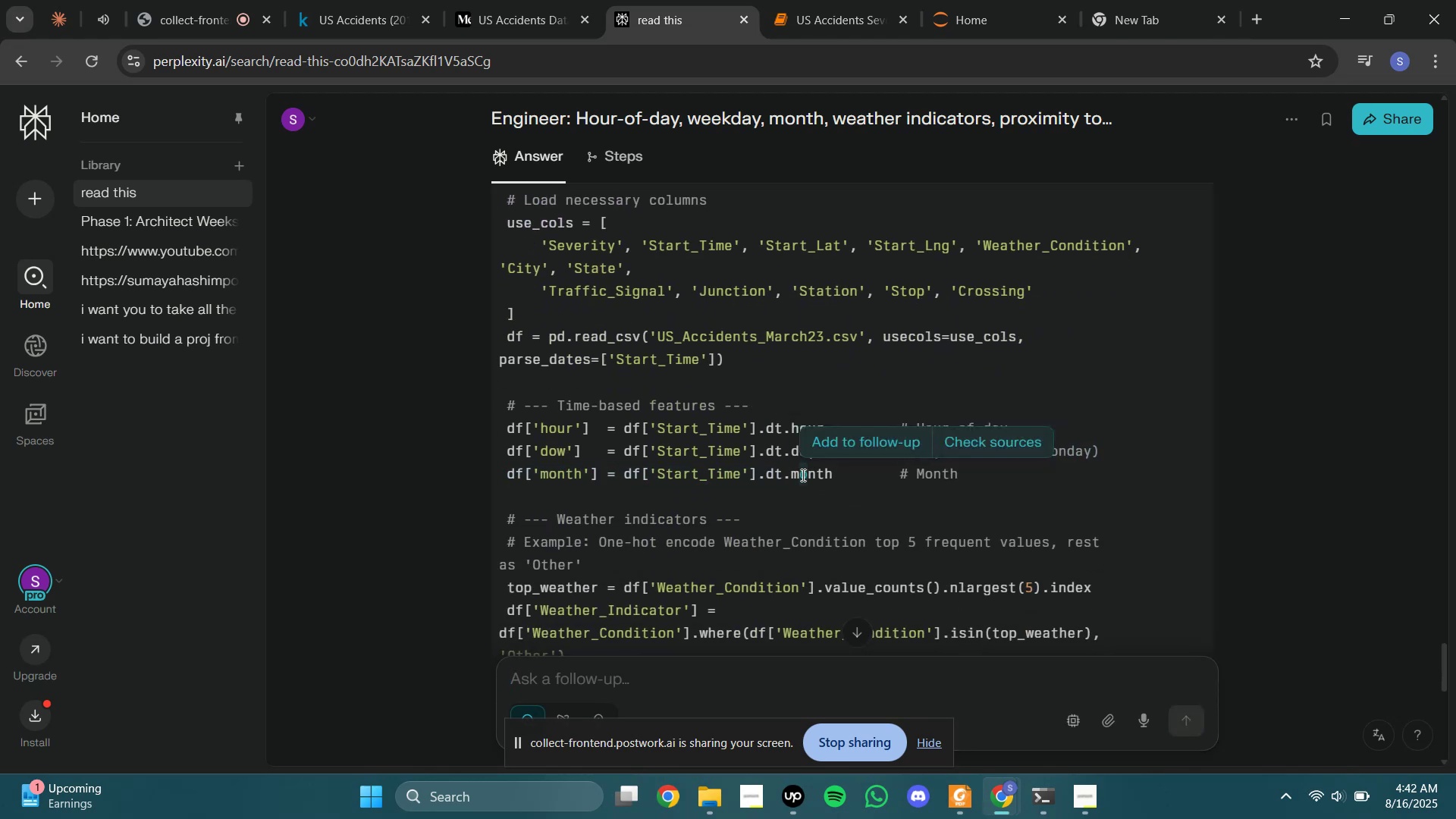 
left_click([1116, 483])
 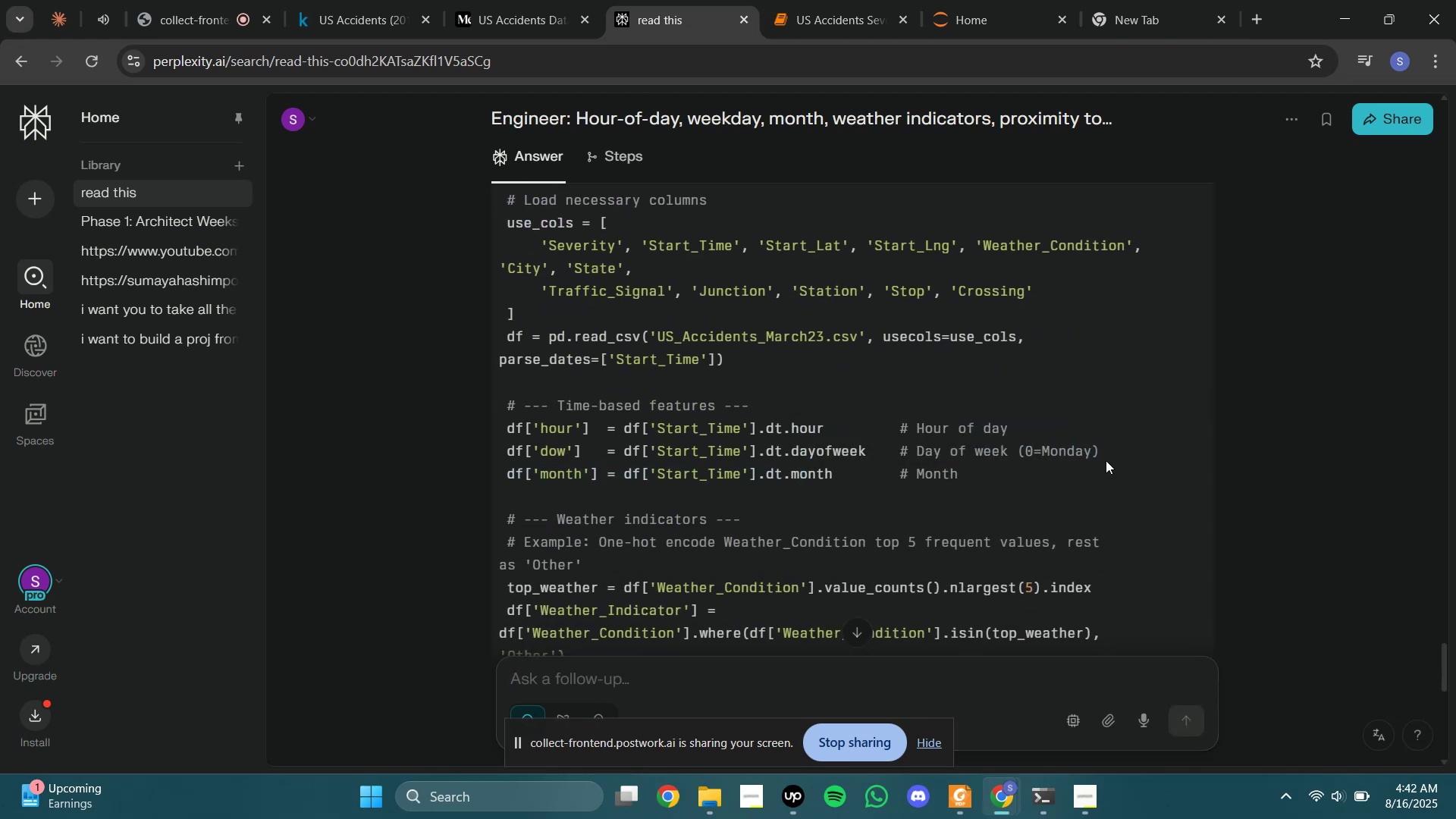 
scroll: coordinate [1100, 460], scroll_direction: down, amount: 2.0
 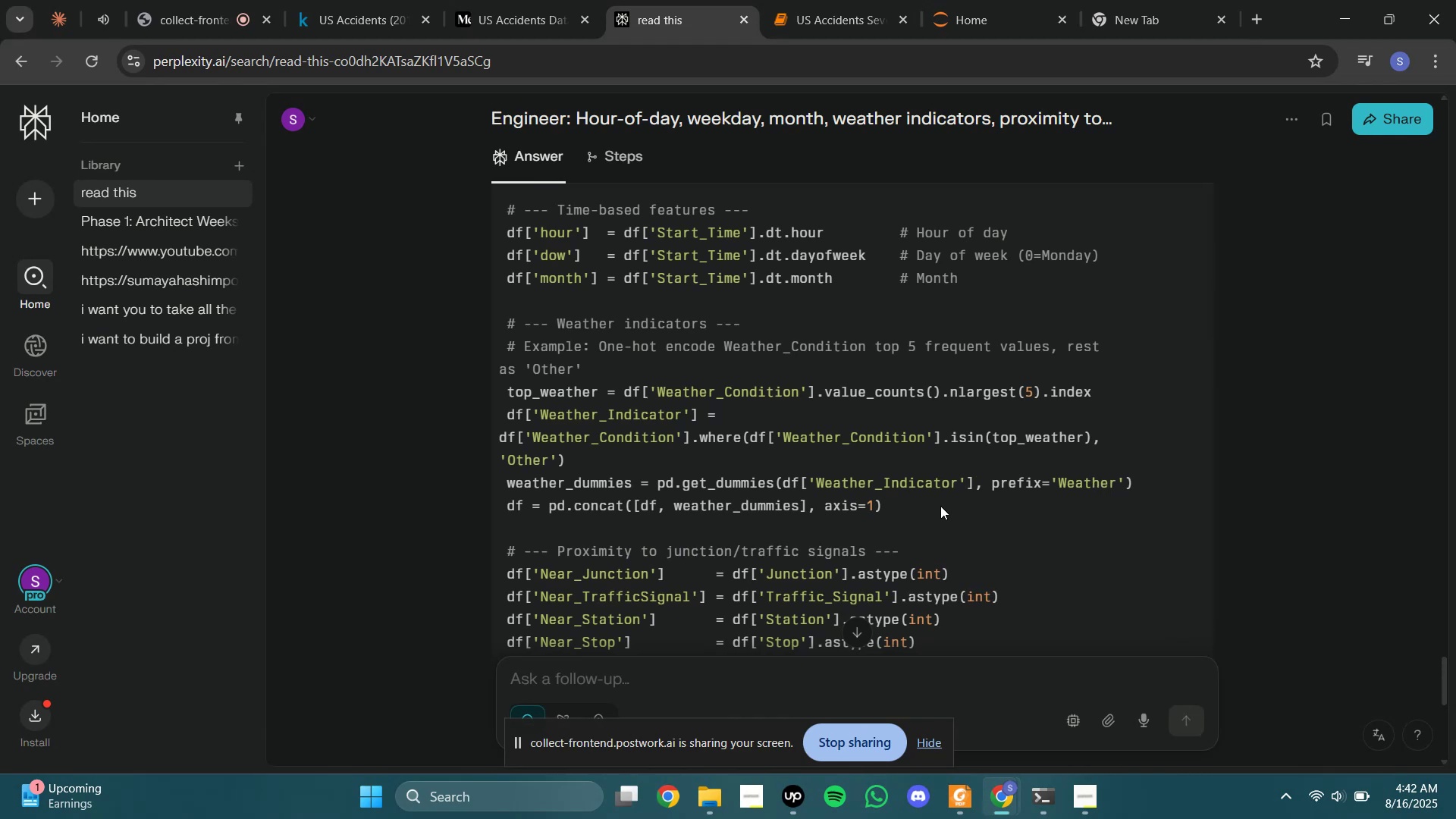 
wait(5.03)
 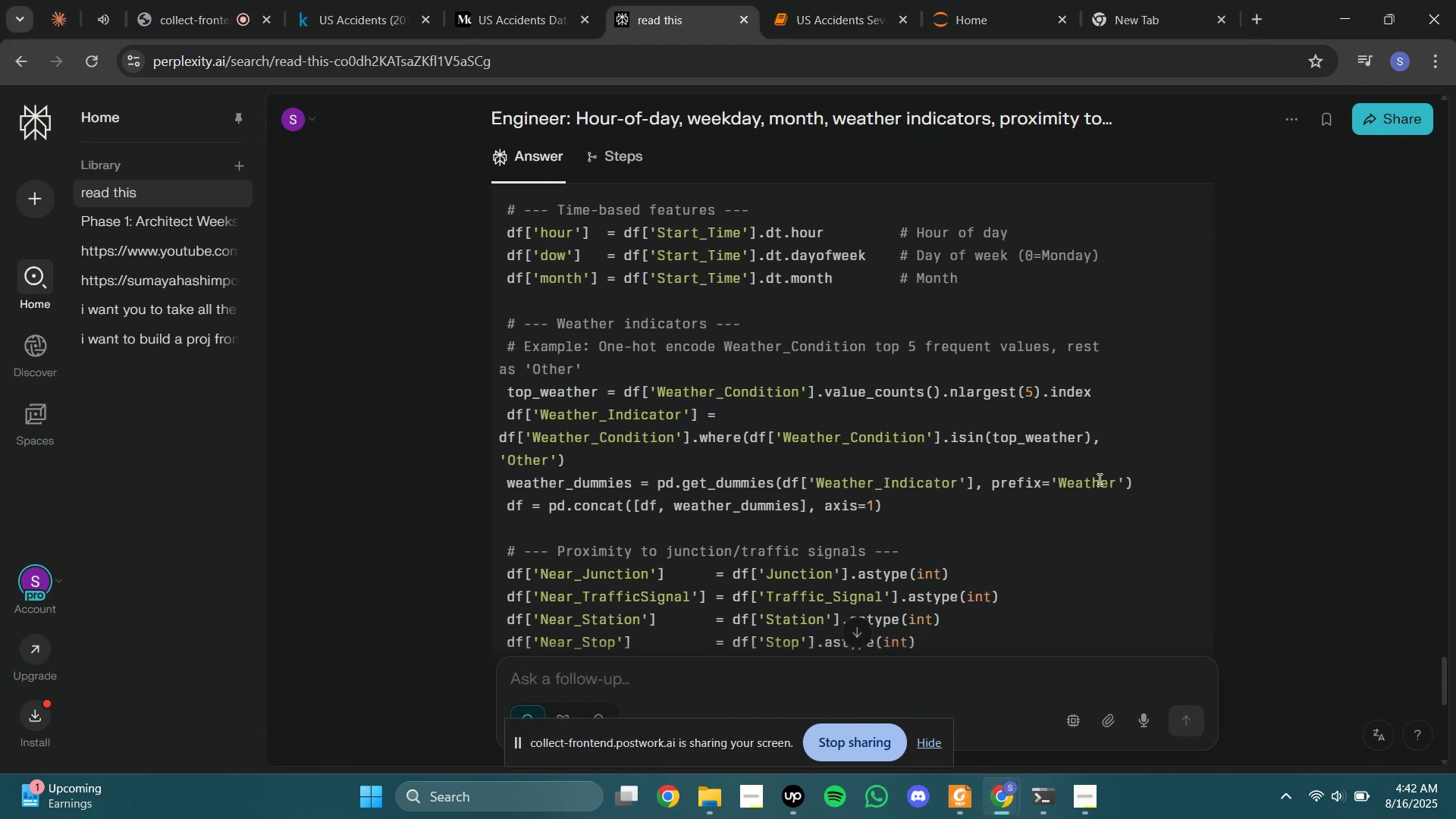 
scroll: coordinate [817, 490], scroll_direction: up, amount: 1.0
 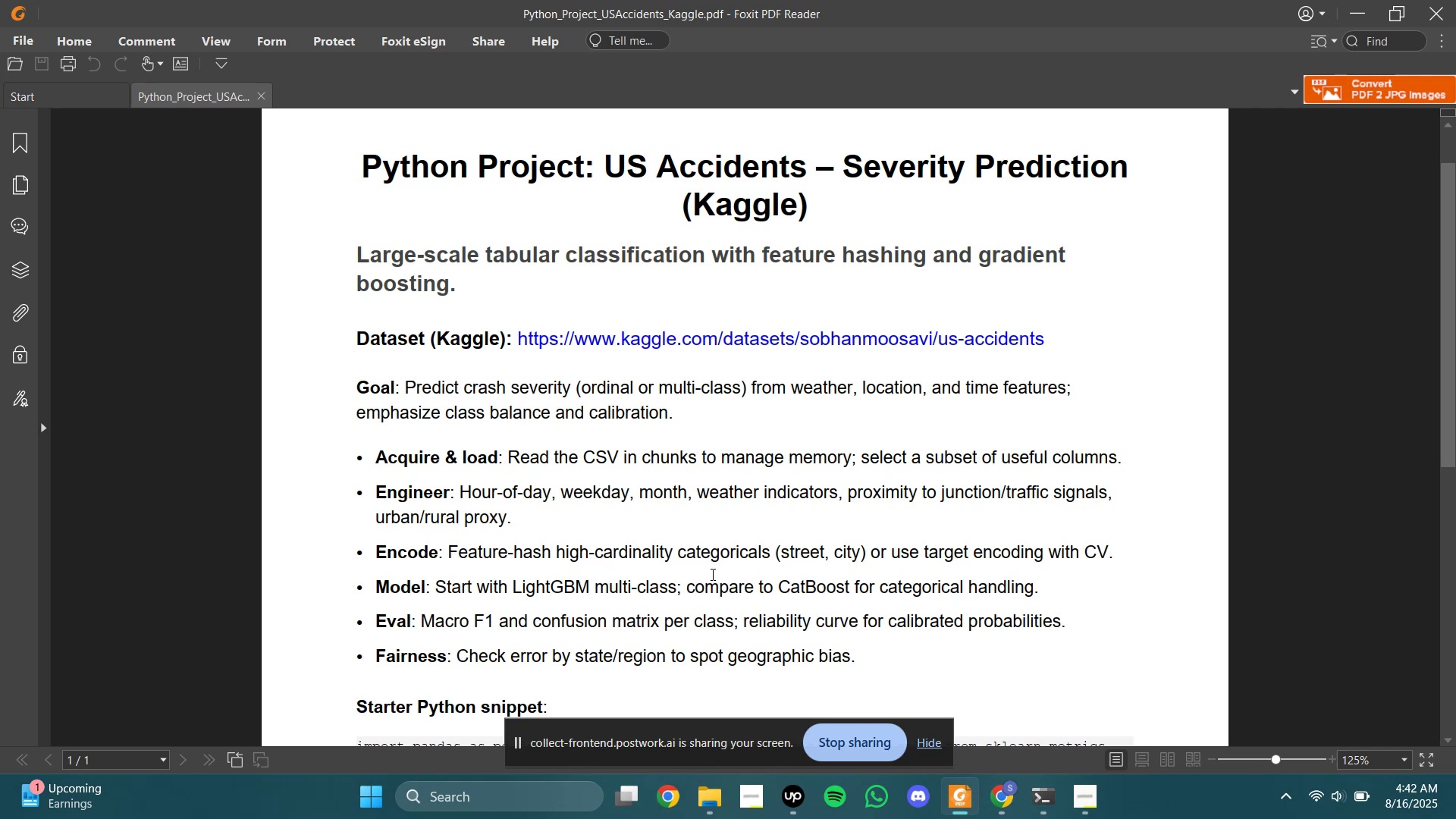 
wait(19.92)
 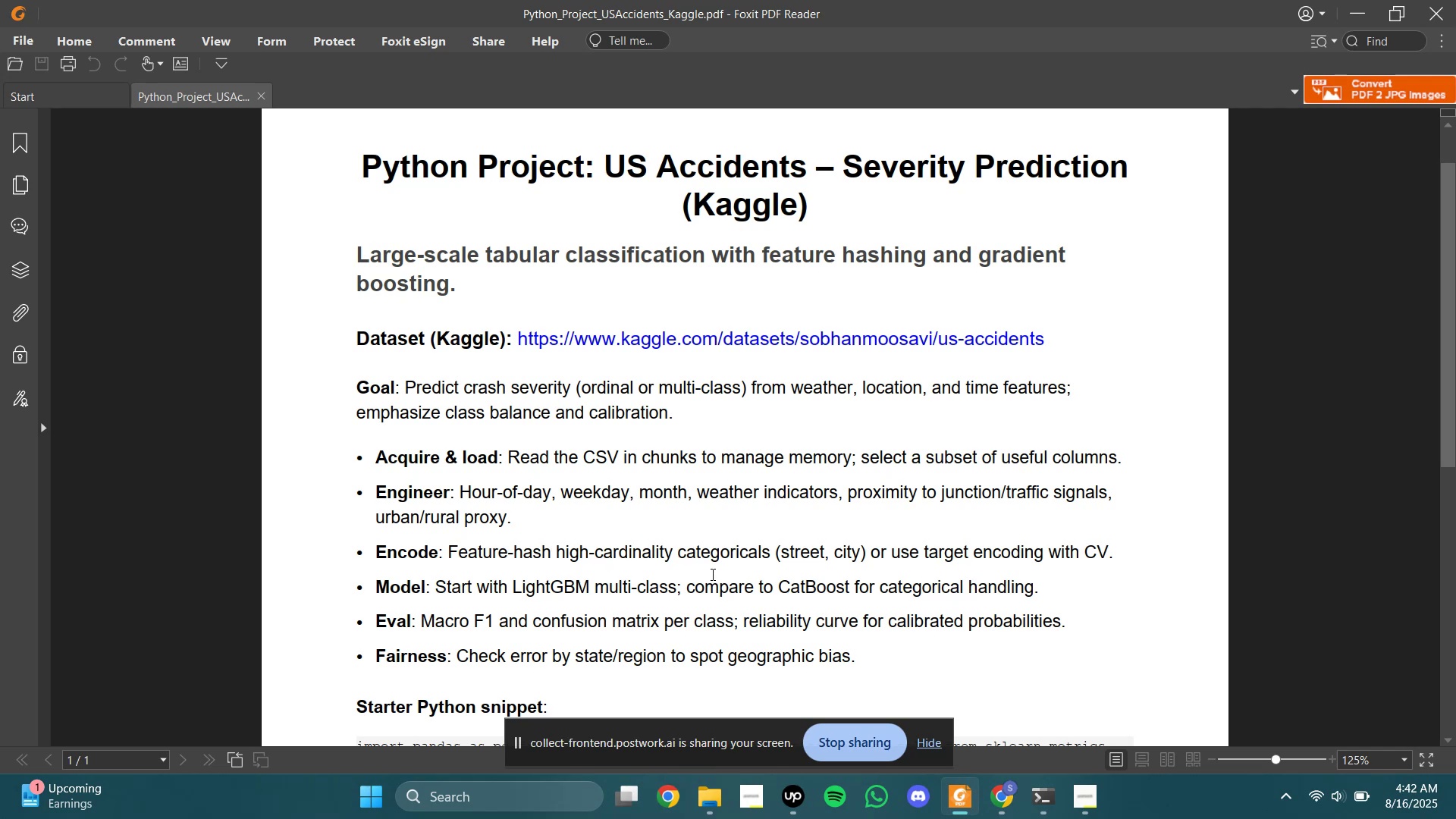 
scroll: coordinate [469, 472], scroll_direction: down, amount: 8.0
 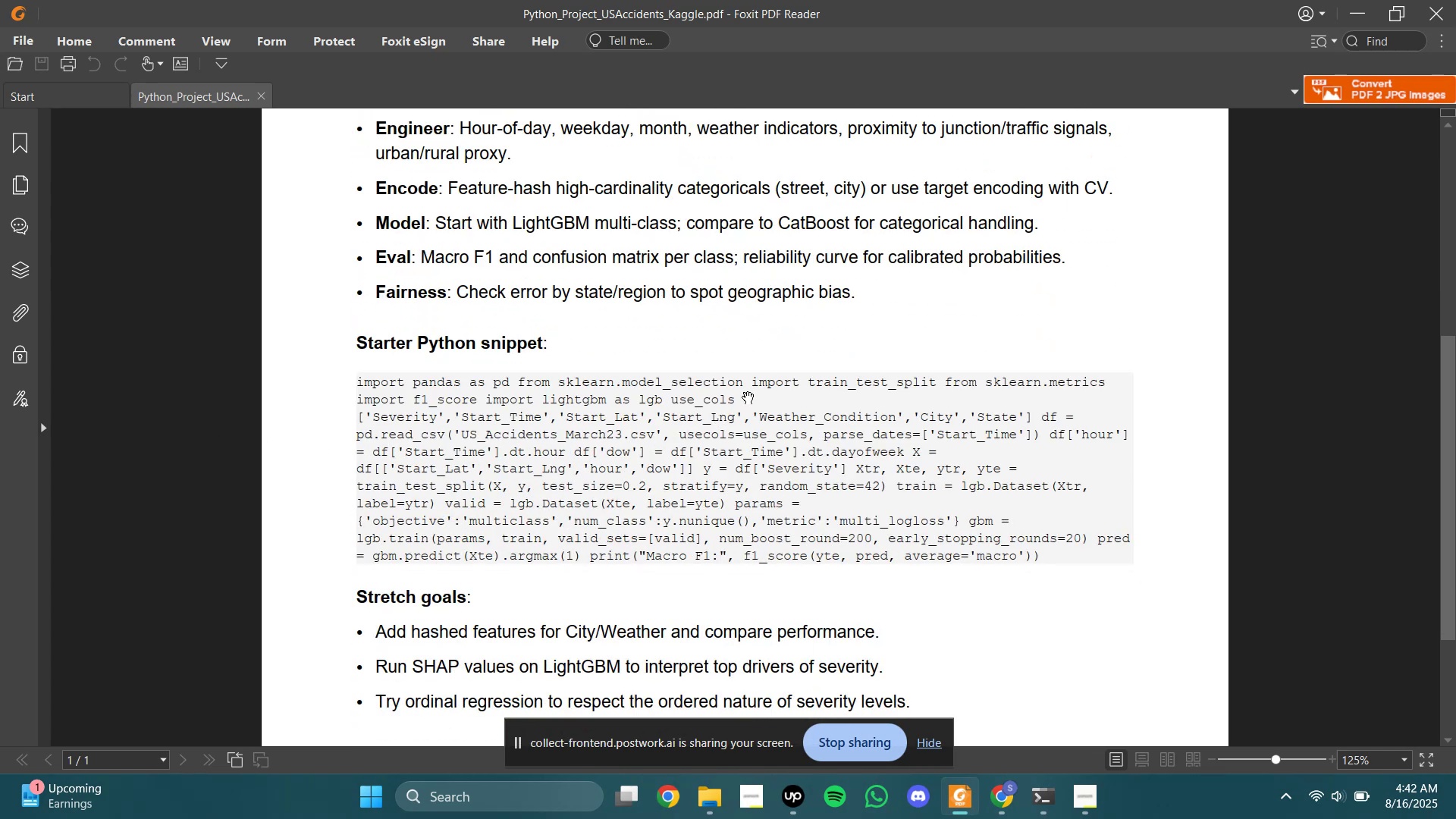 
left_click_drag(start_coordinate=[799, 377], to_coordinate=[810, 377])
 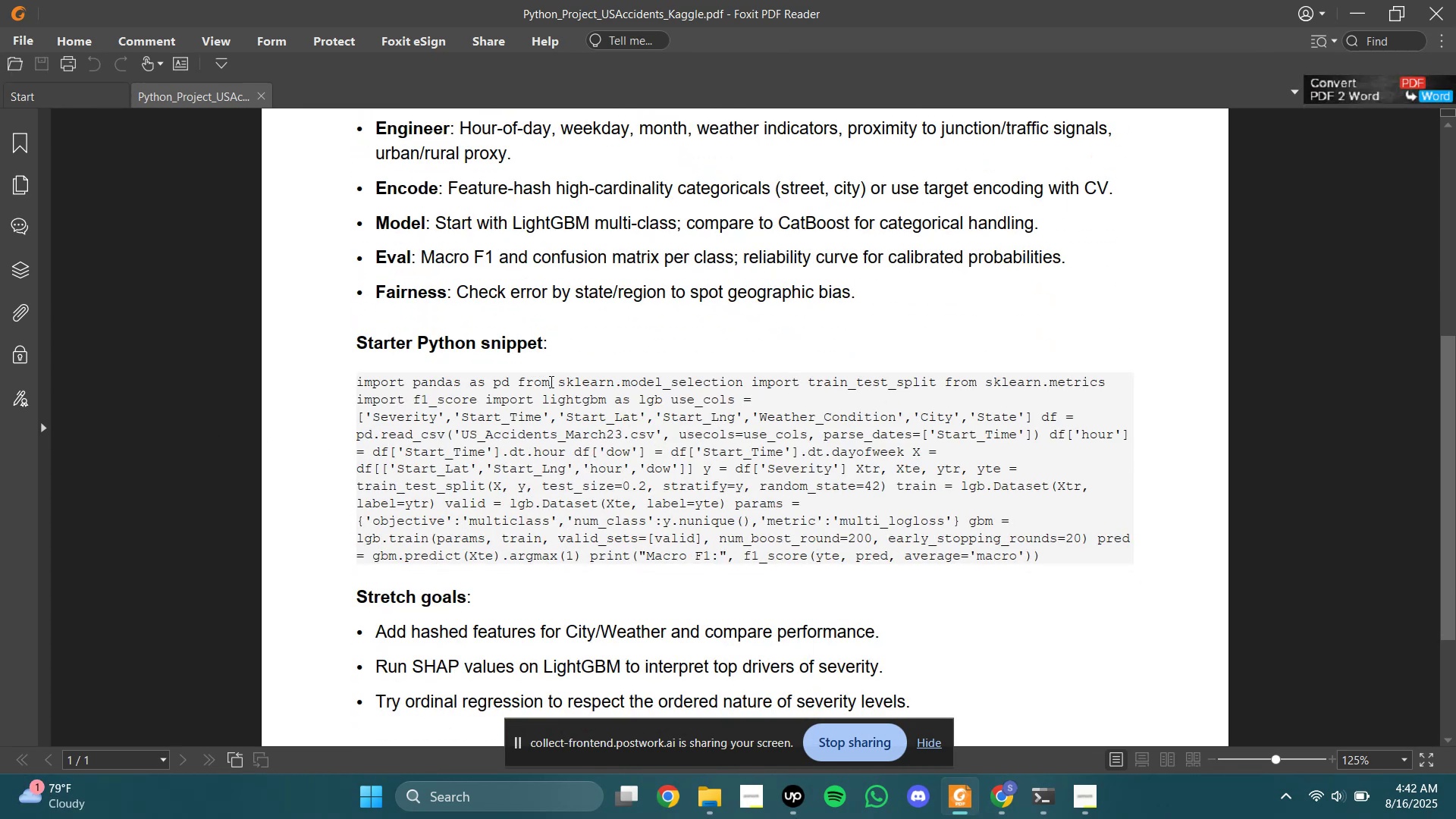 
wait(5.16)
 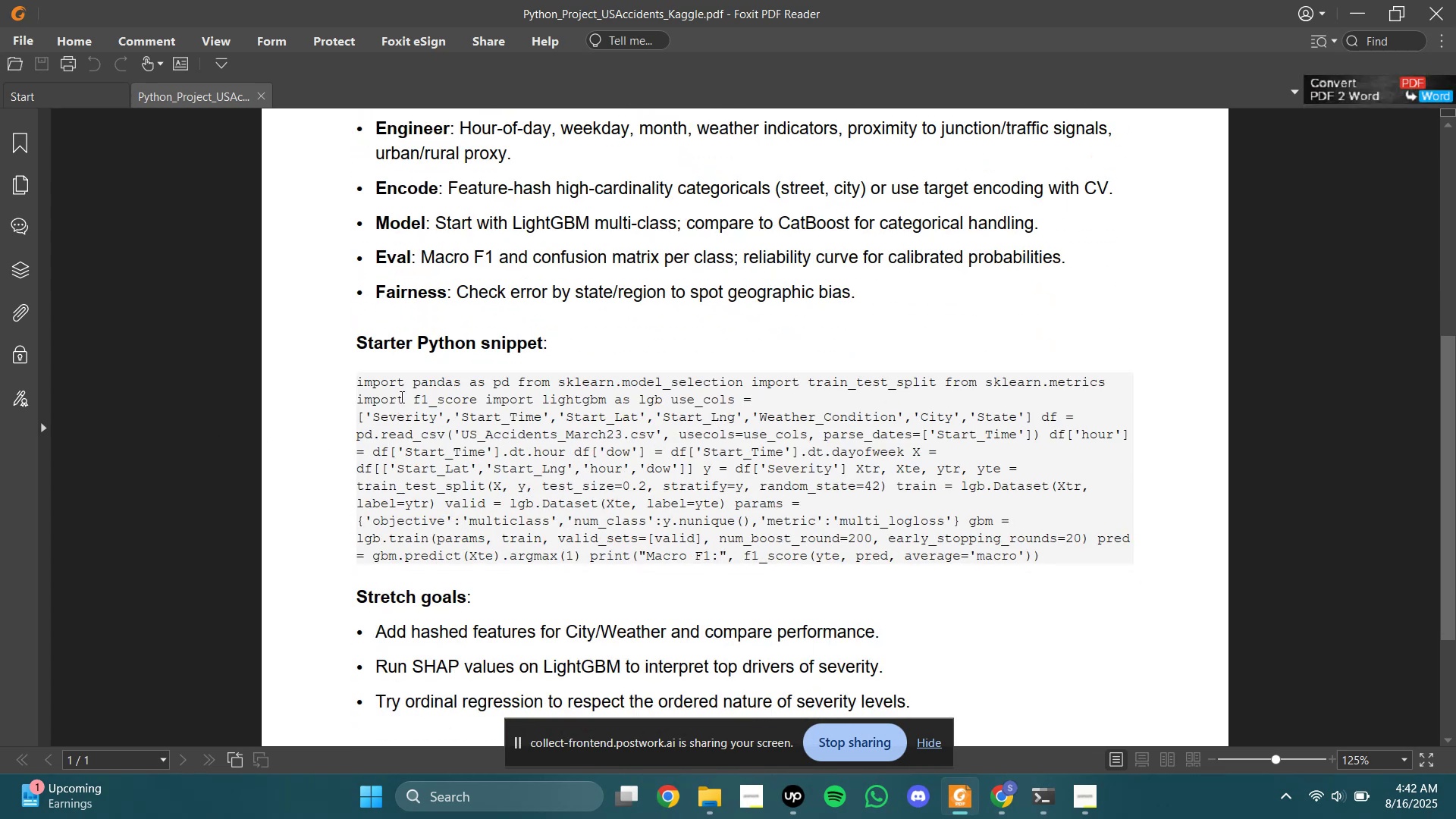 
left_click_drag(start_coordinate=[560, 381], to_coordinate=[1105, 387])
 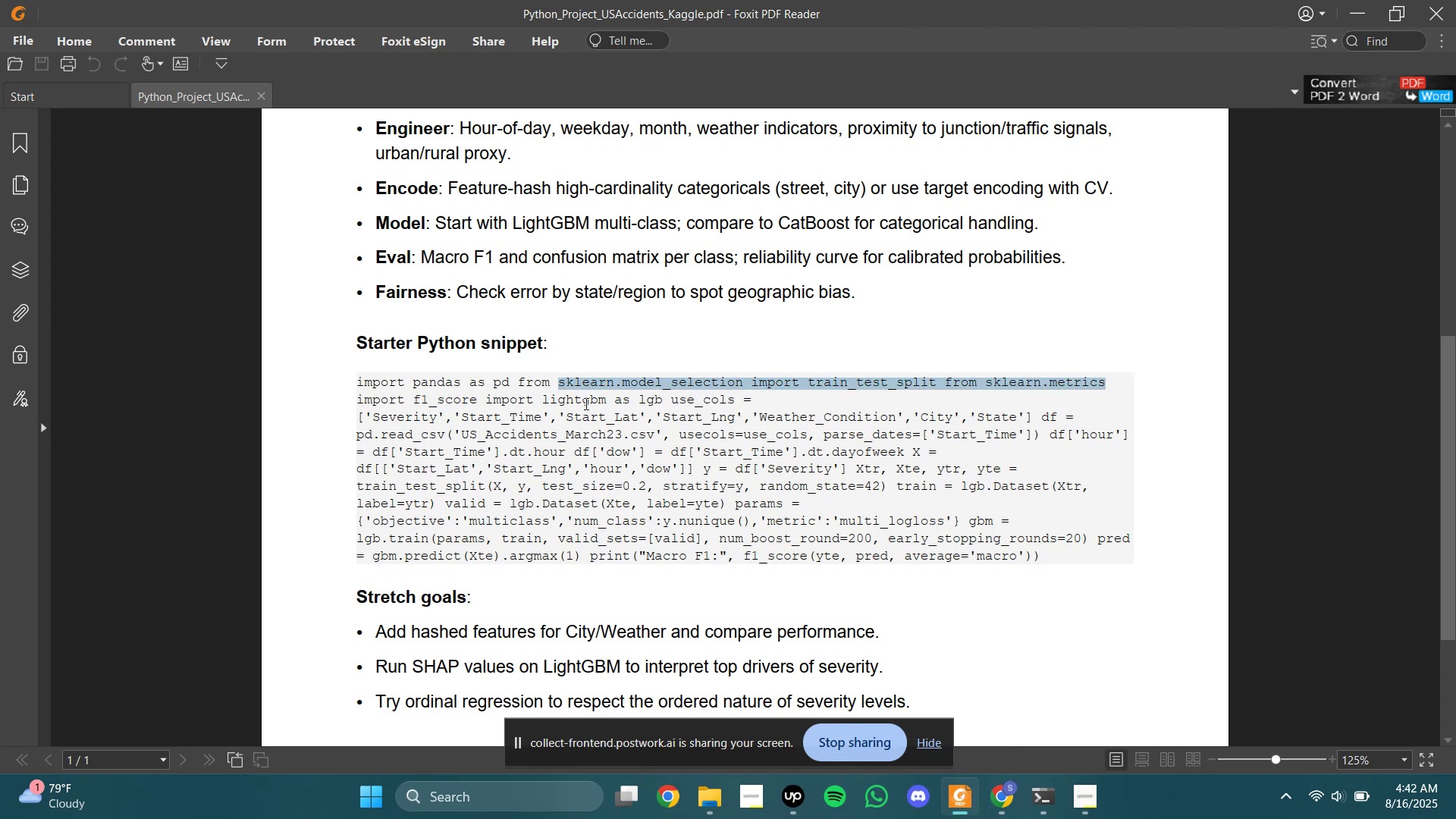 
left_click([585, 403])
 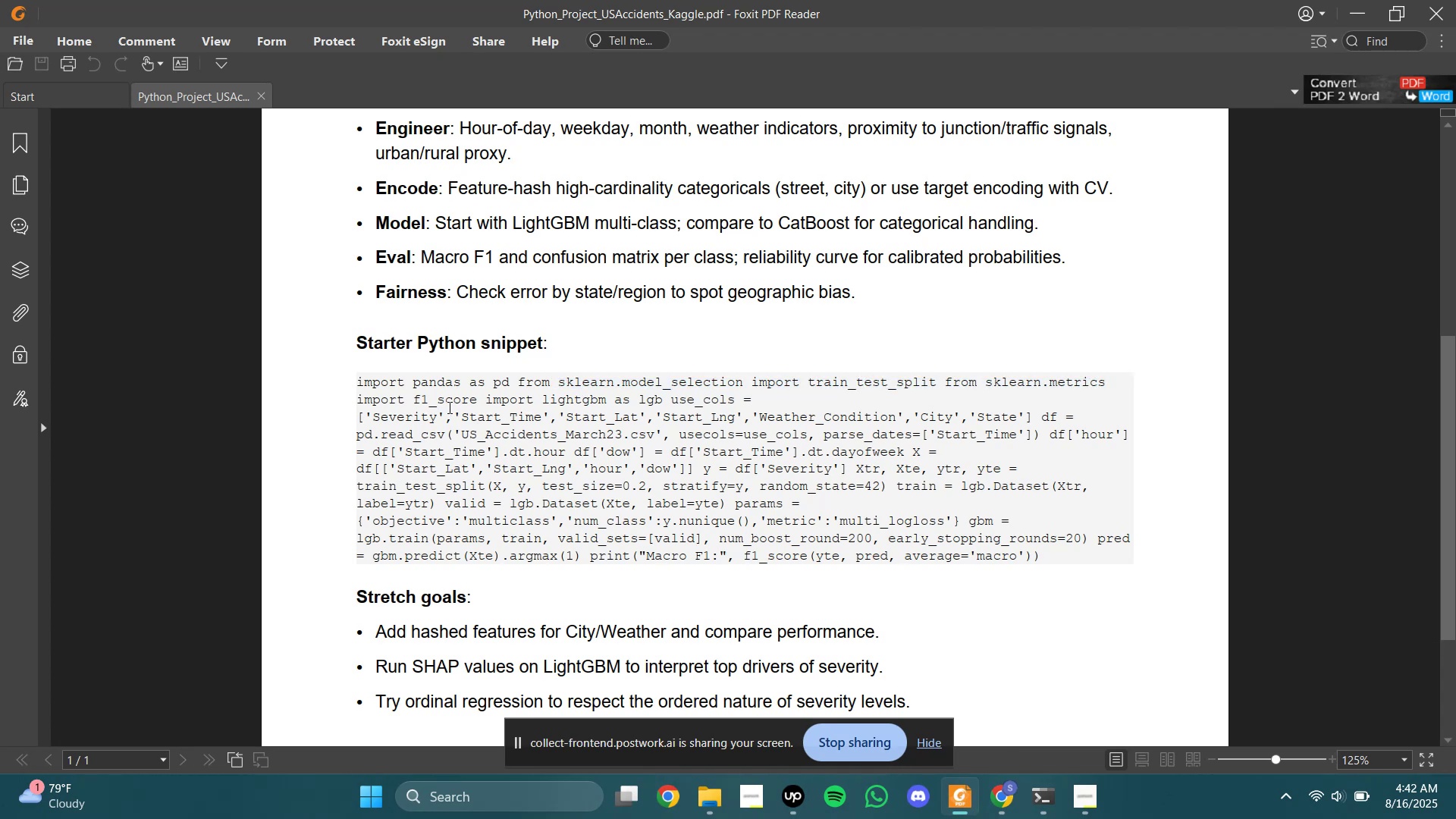 
left_click_drag(start_coordinate=[452, 396], to_coordinate=[585, 396])
 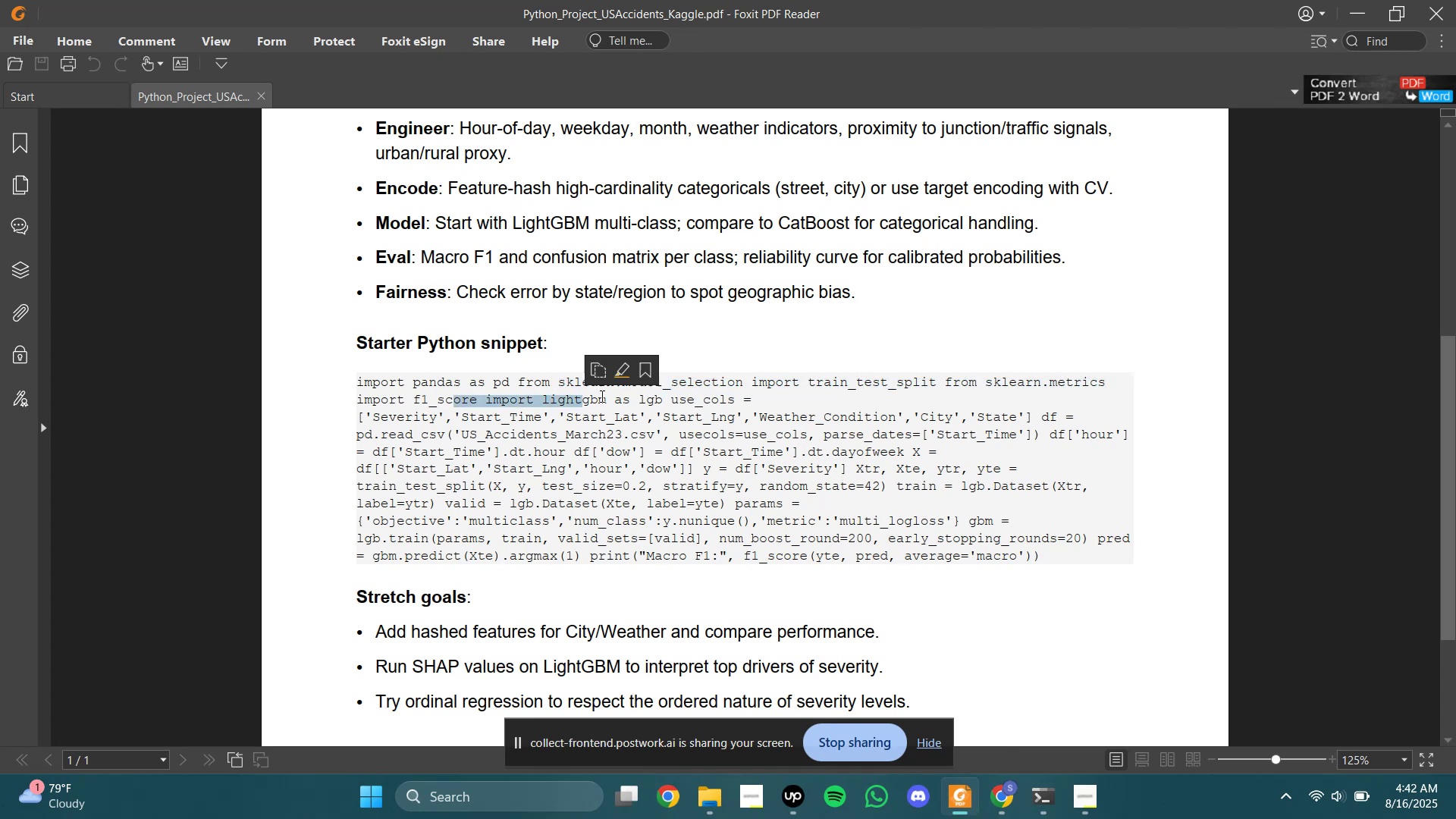 
left_click_drag(start_coordinate=[607, 396], to_coordinate=[644, 396])
 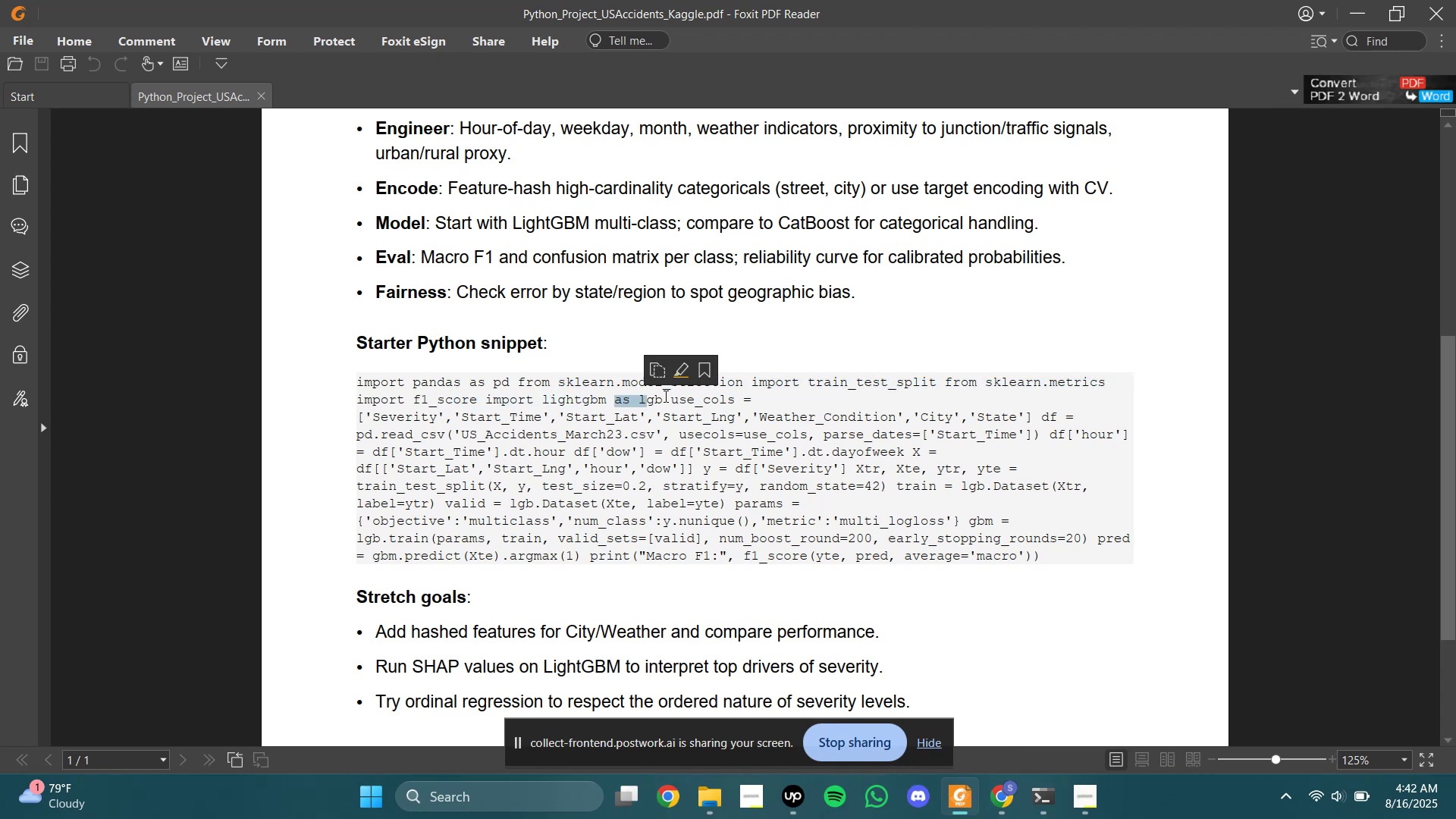 
left_click_drag(start_coordinate=[671, 396], to_coordinate=[692, 396])
 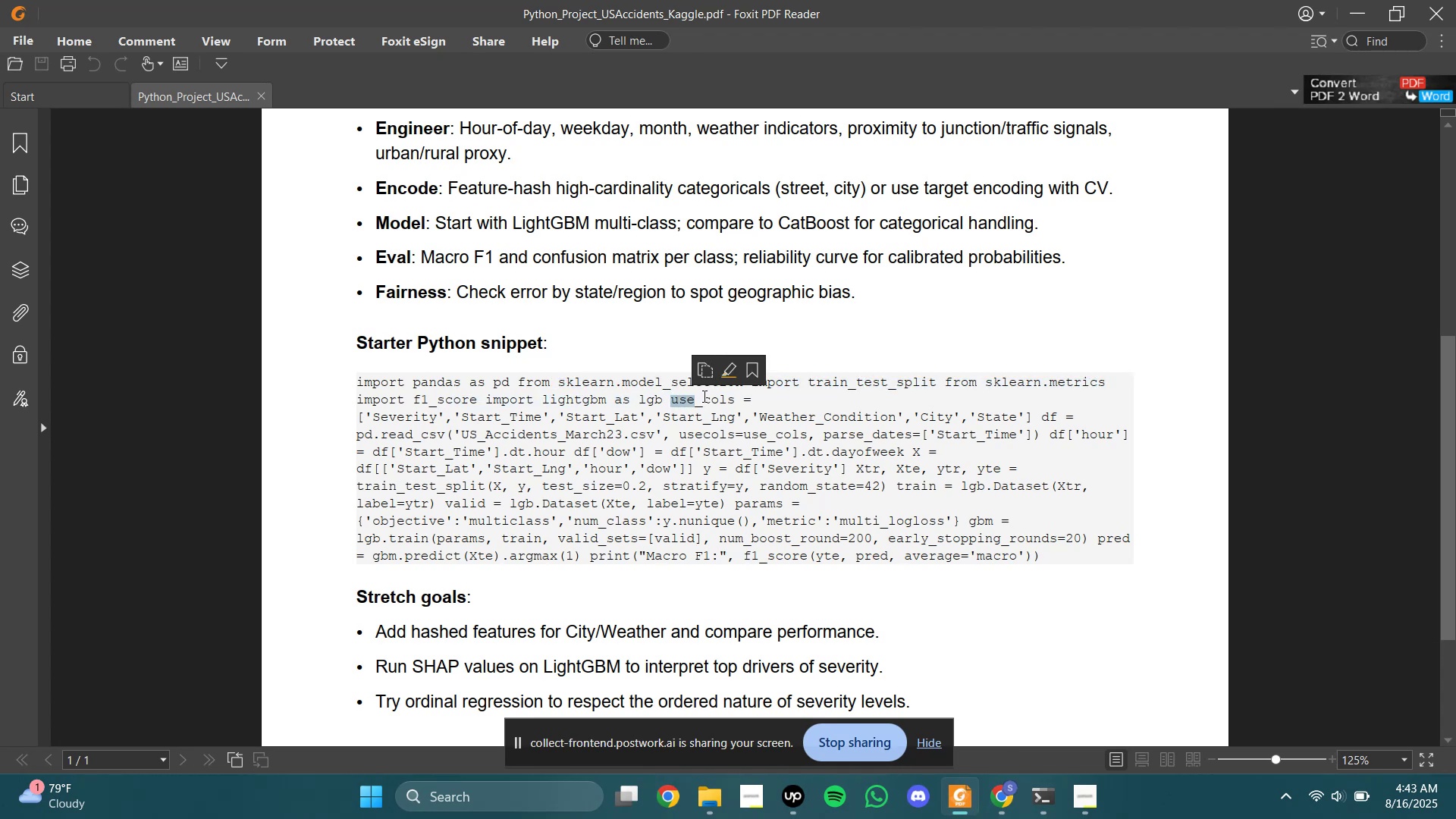 
left_click_drag(start_coordinate=[713, 396], to_coordinate=[743, 396])
 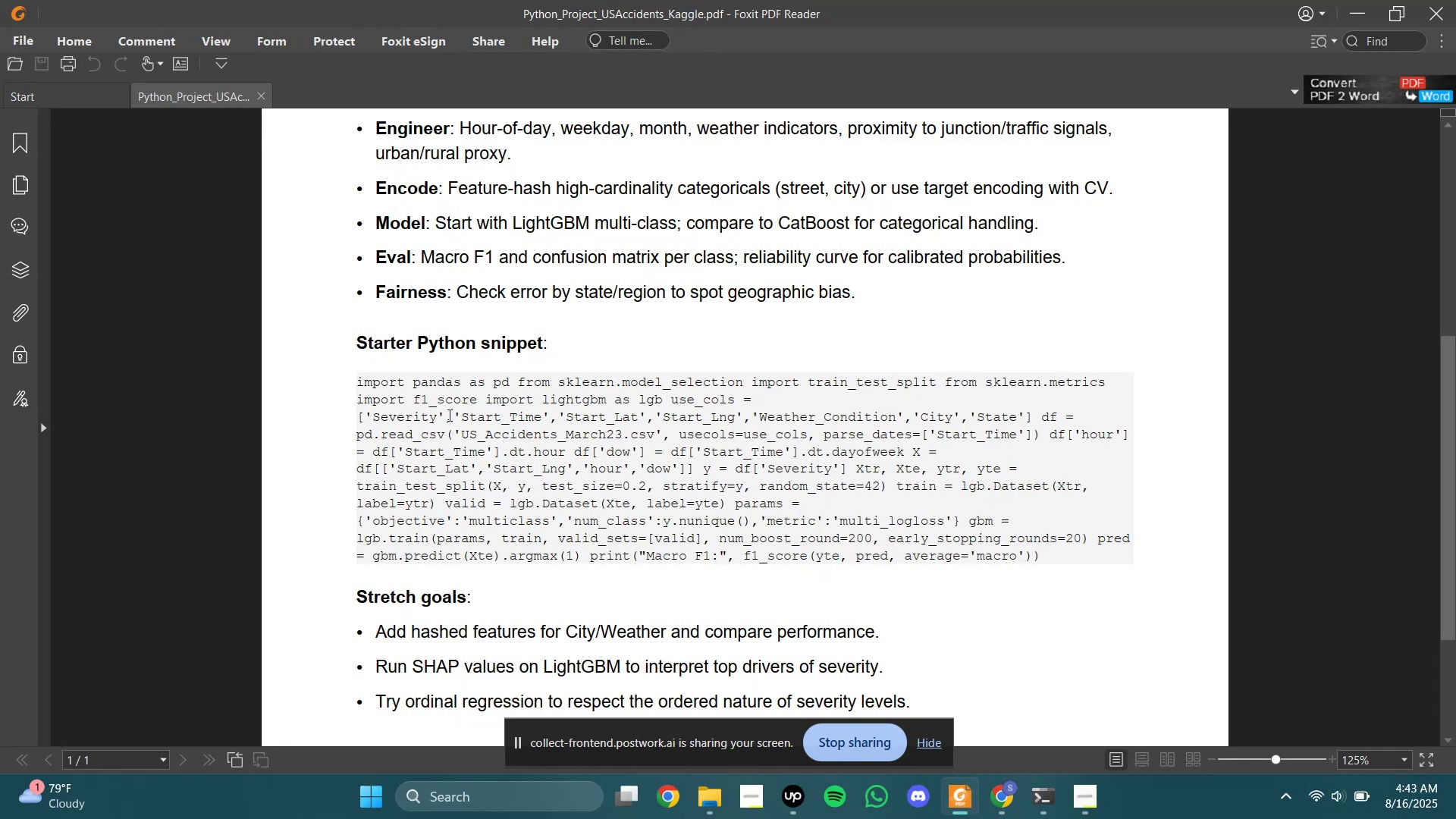 
left_click_drag(start_coordinate=[700, 417], to_coordinate=[734, 417])
 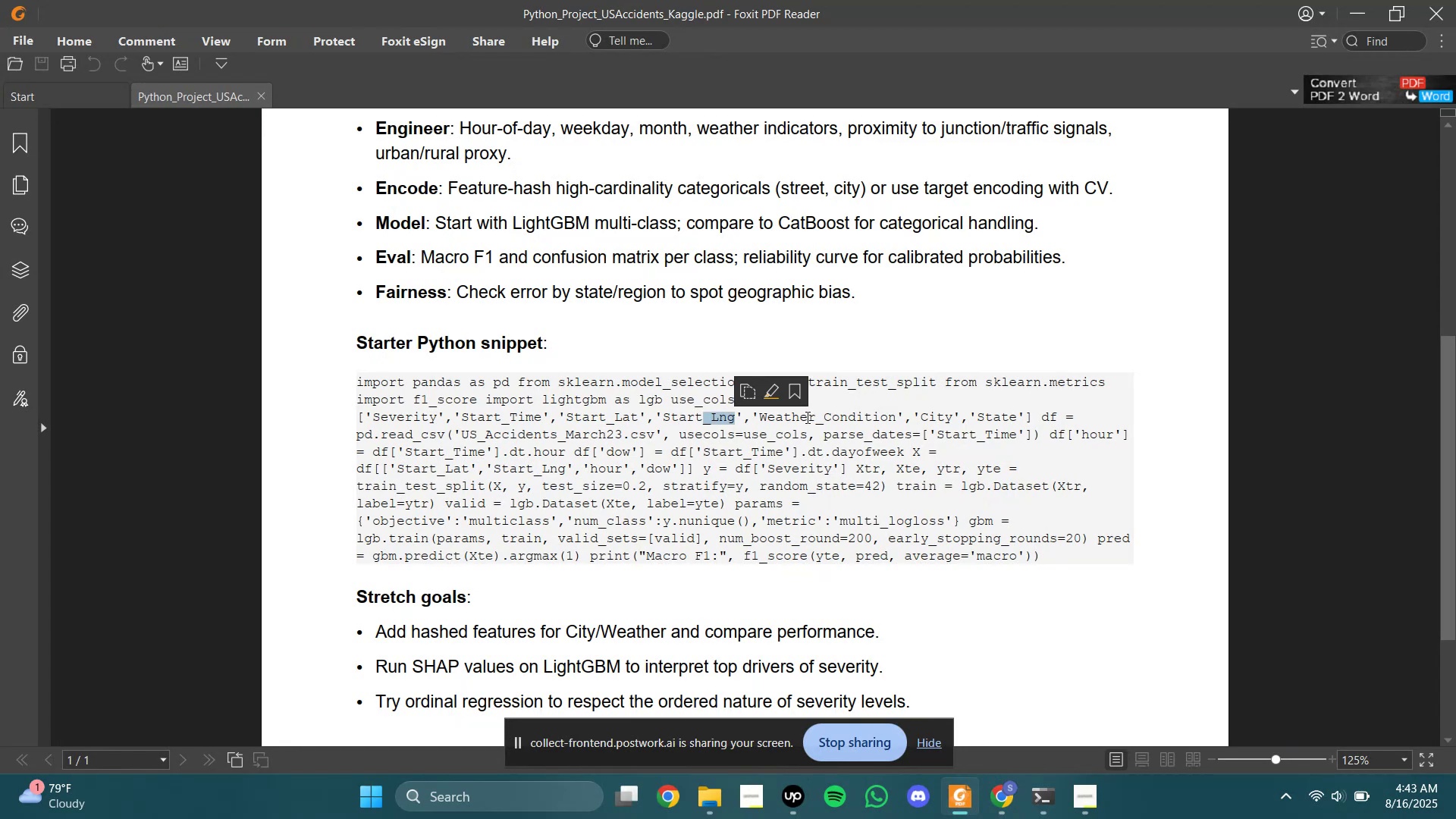 
left_click_drag(start_coordinate=[813, 417], to_coordinate=[833, 417])
 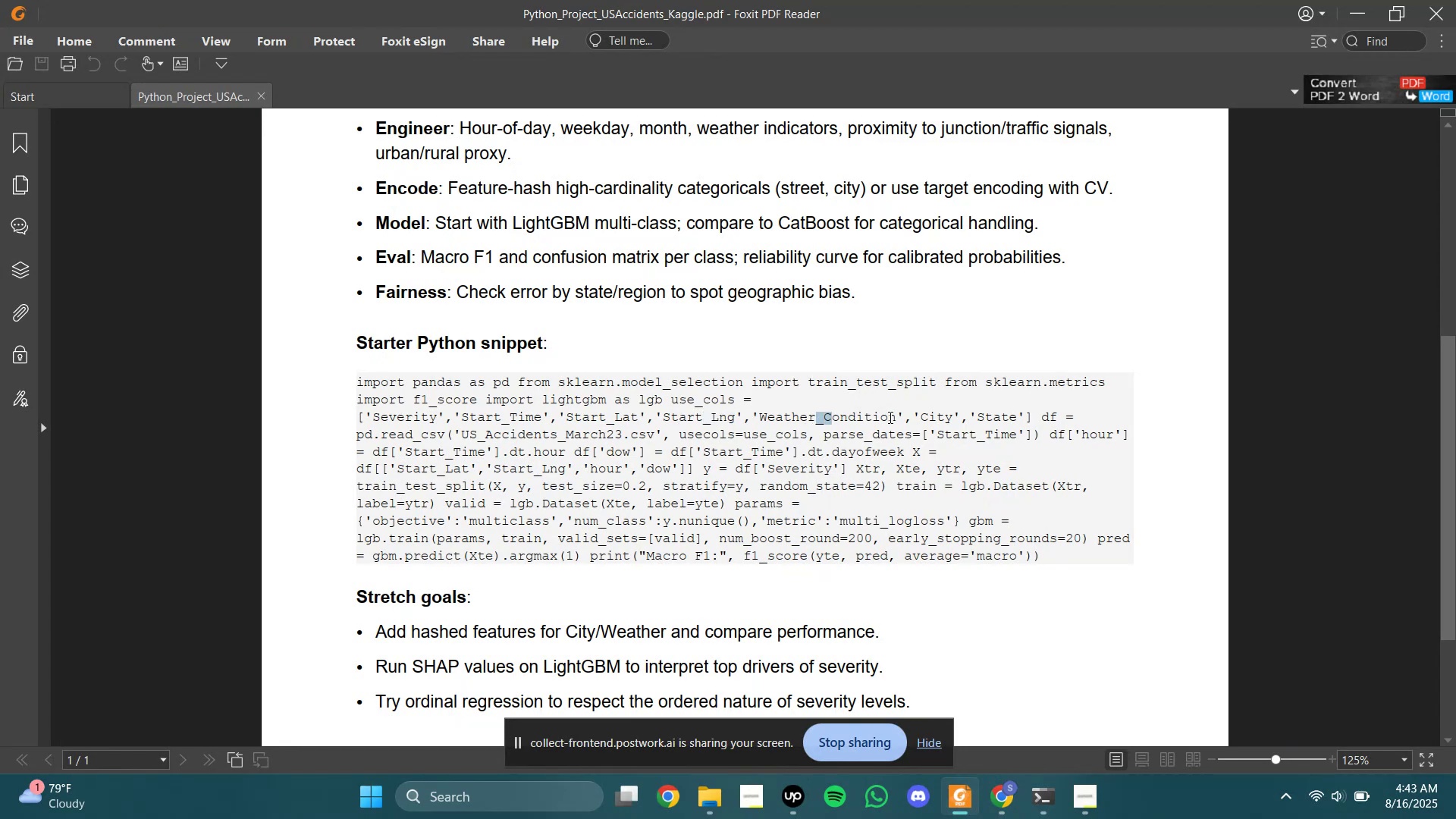 
left_click_drag(start_coordinate=[896, 417], to_coordinate=[915, 417])
 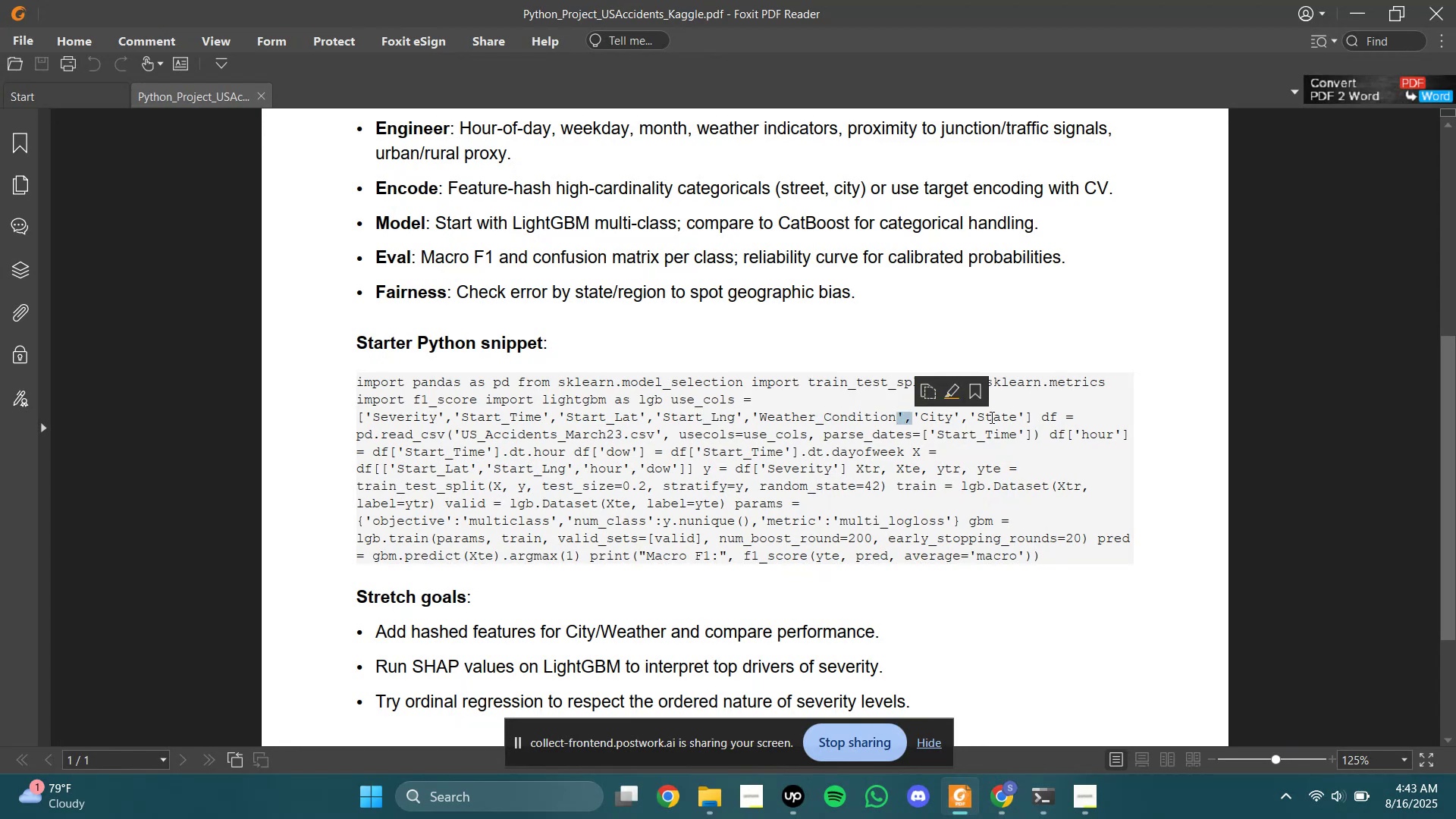 
left_click_drag(start_coordinate=[1017, 417], to_coordinate=[1024, 417])
 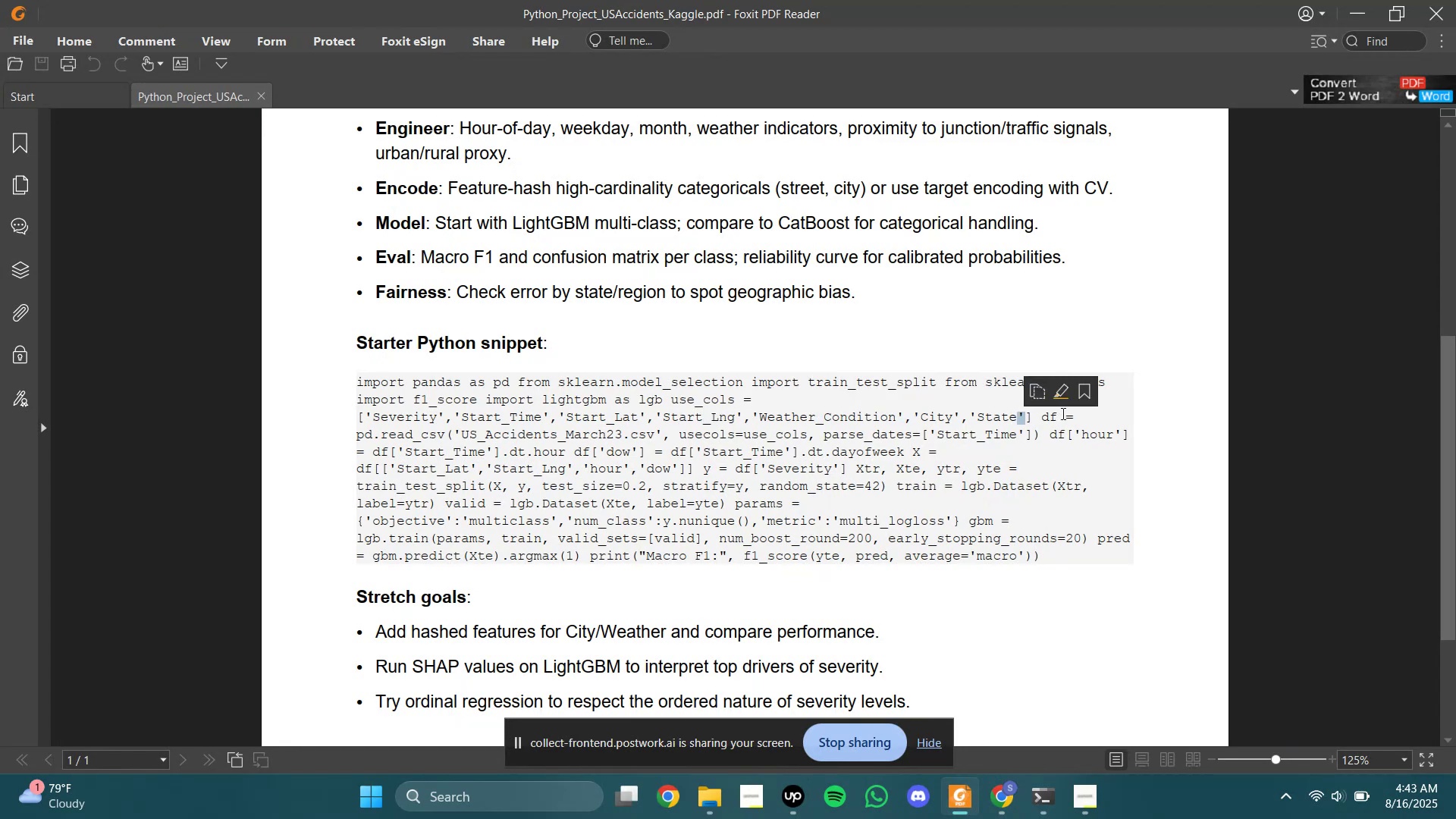 
left_click([1064, 413])
 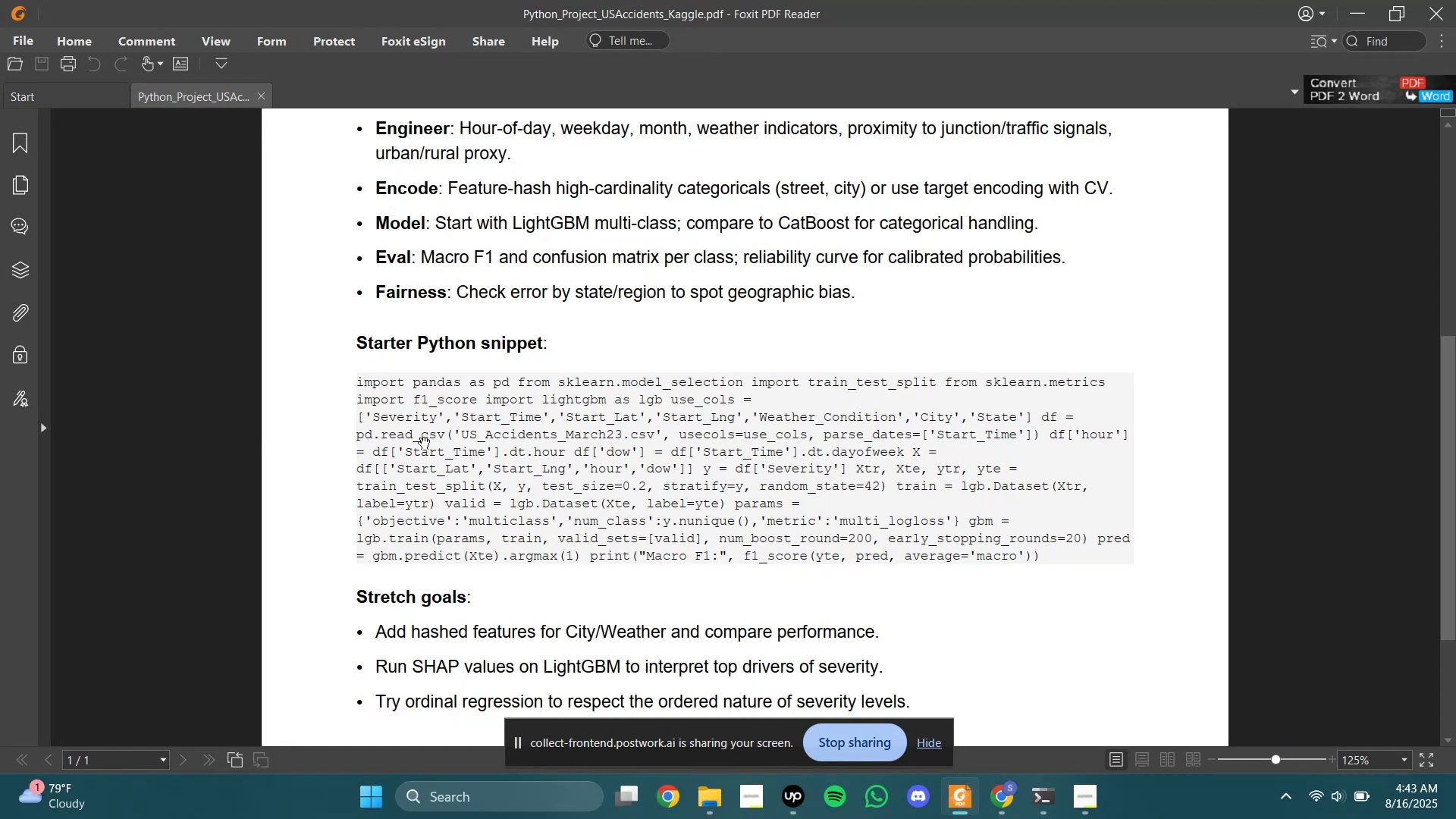 
left_click_drag(start_coordinate=[477, 437], to_coordinate=[733, 447])
 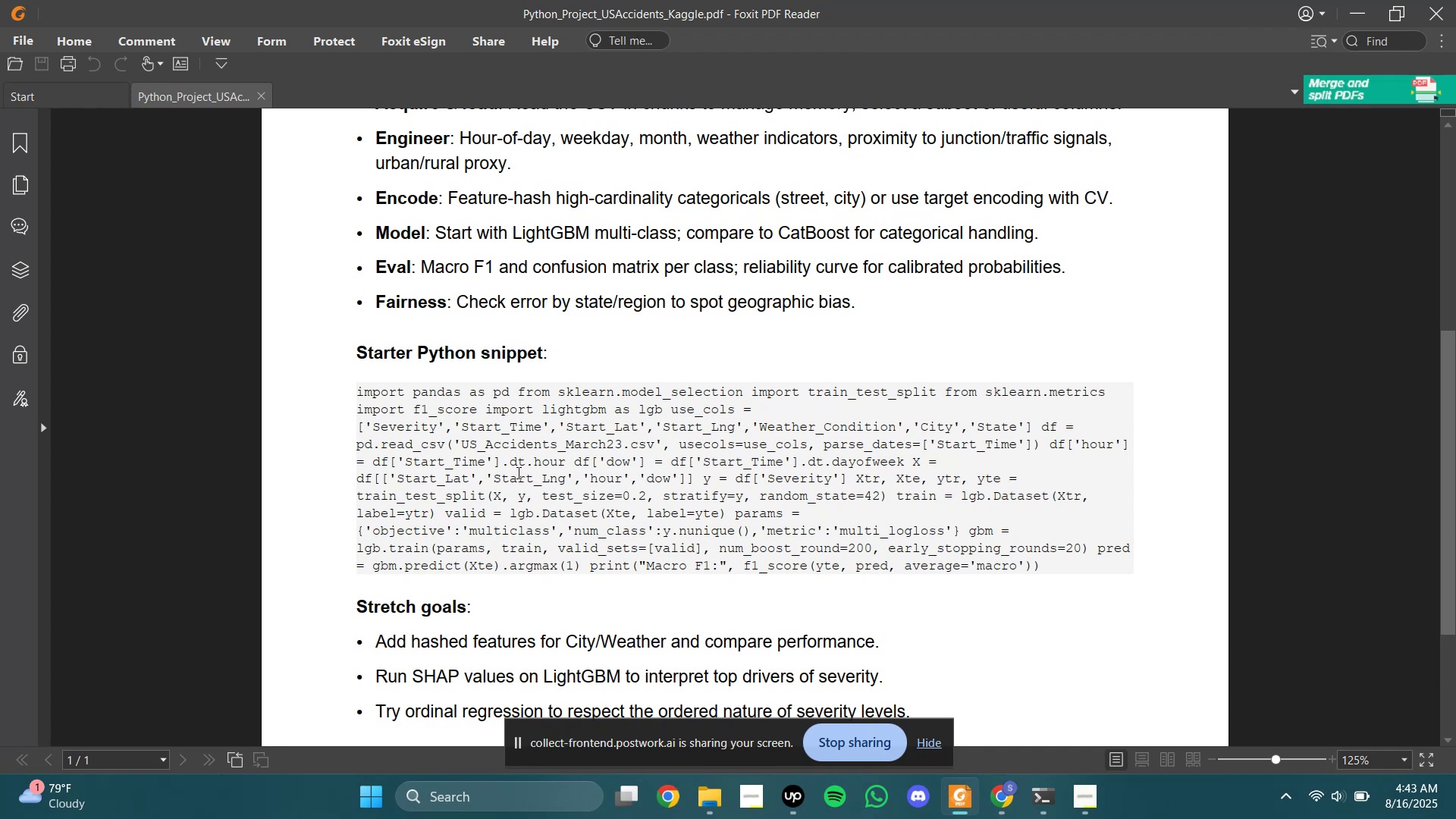 
wait(19.66)
 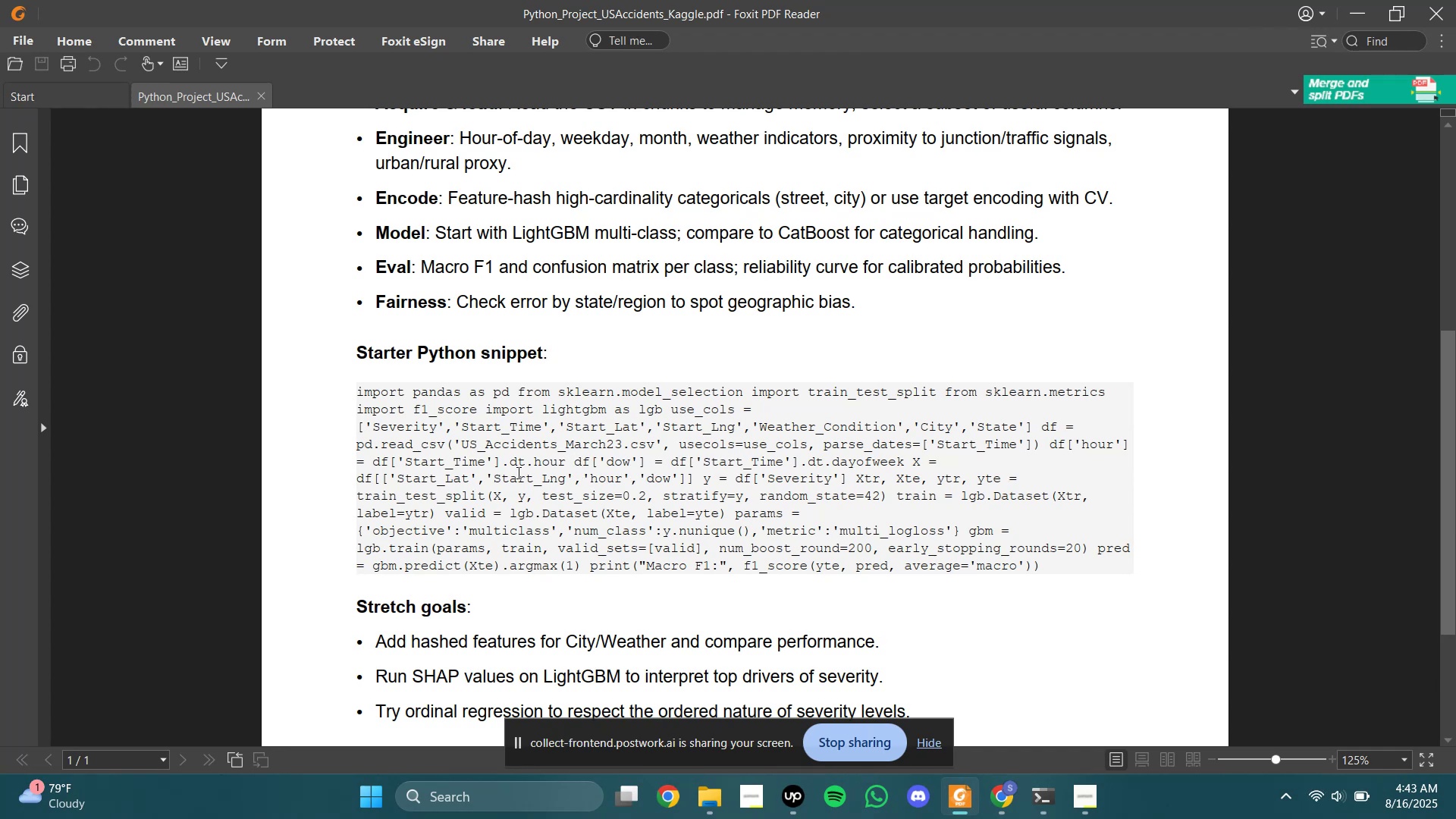 
scroll: coordinate [473, 534], scroll_direction: down, amount: 4.0
 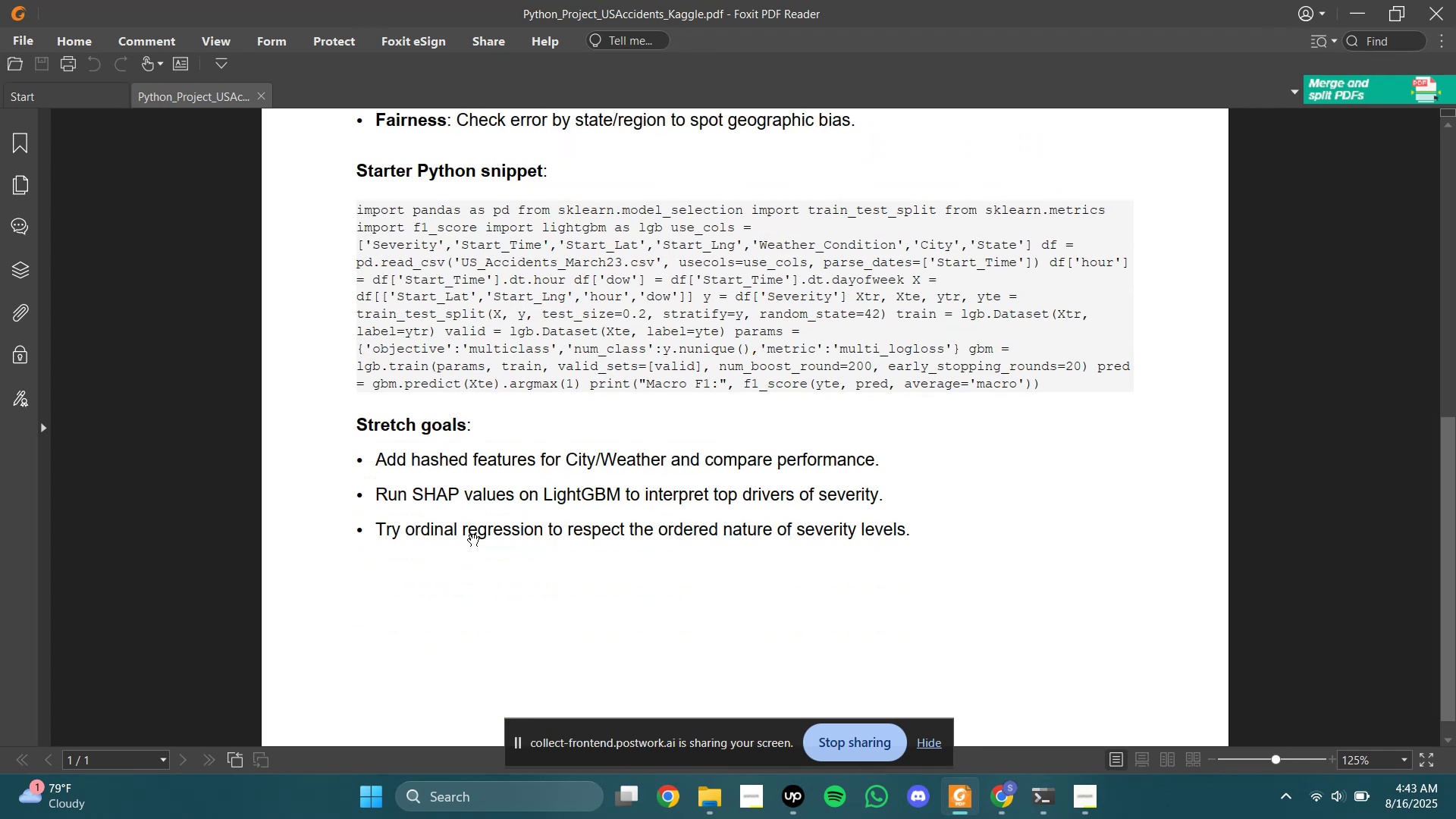 
scroll: coordinate [473, 534], scroll_direction: up, amount: 1.0
 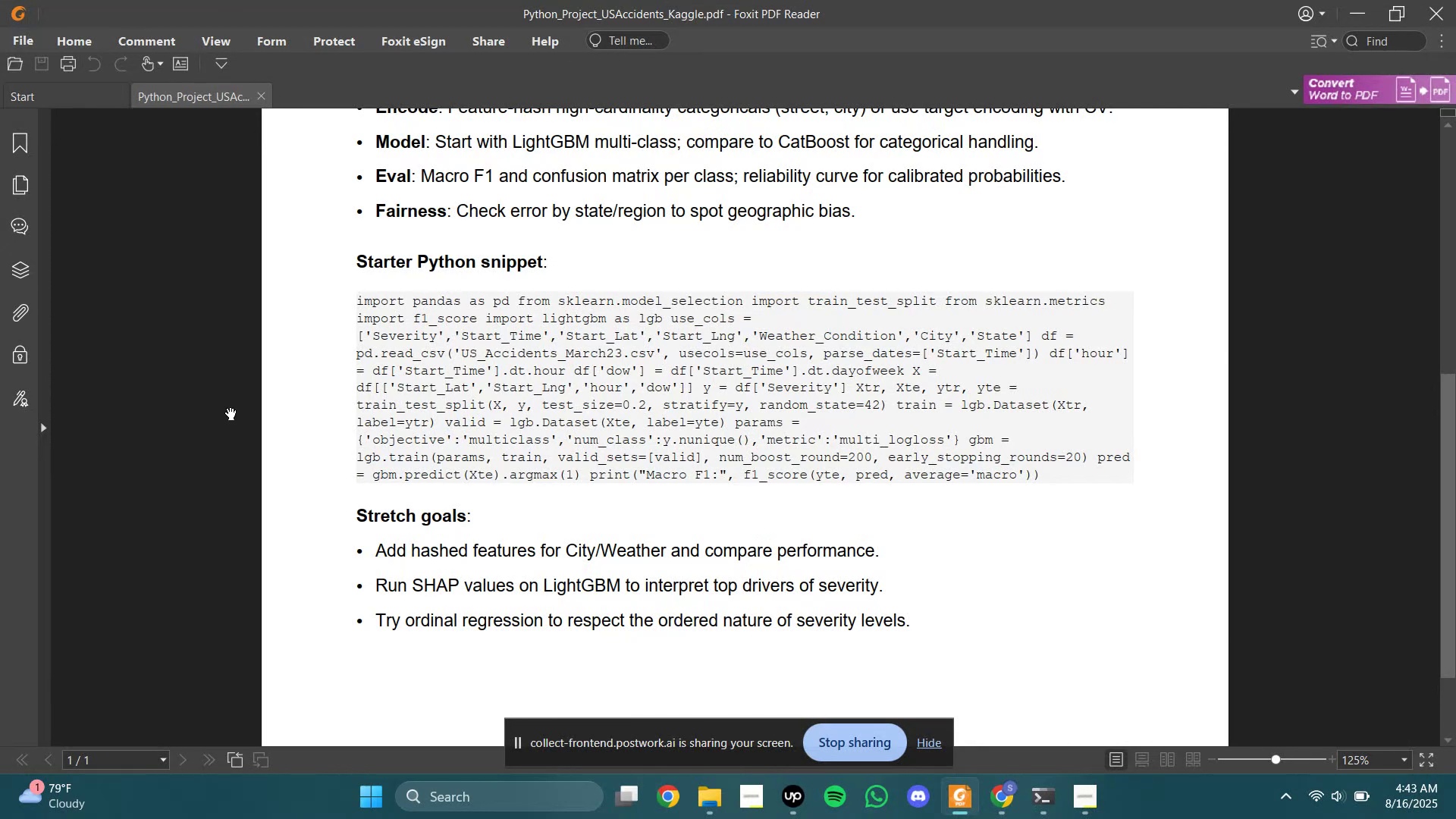 
wait(11.46)
 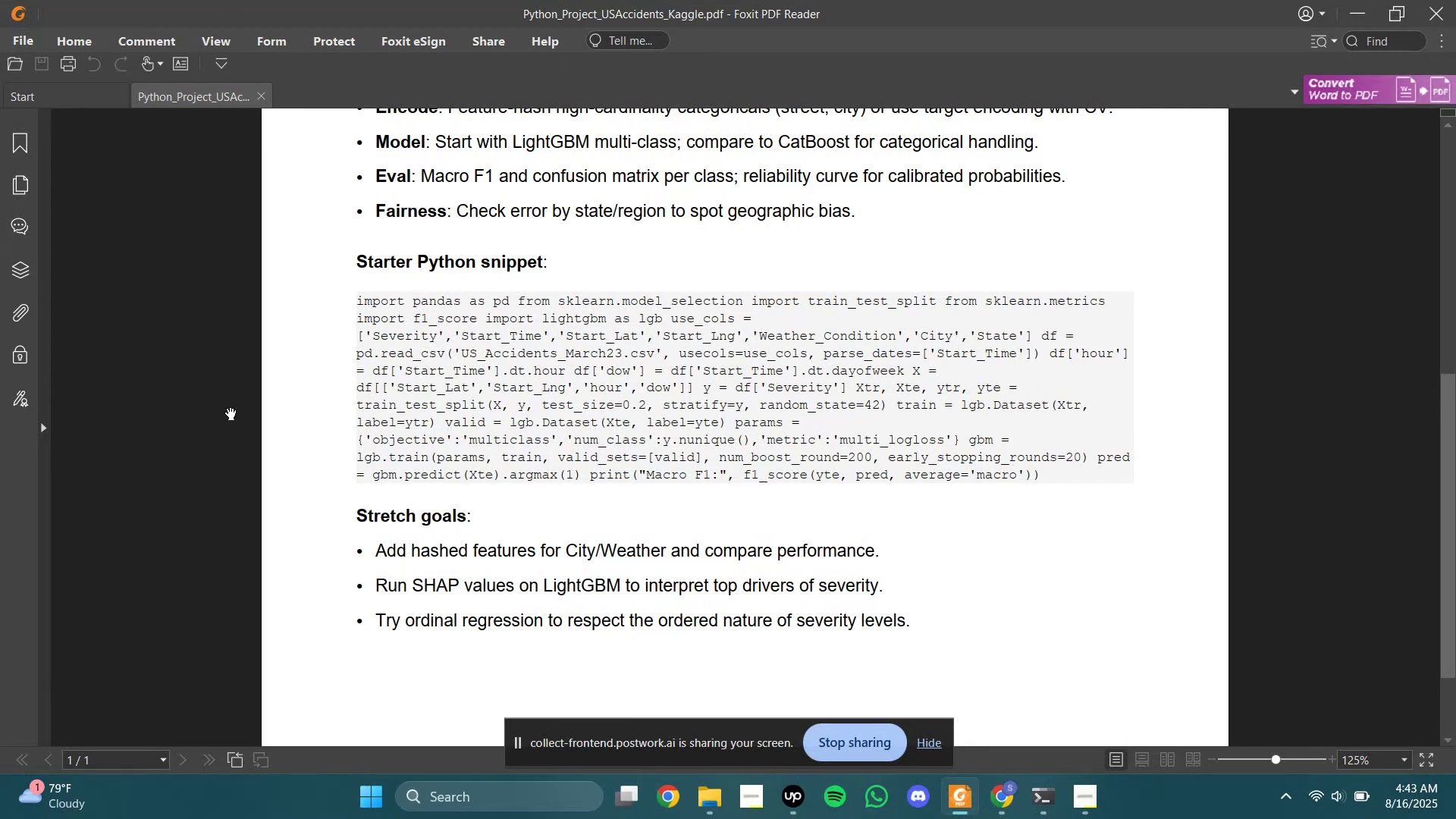 
left_click_drag(start_coordinate=[355, 298], to_coordinate=[1050, 480])
 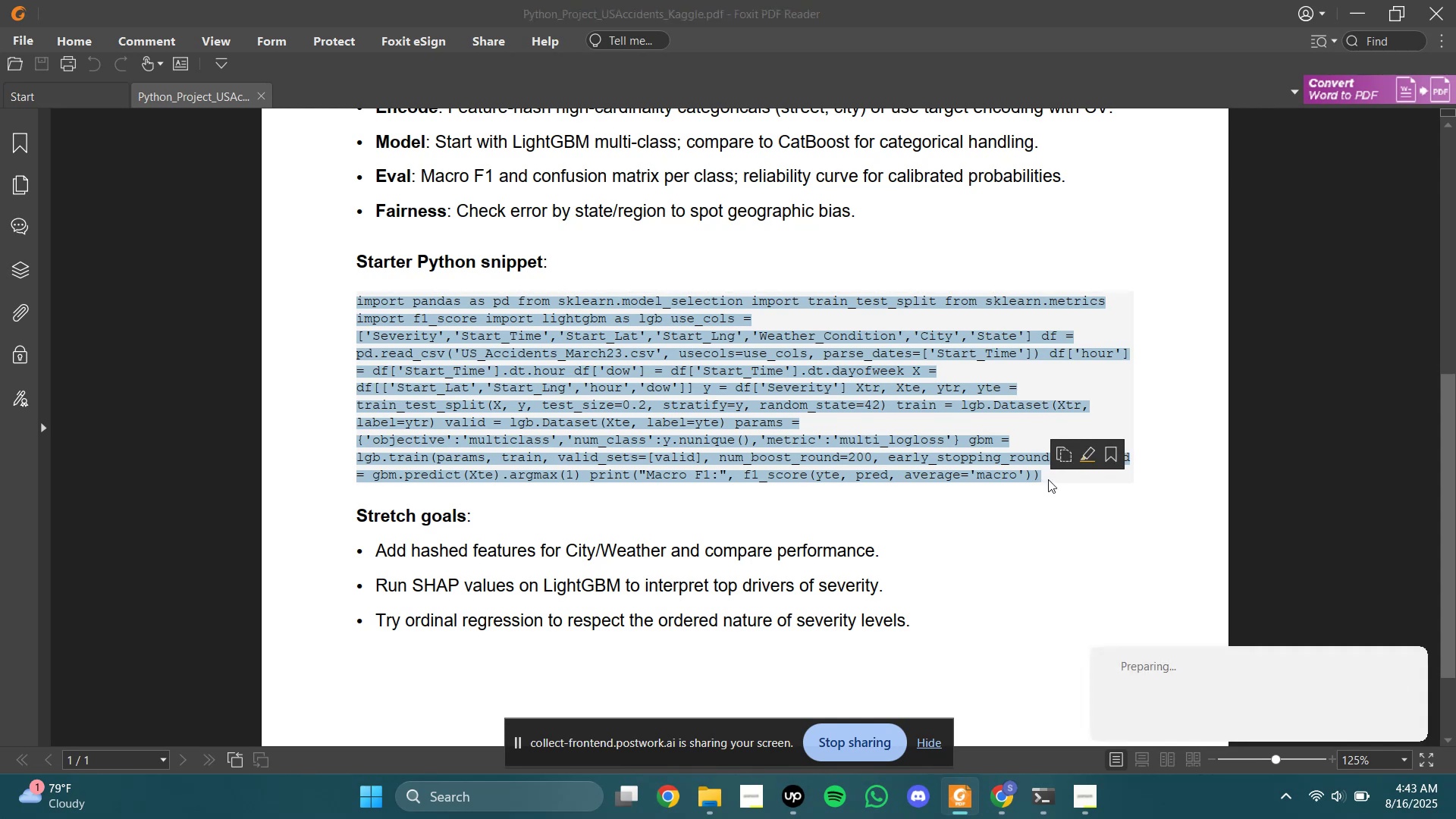 
key(Control+C)
 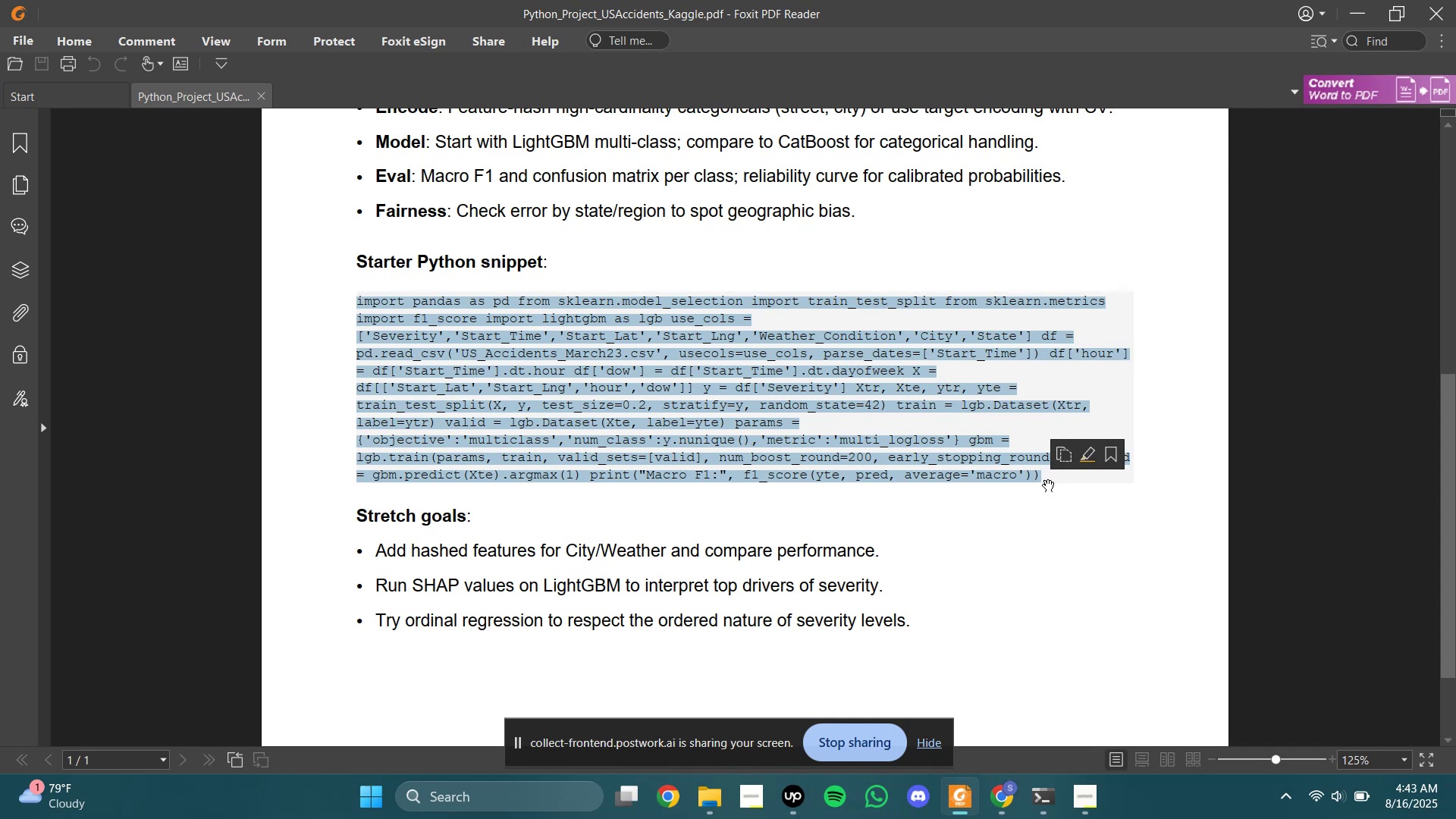 
left_click([1048, 479])
 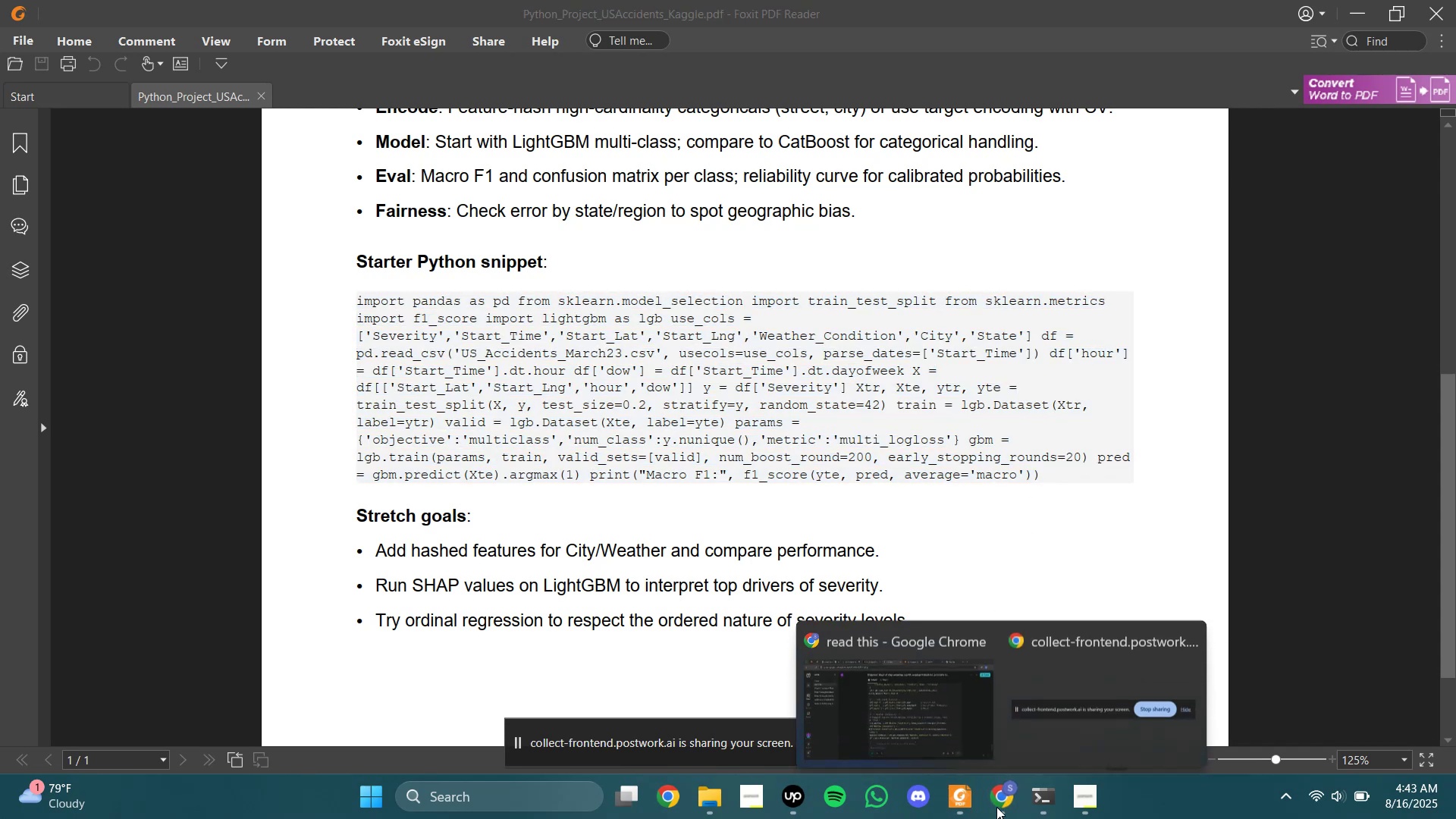 
left_click([864, 692])
 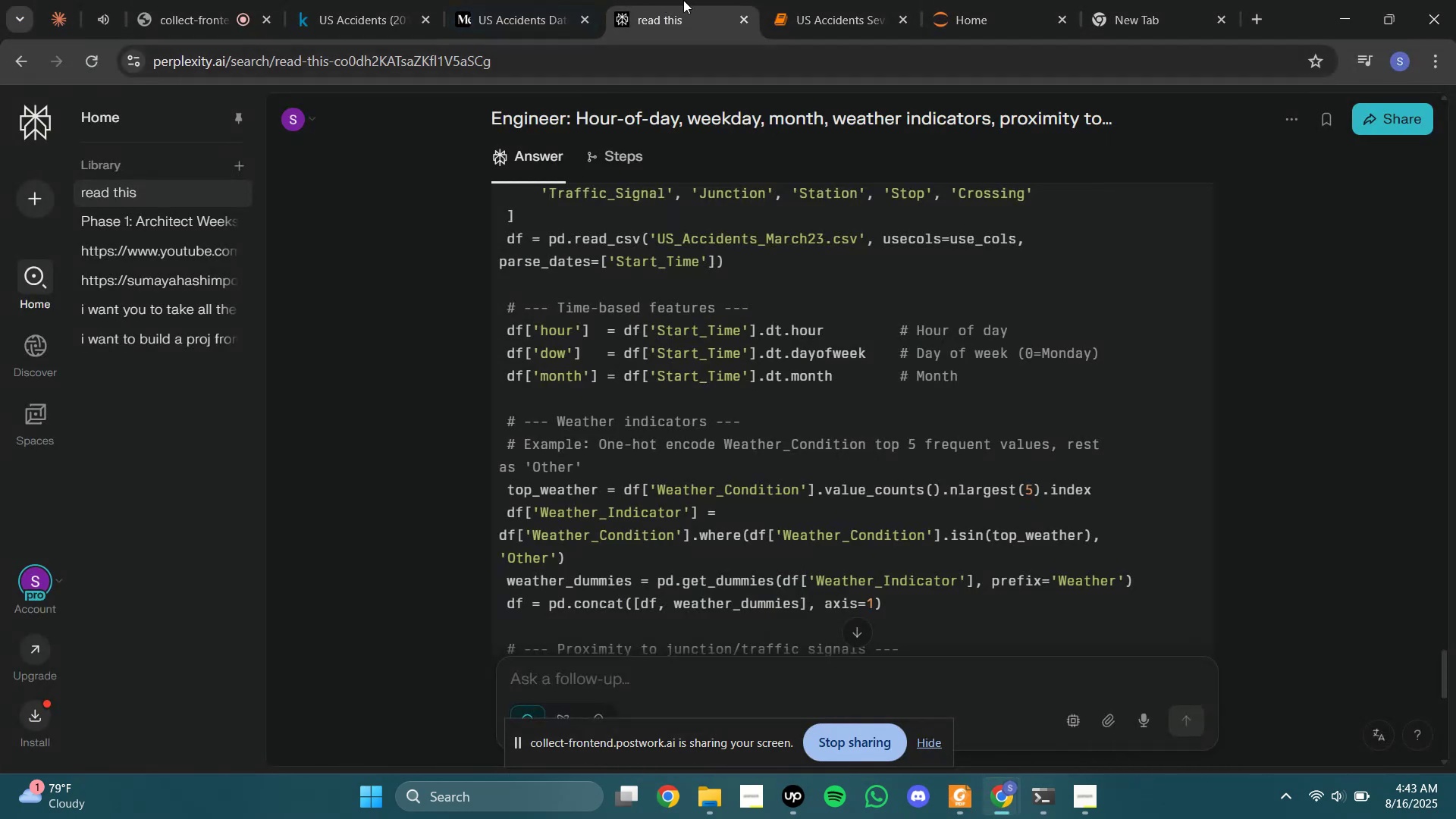 
left_click([818, 0])
 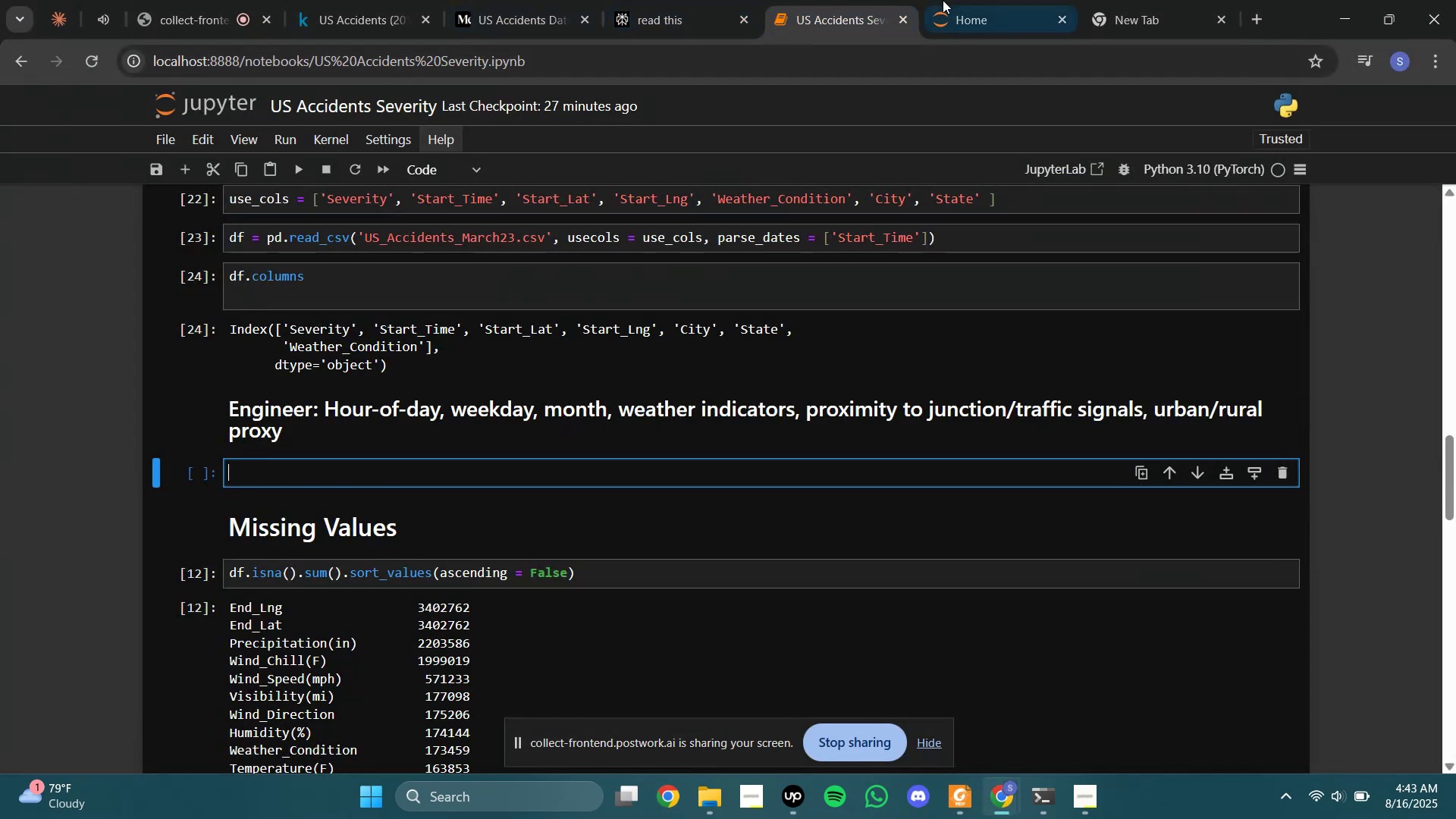 
left_click([974, 0])
 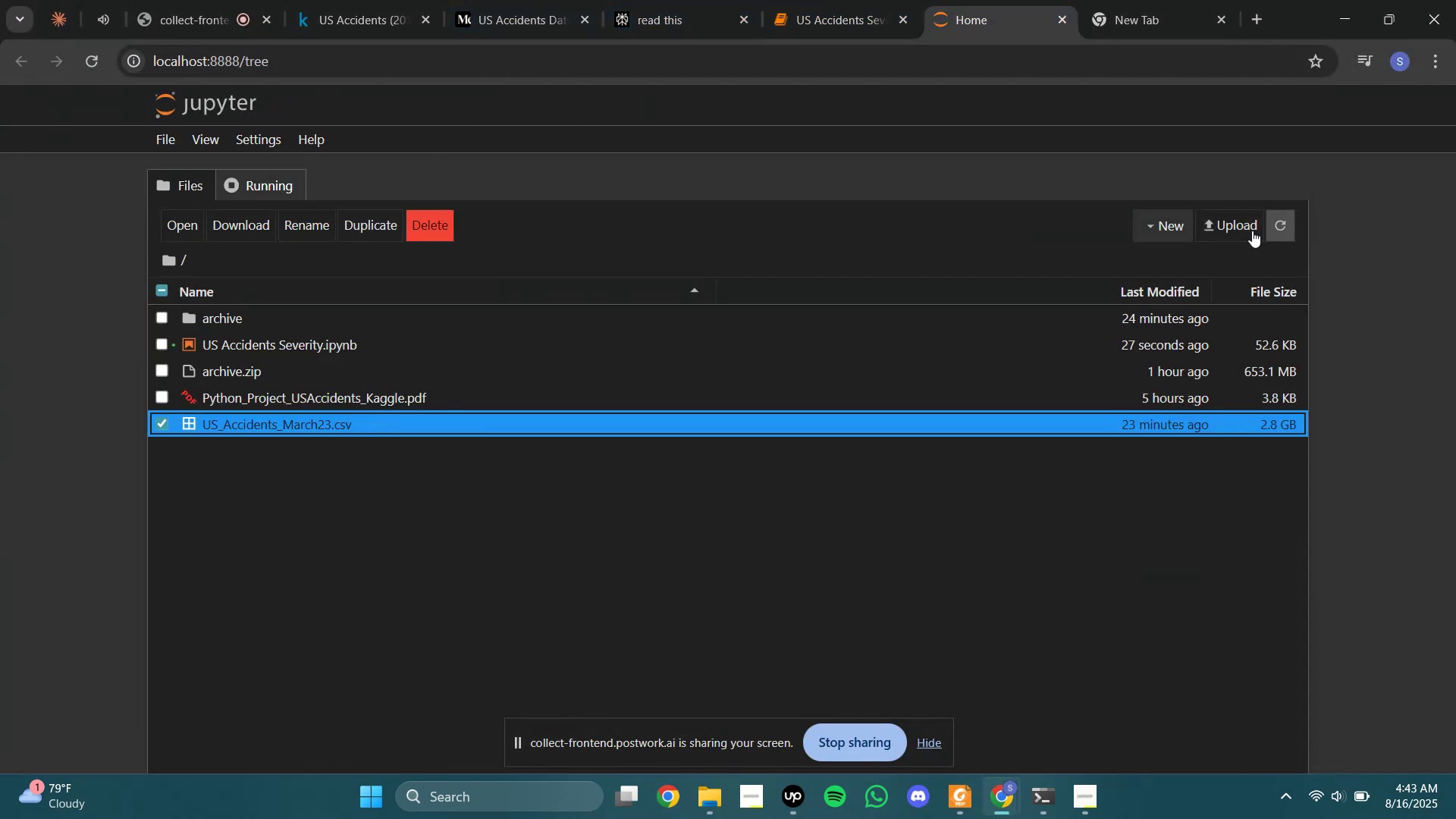 
left_click([1139, 231])
 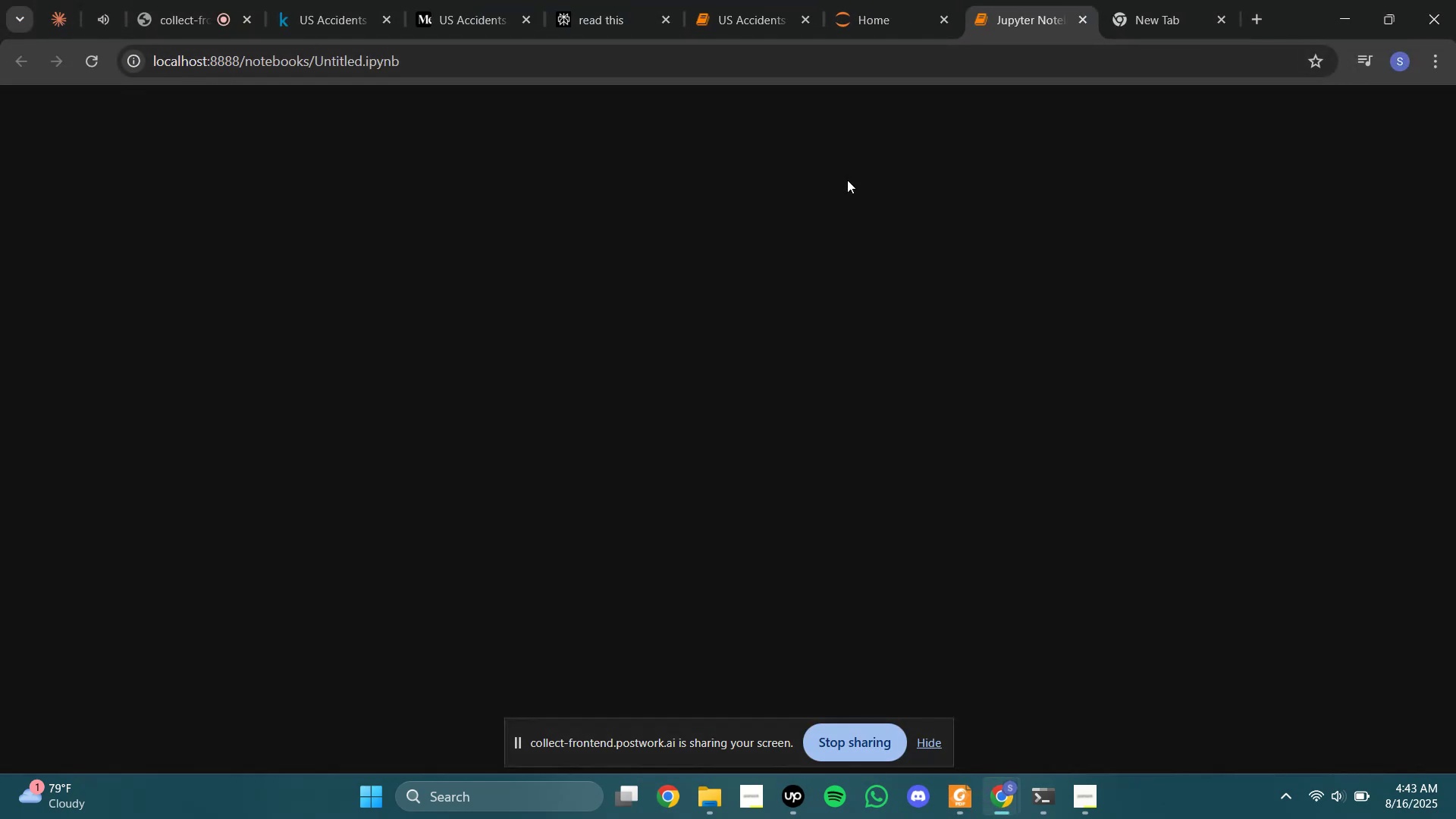 
key(Shift+ShiftLeft)
 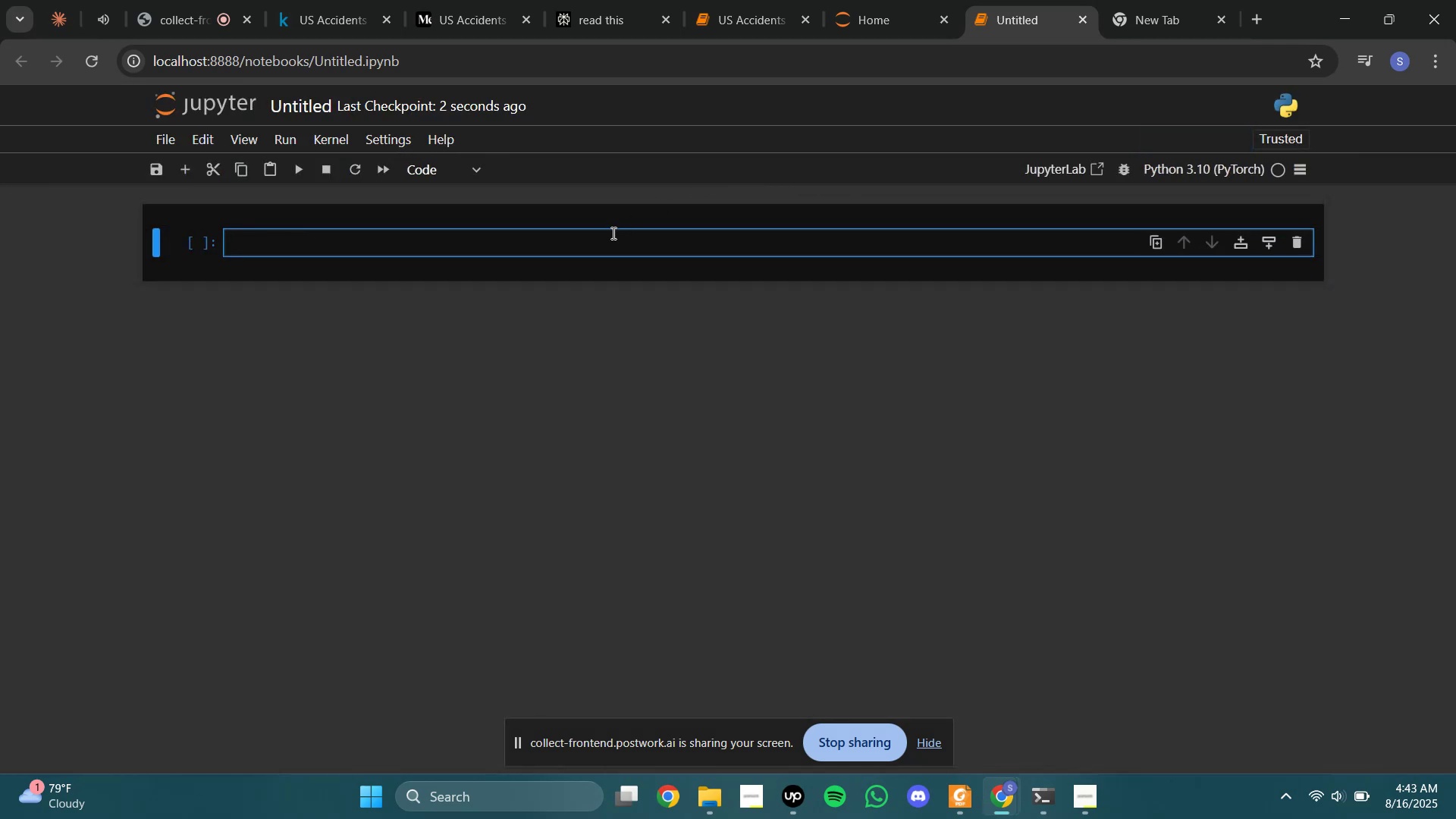 
key(Control+V)
 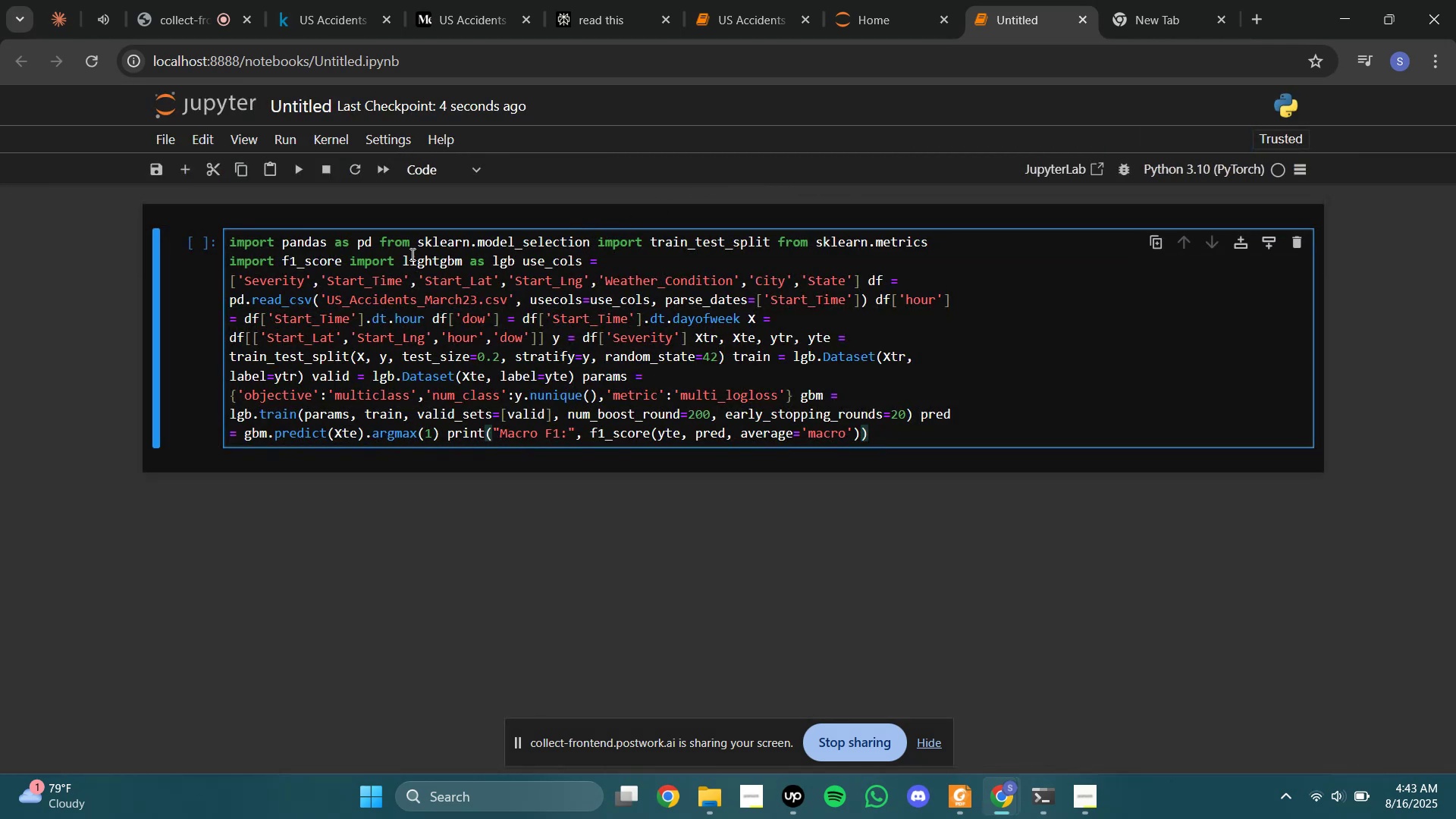 
left_click([379, 240])
 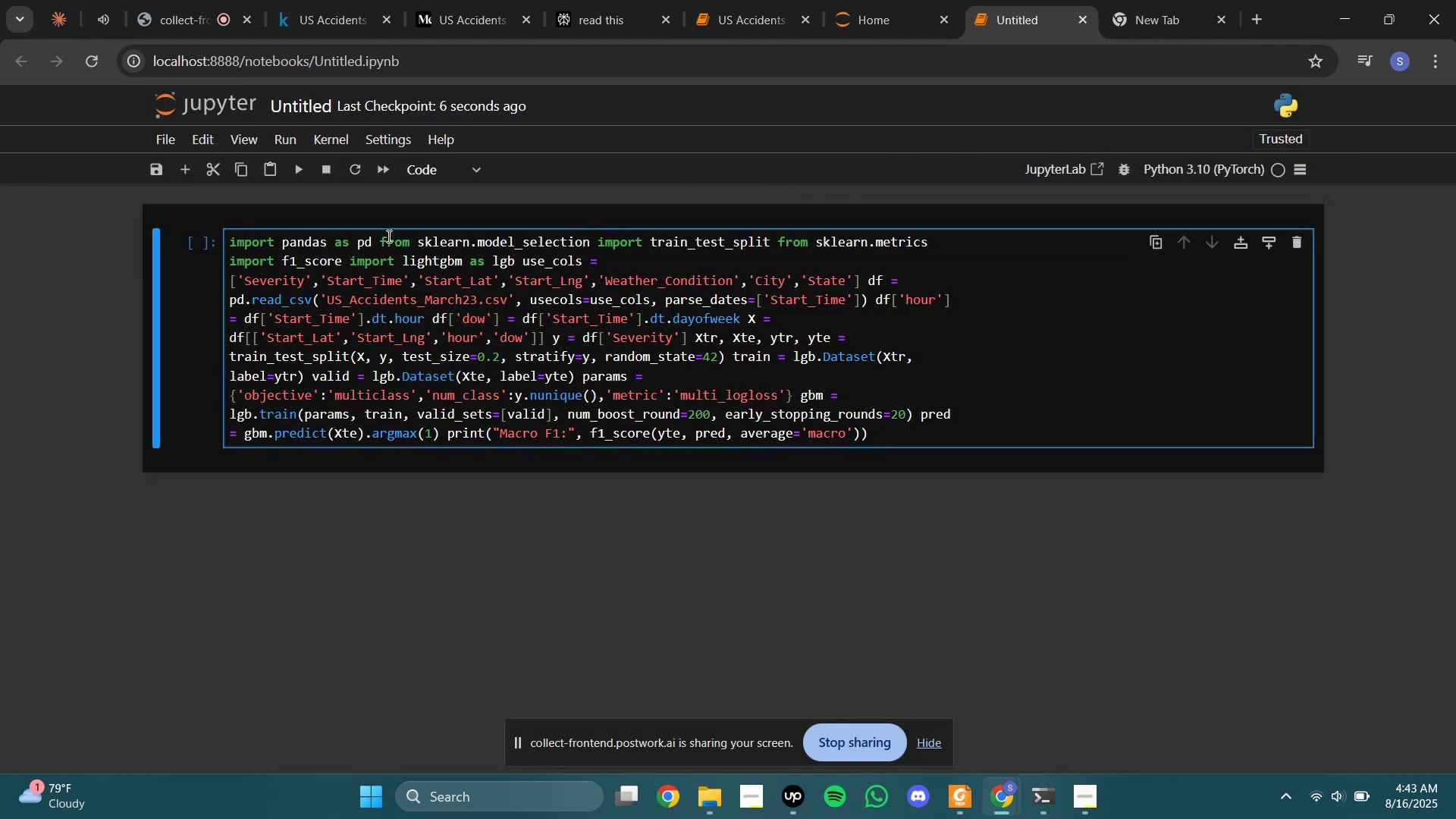 
key(Enter)
 